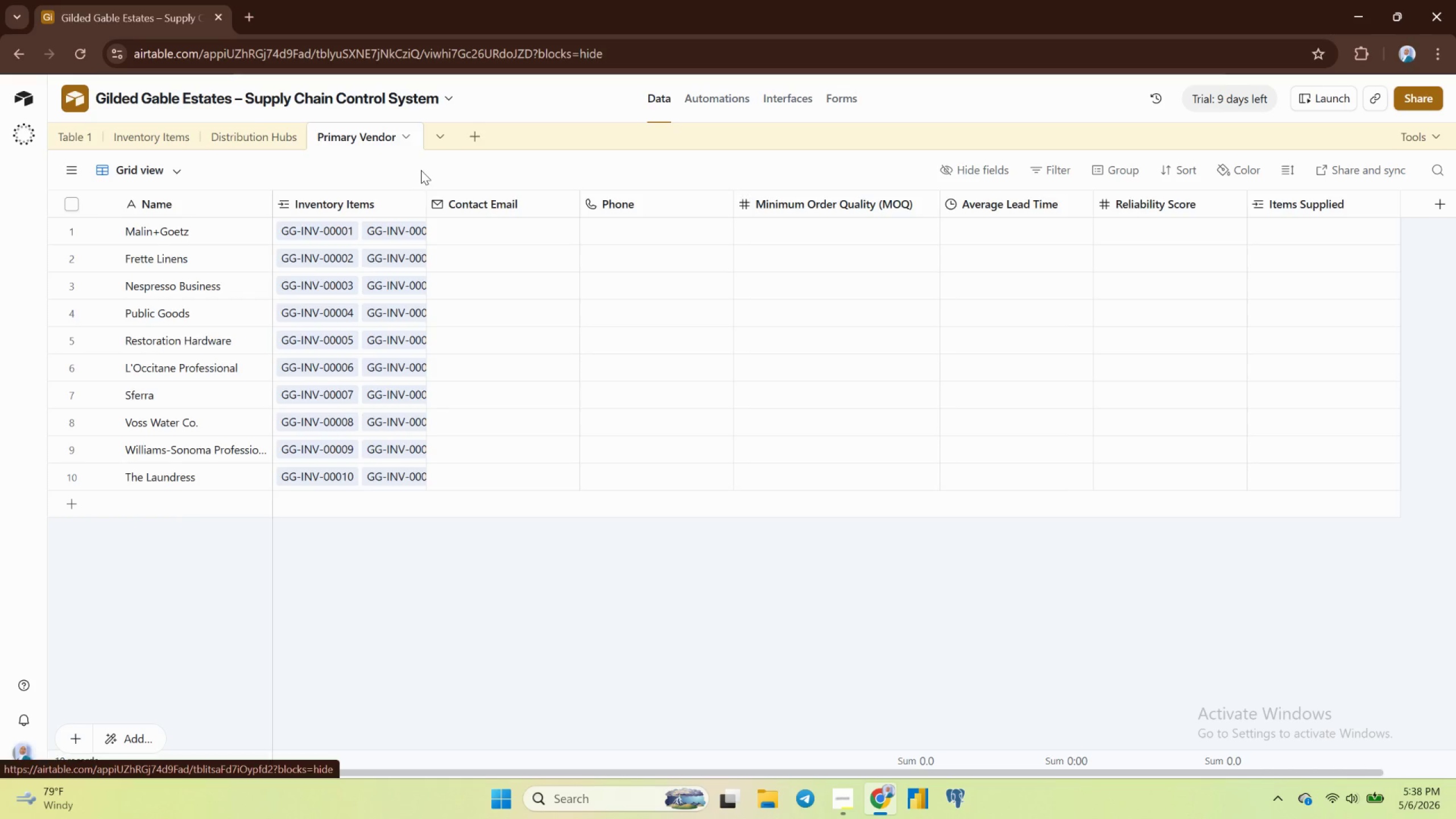 
wait(7.94)
 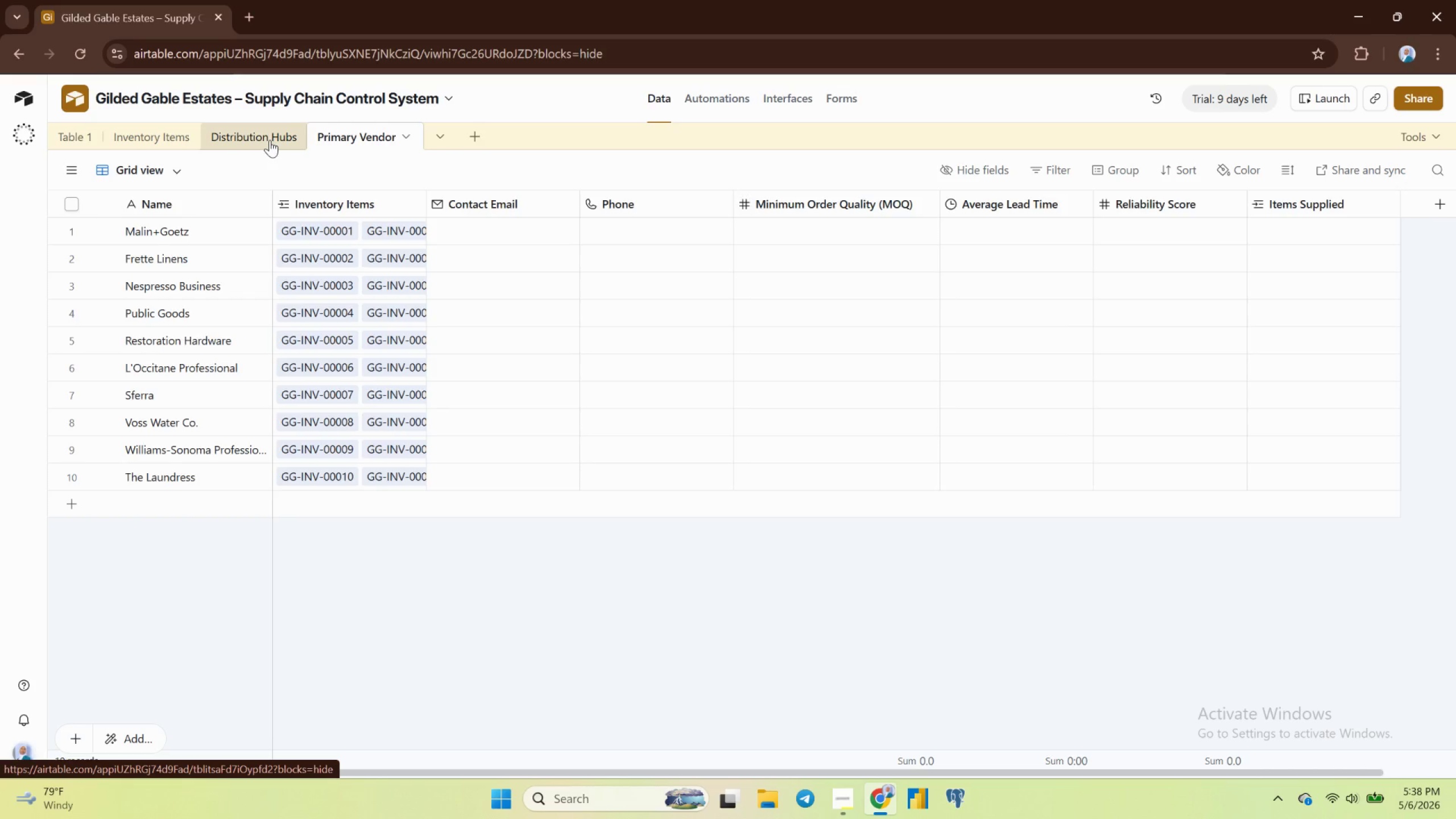 
left_click([1331, 201])
 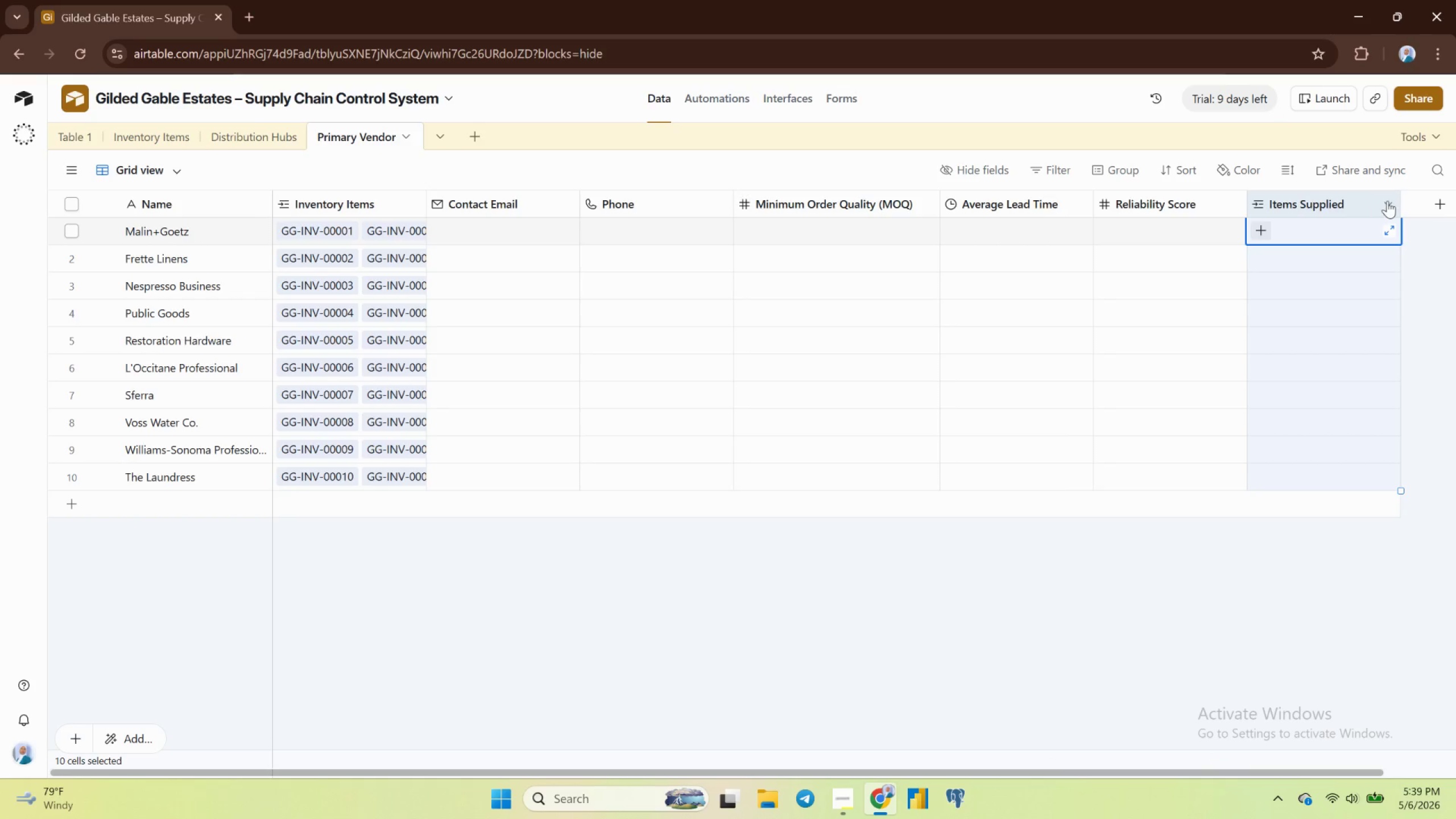 
left_click([1387, 200])
 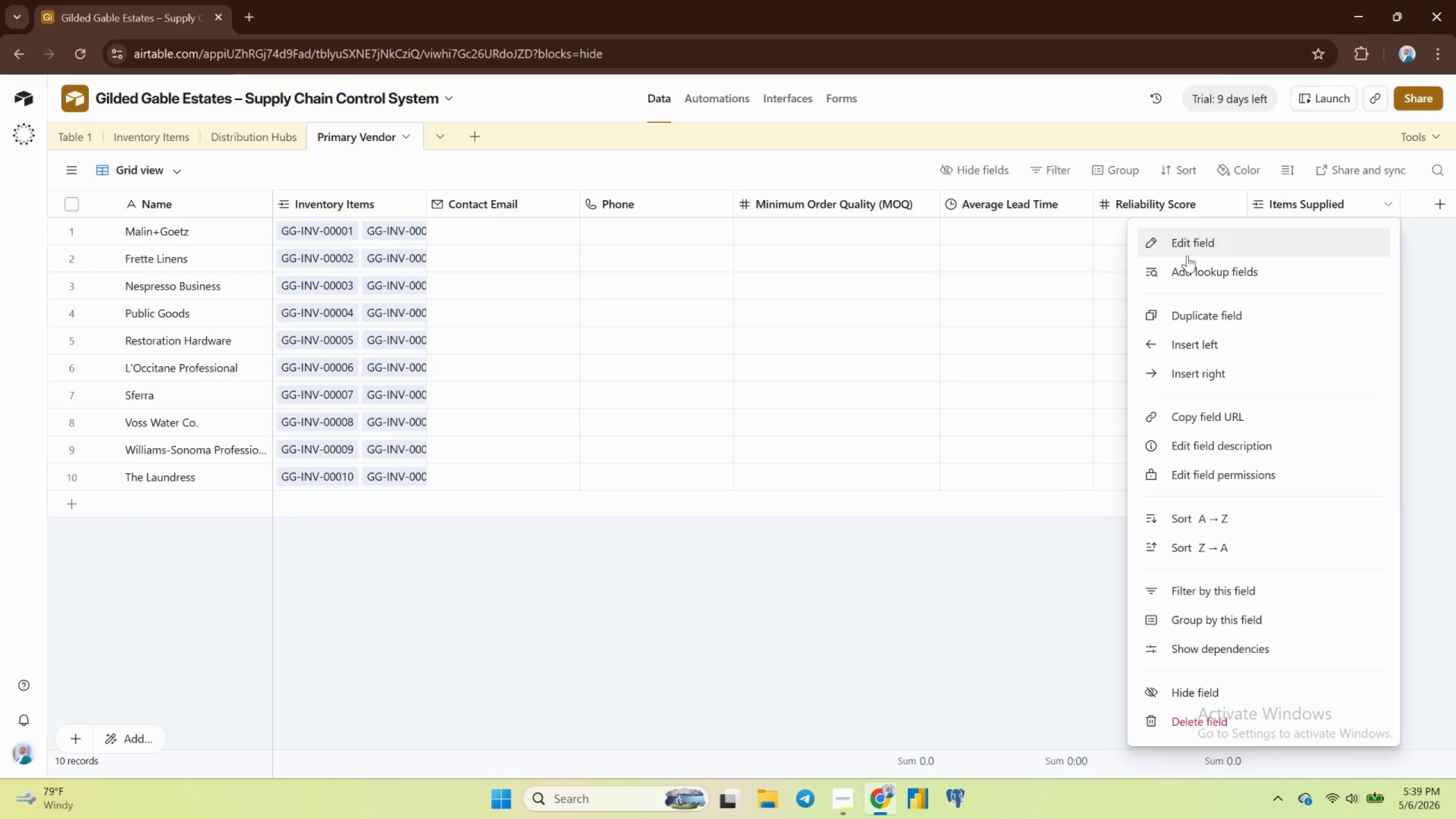 
mouse_move([1192, 257])
 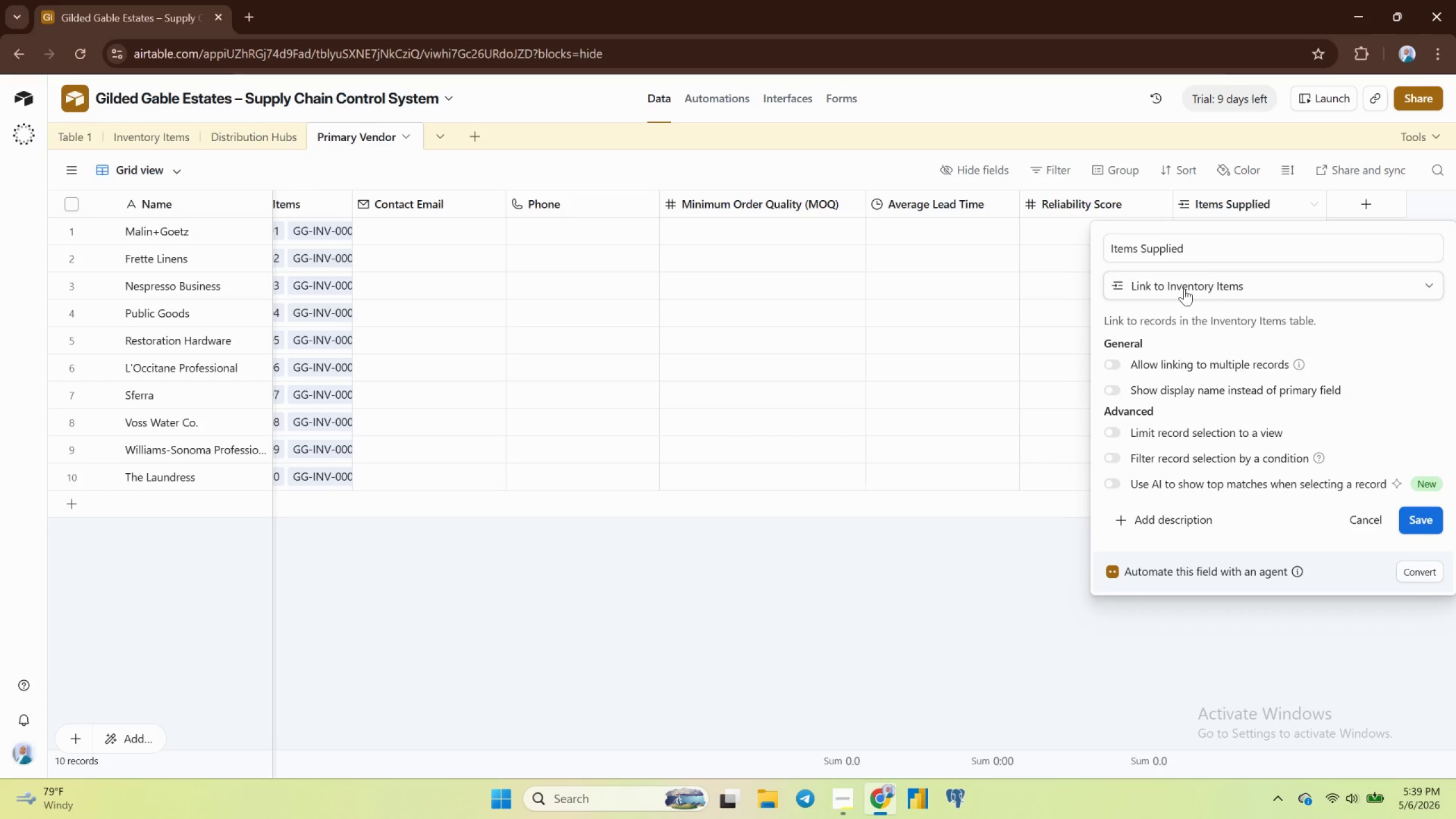 
left_click([1184, 288])
 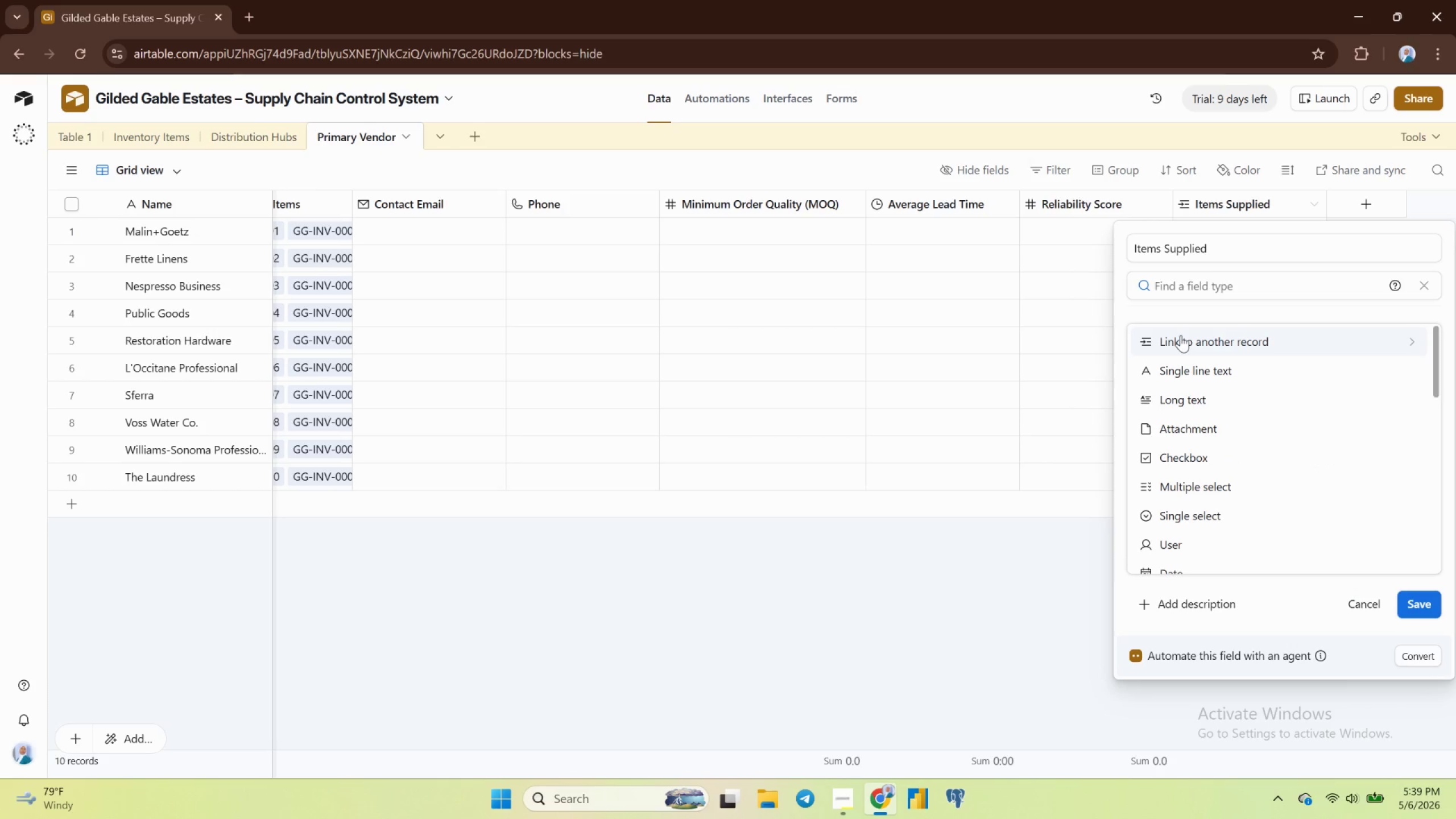 
left_click([1181, 335])
 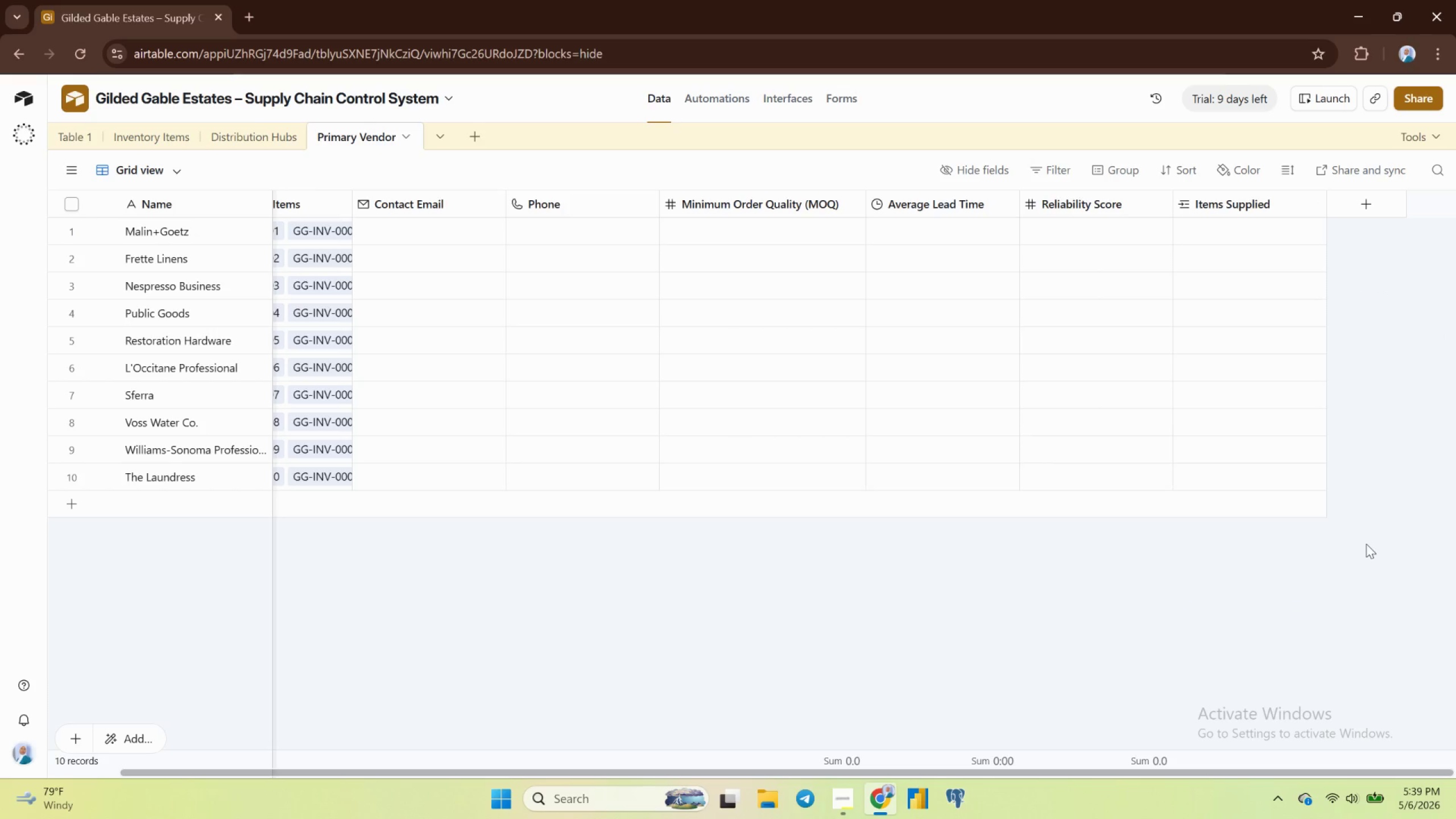 
wait(6.67)
 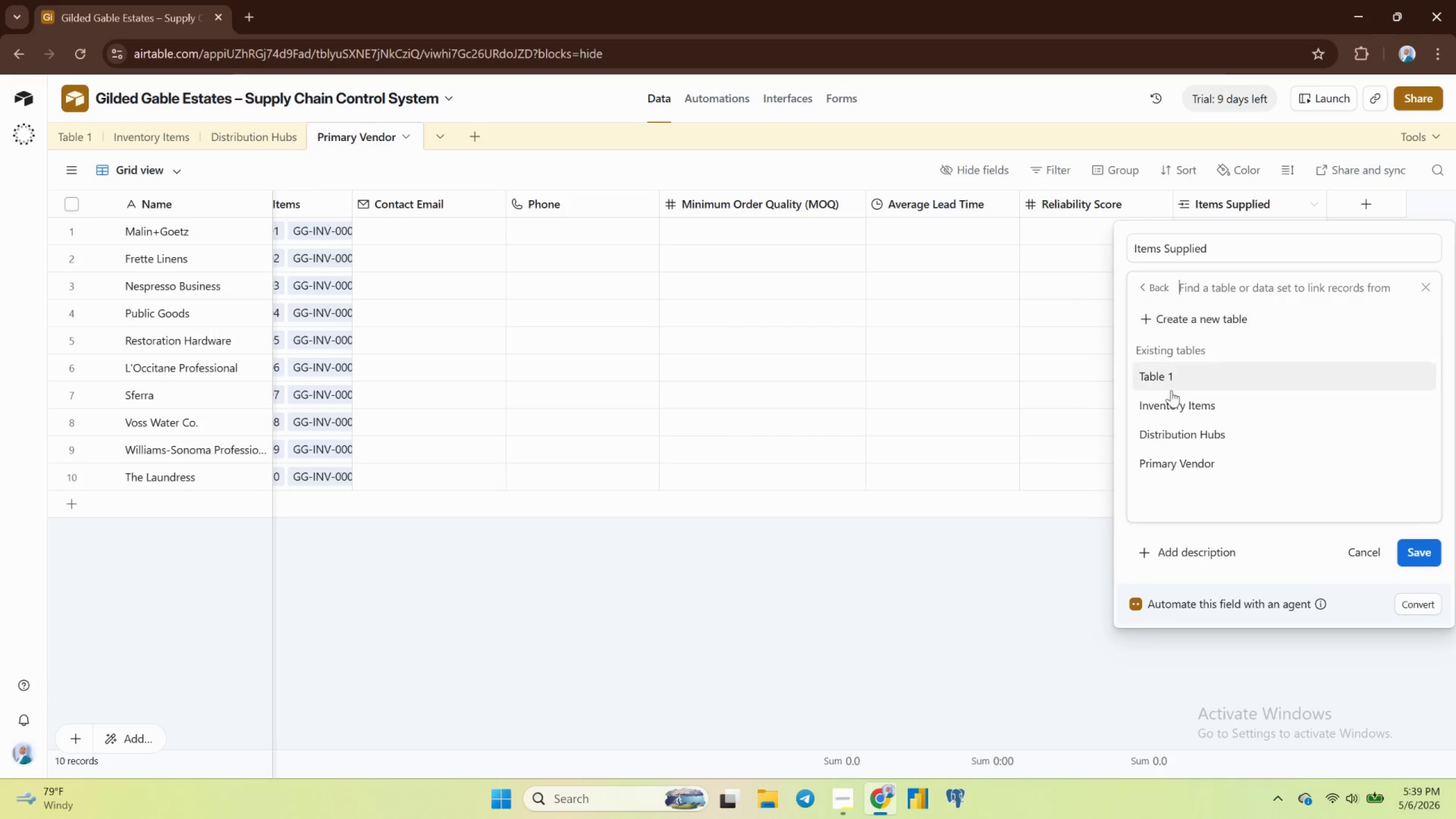 
left_click([158, 134])
 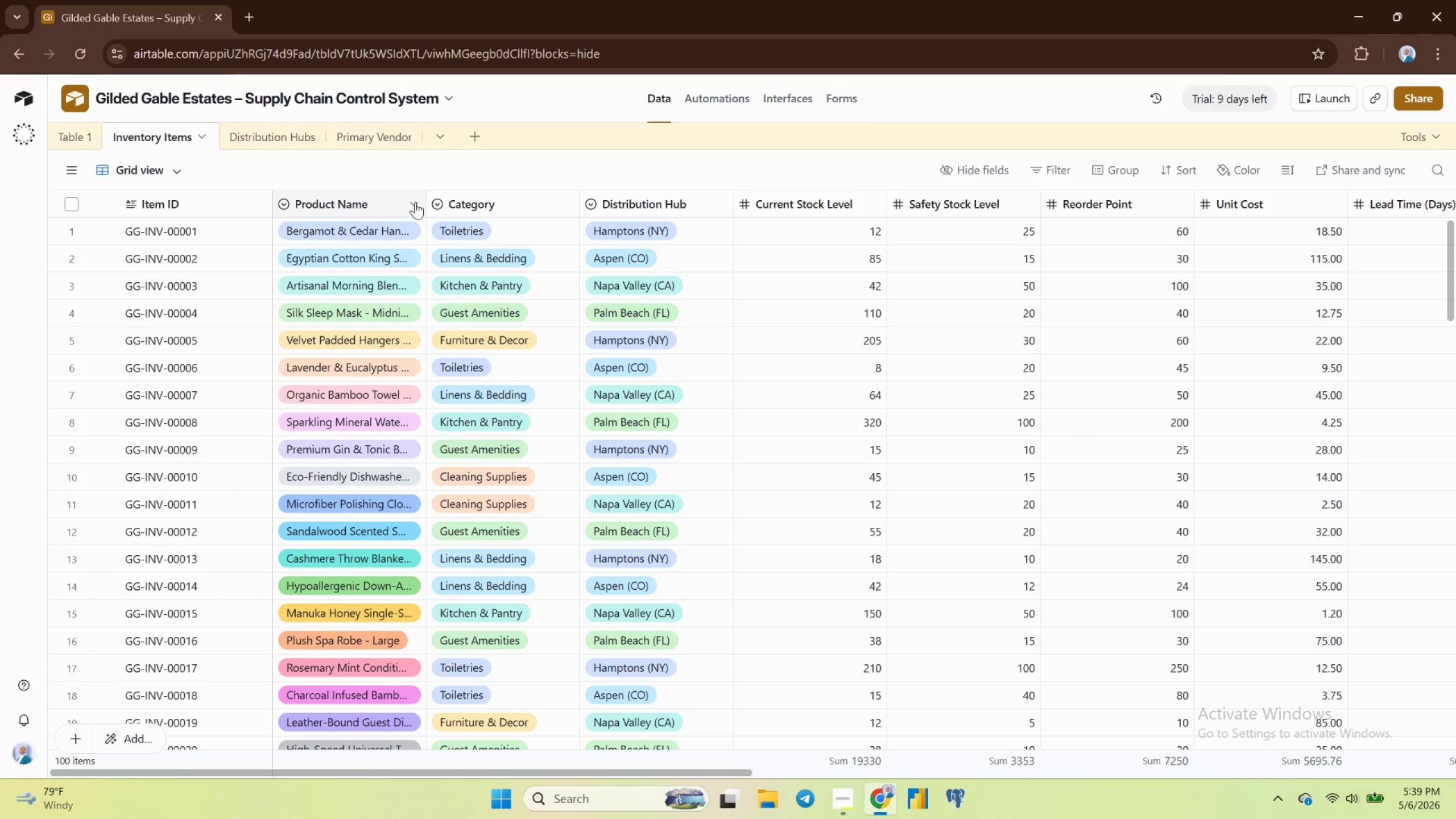 
wait(6.03)
 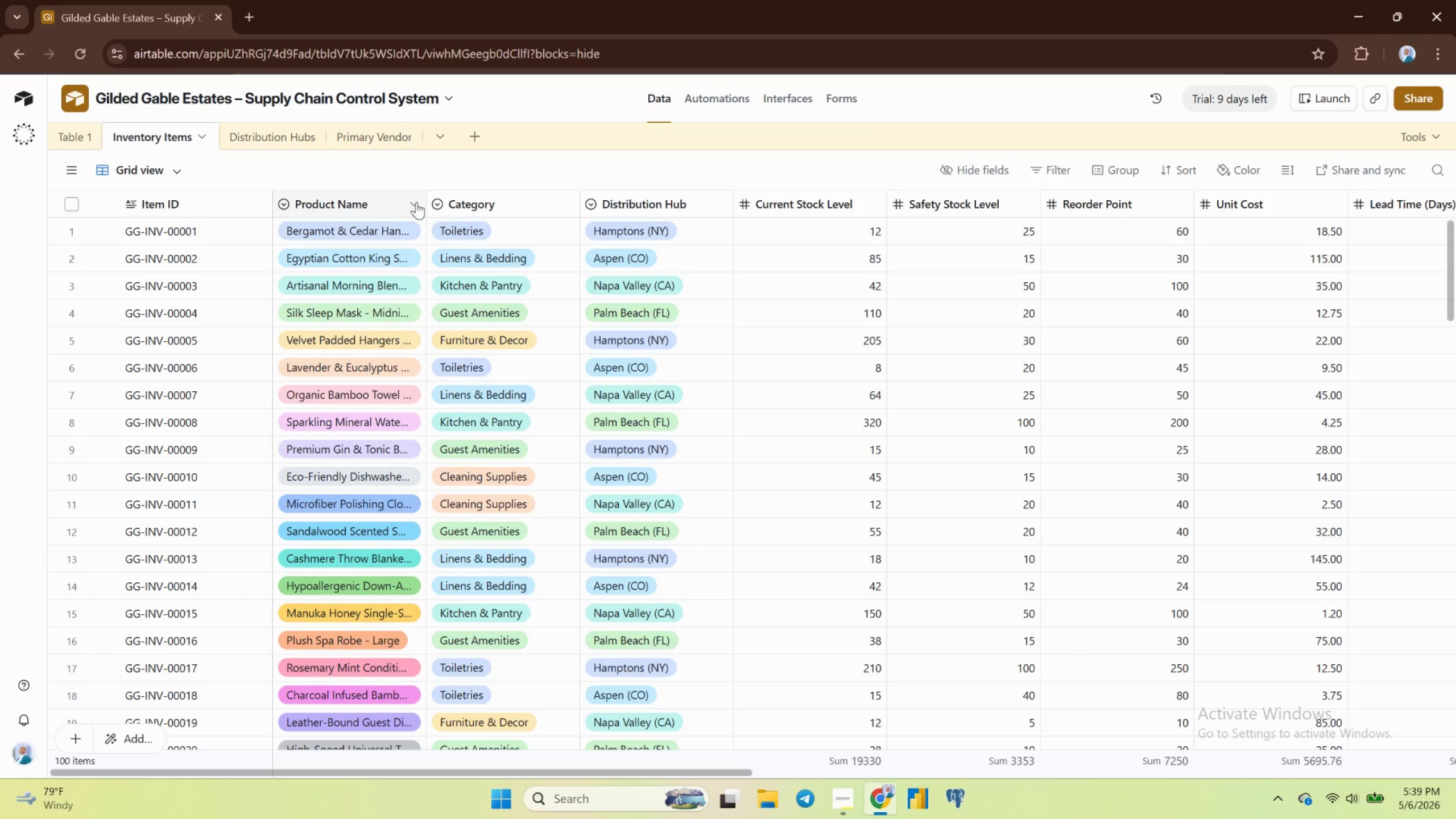 
mouse_move([639, 362])
 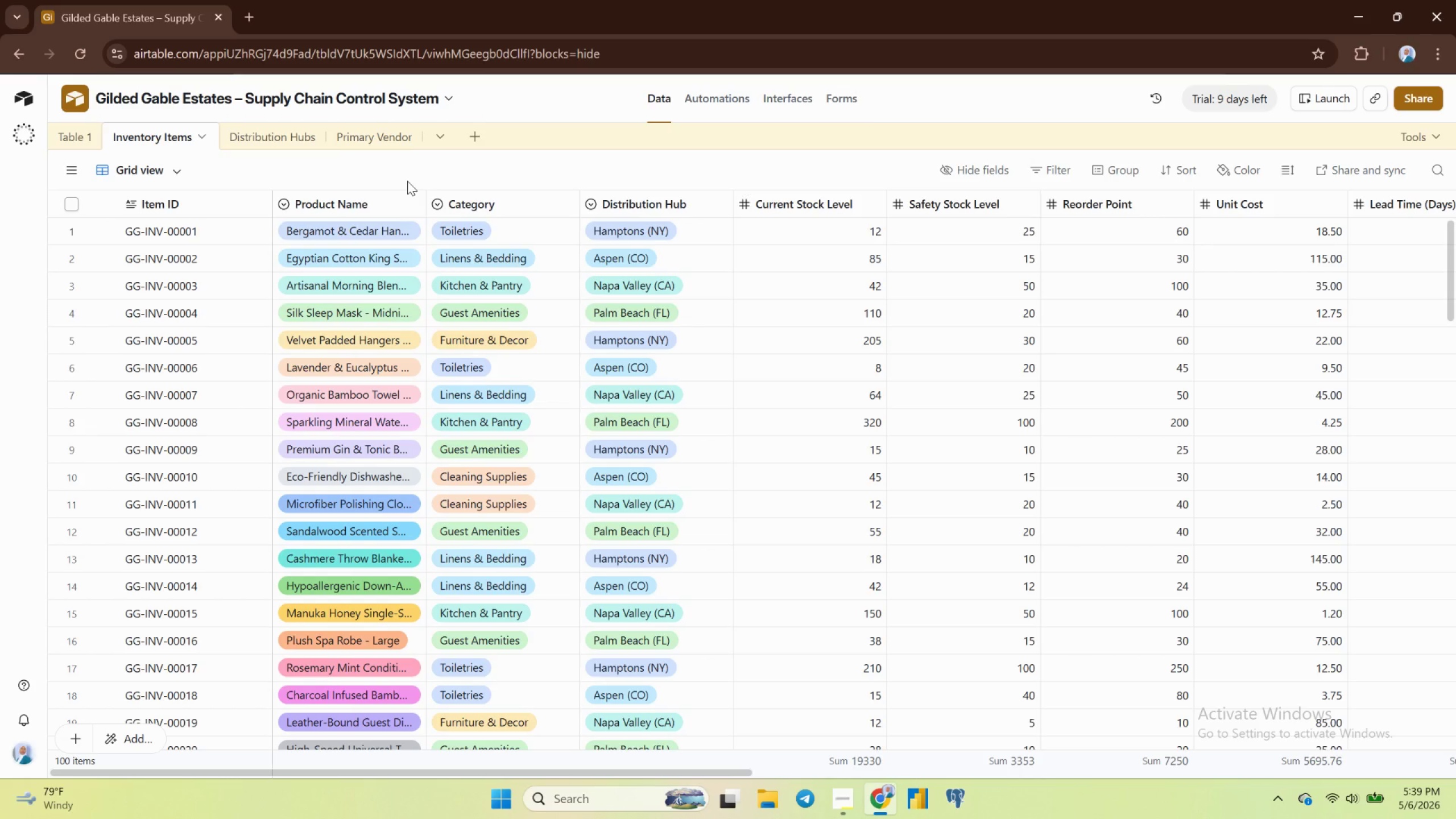 
wait(28.3)
 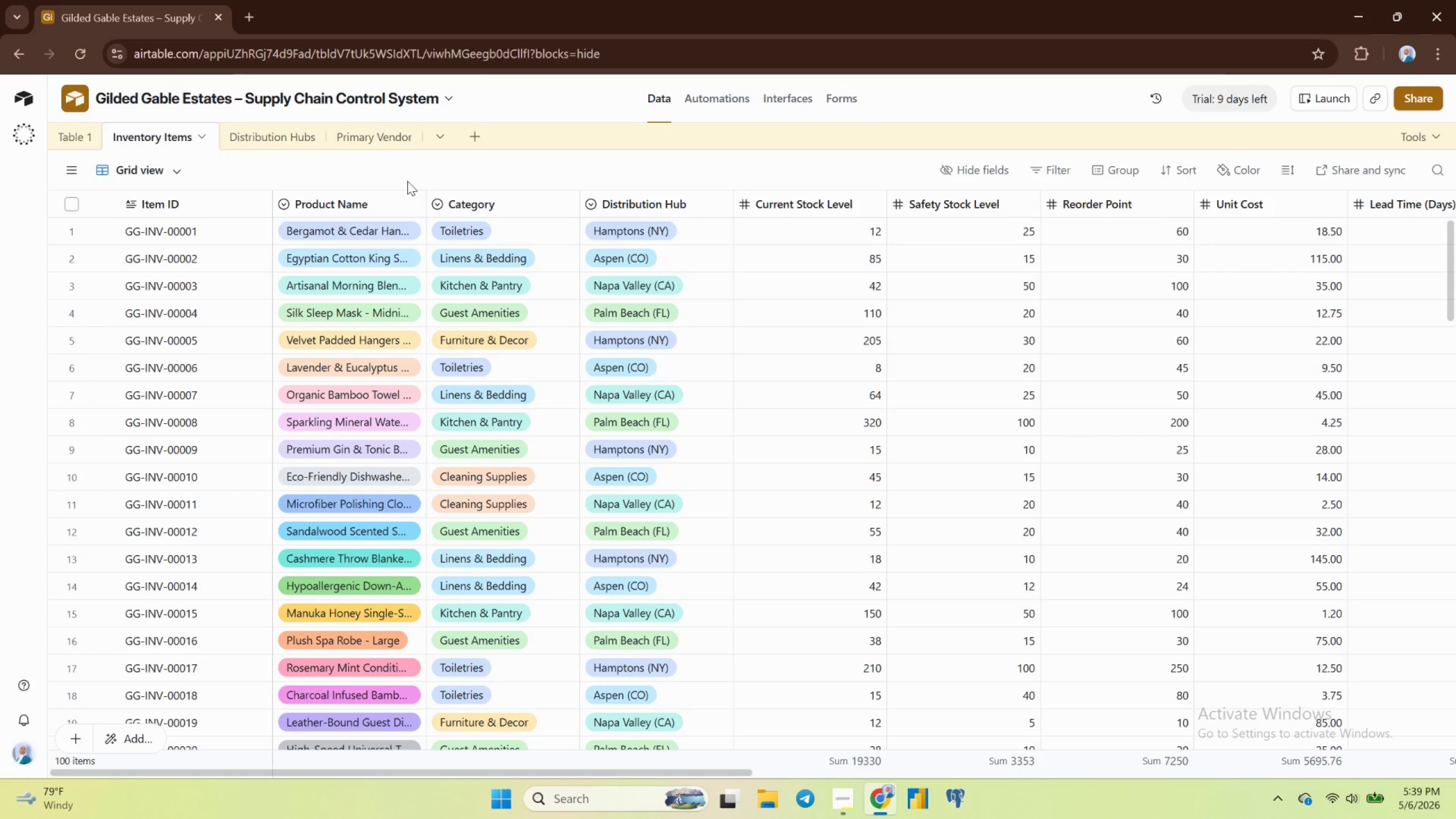 
double_click([378, 142])
 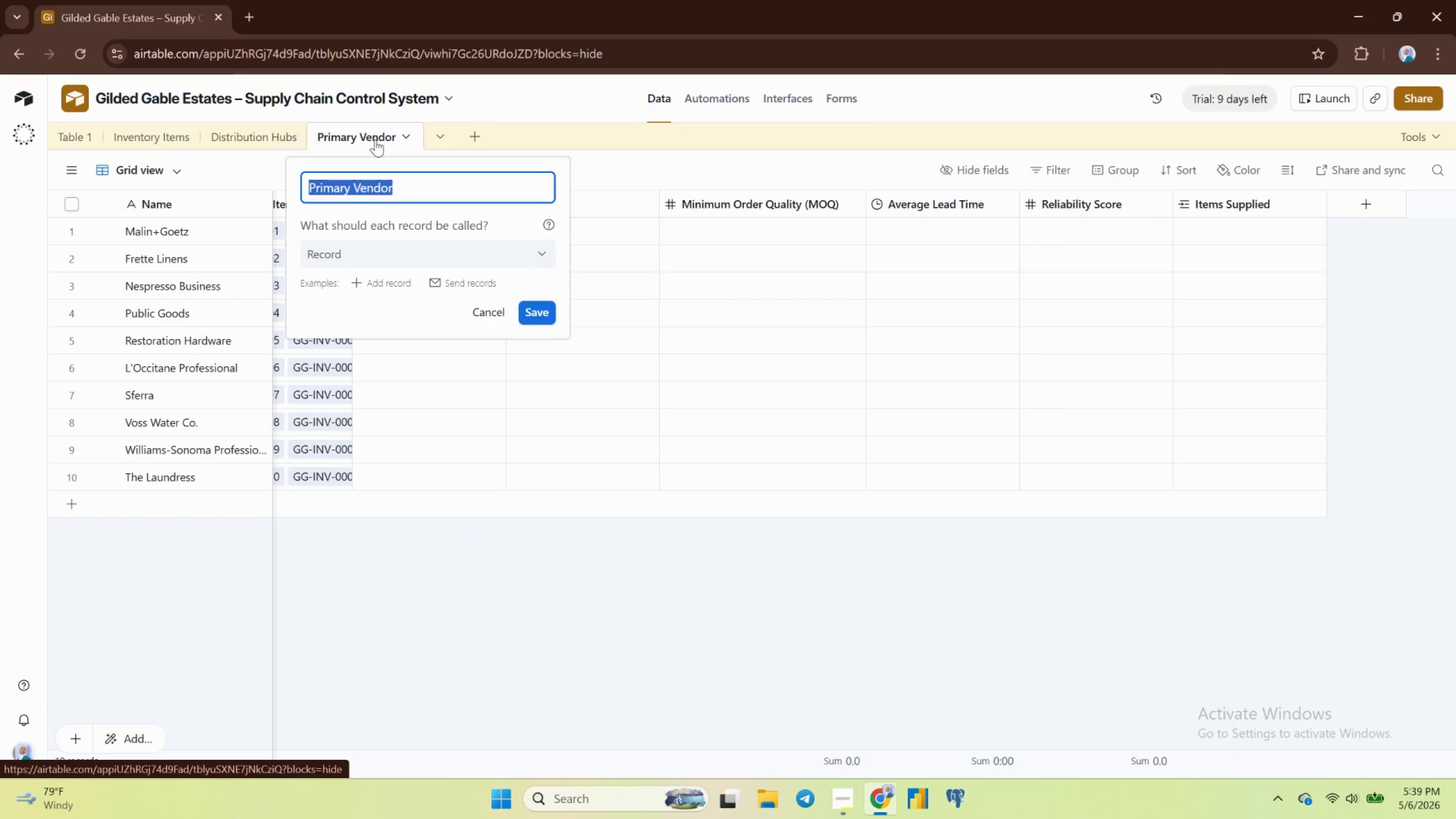 
key(ArrowRight)
 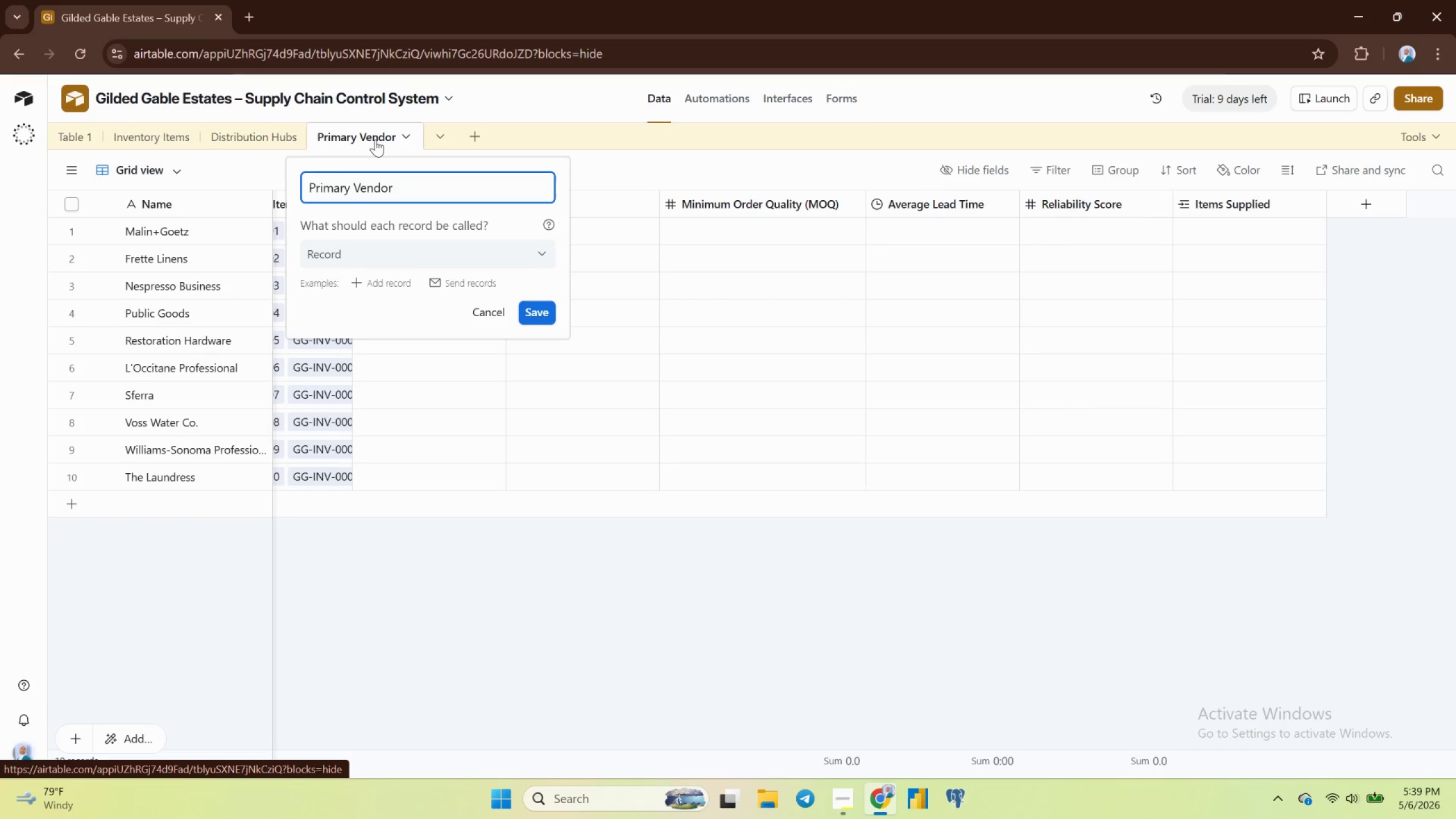 
key(S)
 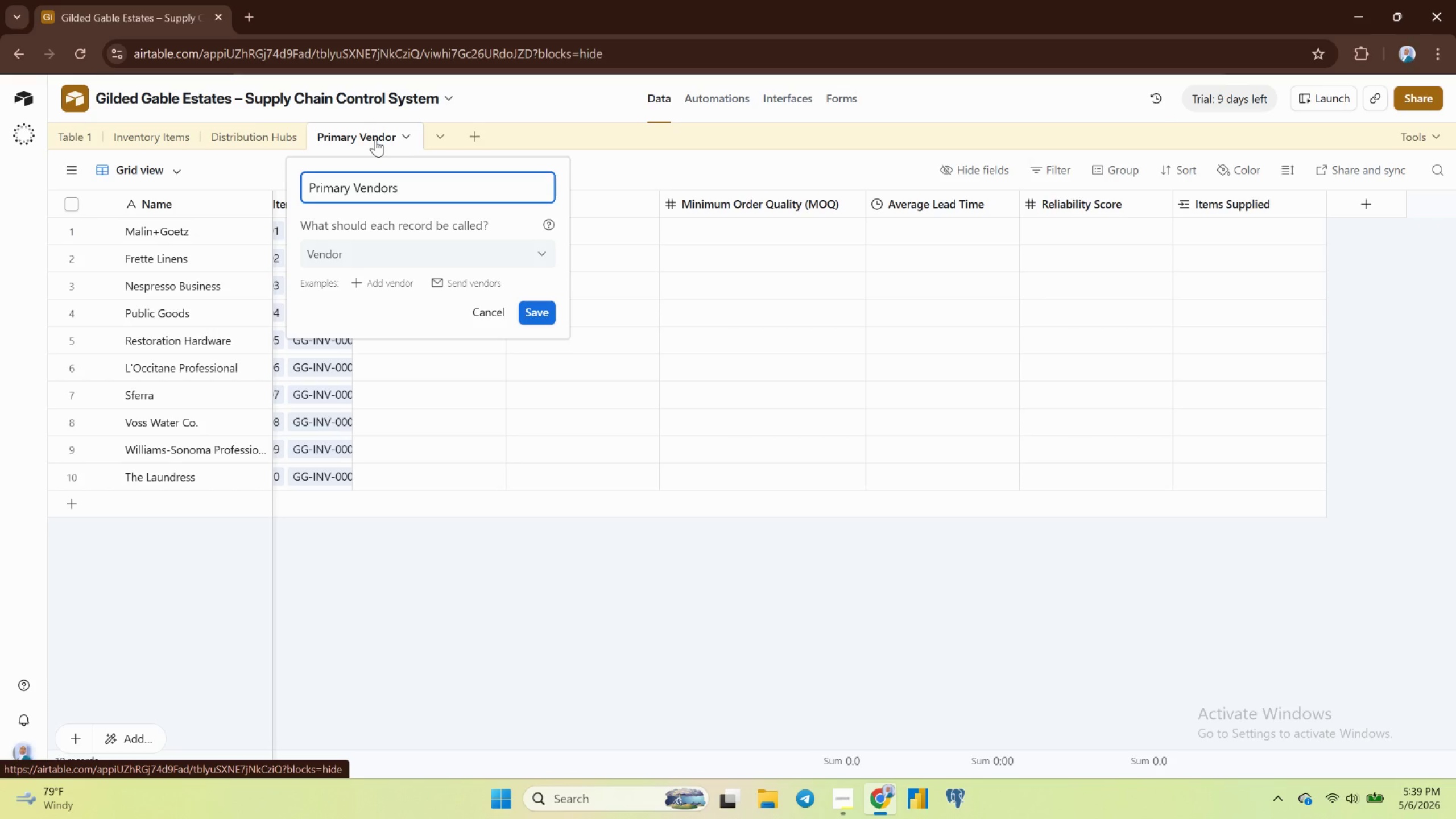 
hold_key(key=ArrowLeft, duration=0.65)
 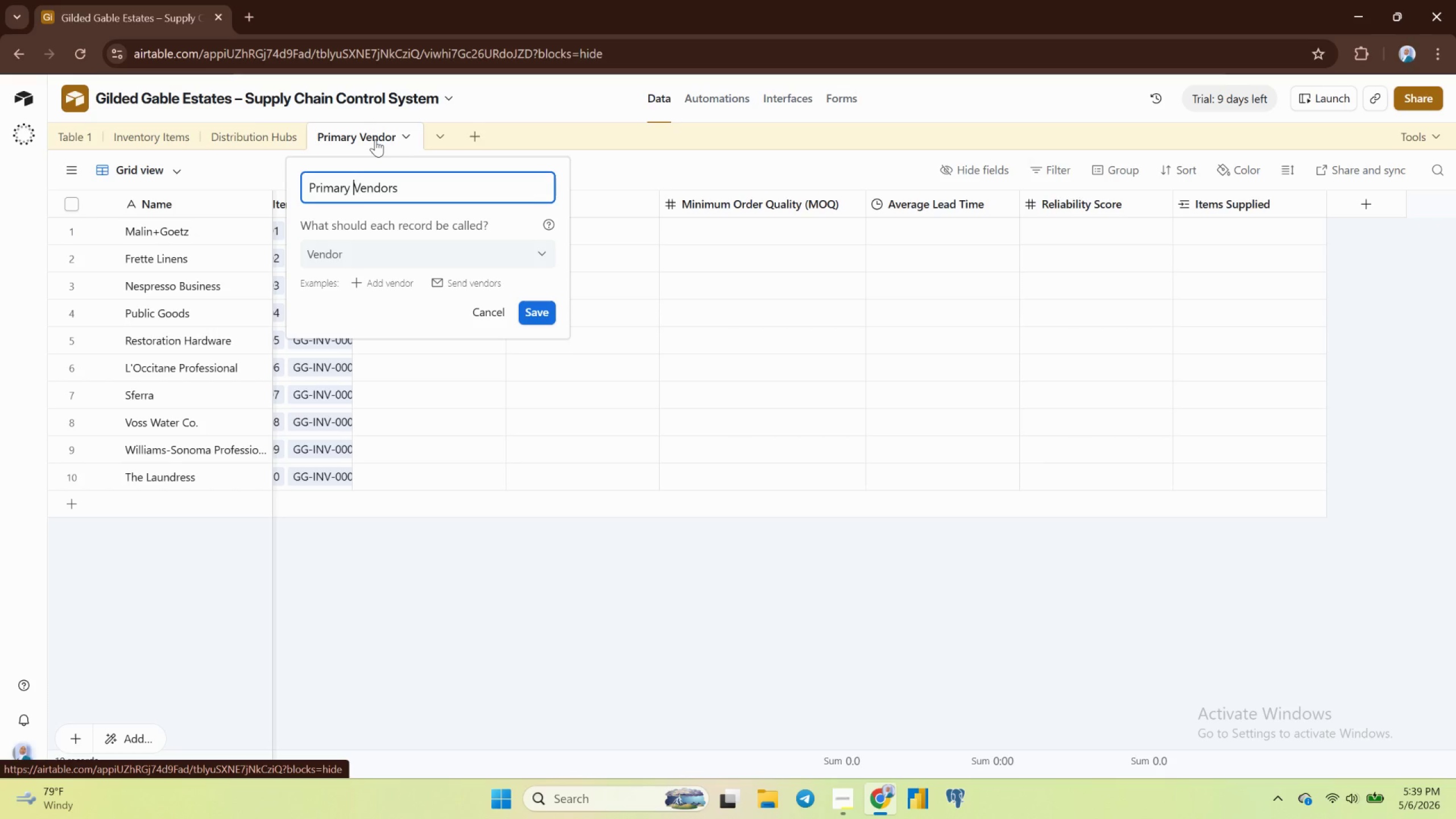 
key(ArrowLeft)
 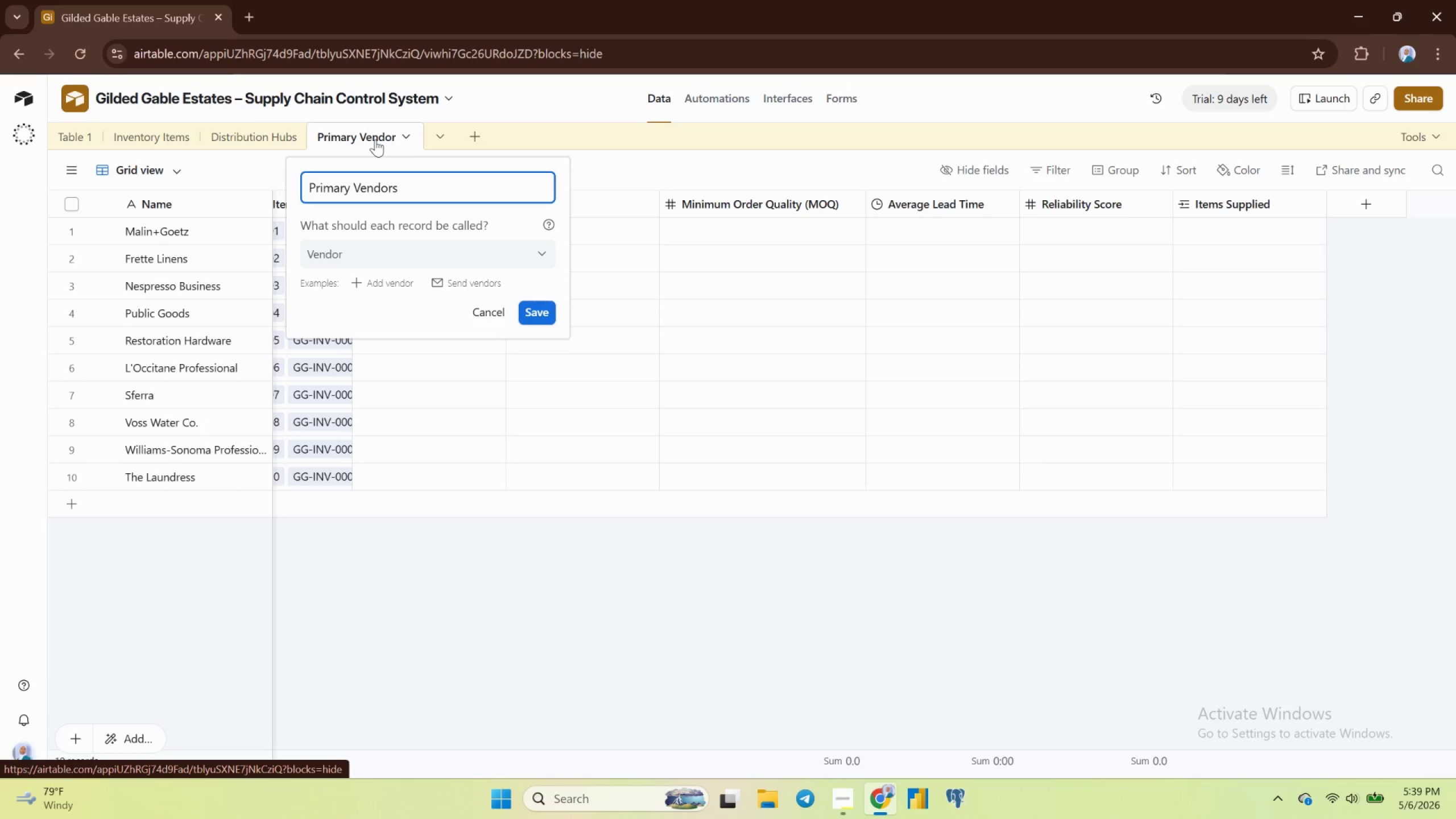 
hold_key(key=Backspace, duration=0.93)
 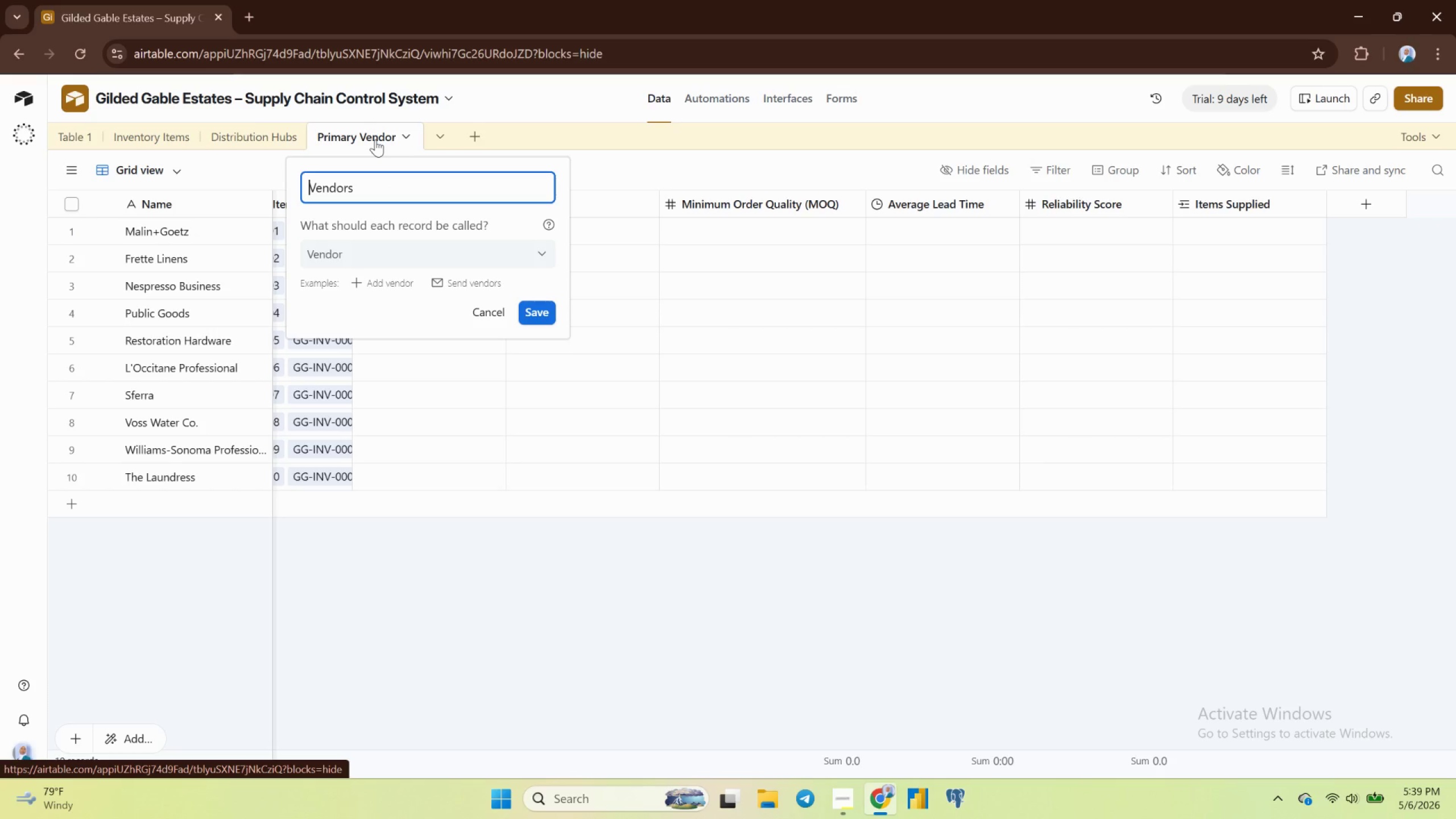 
key(Enter)
 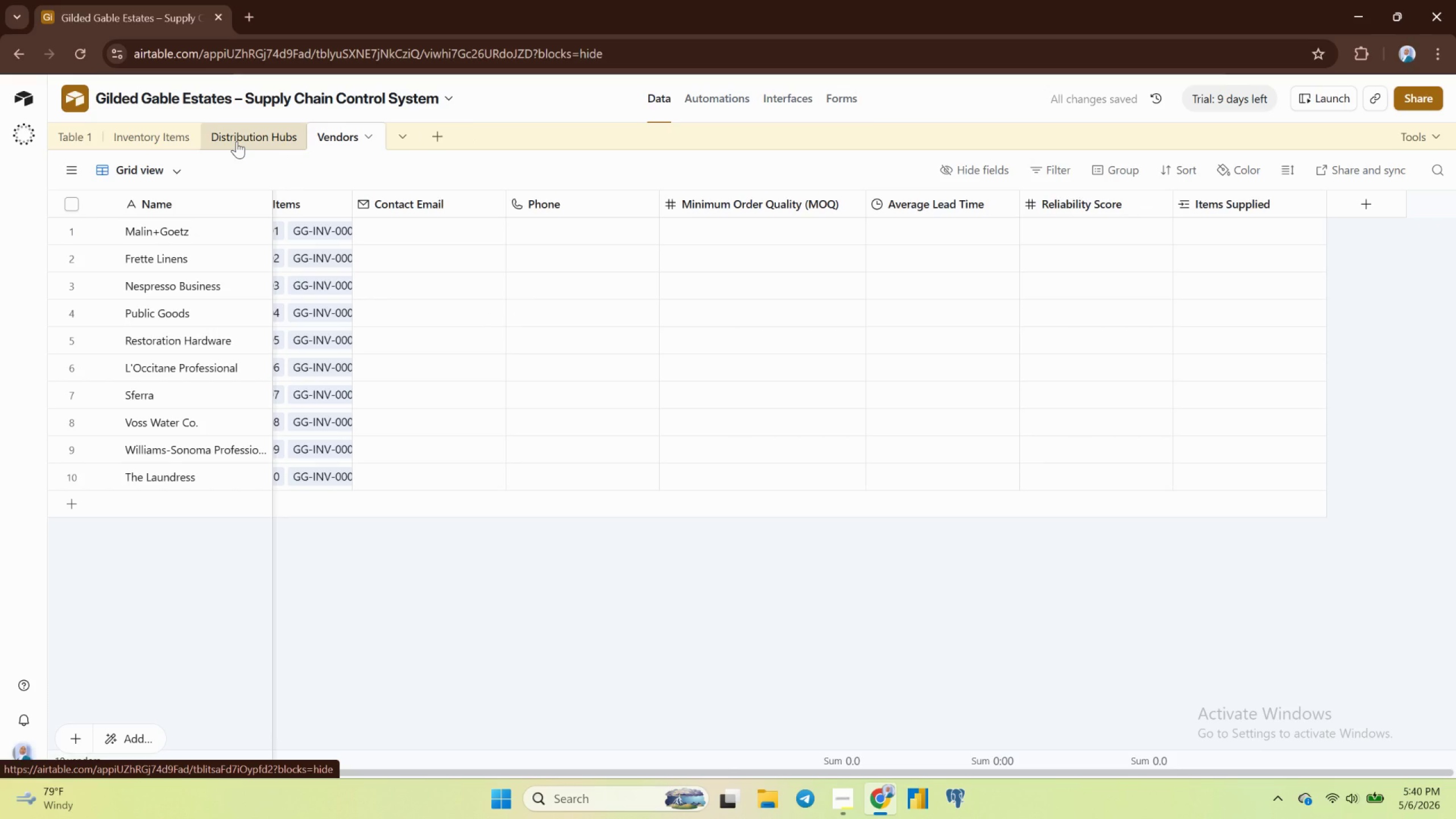 
wait(10.93)
 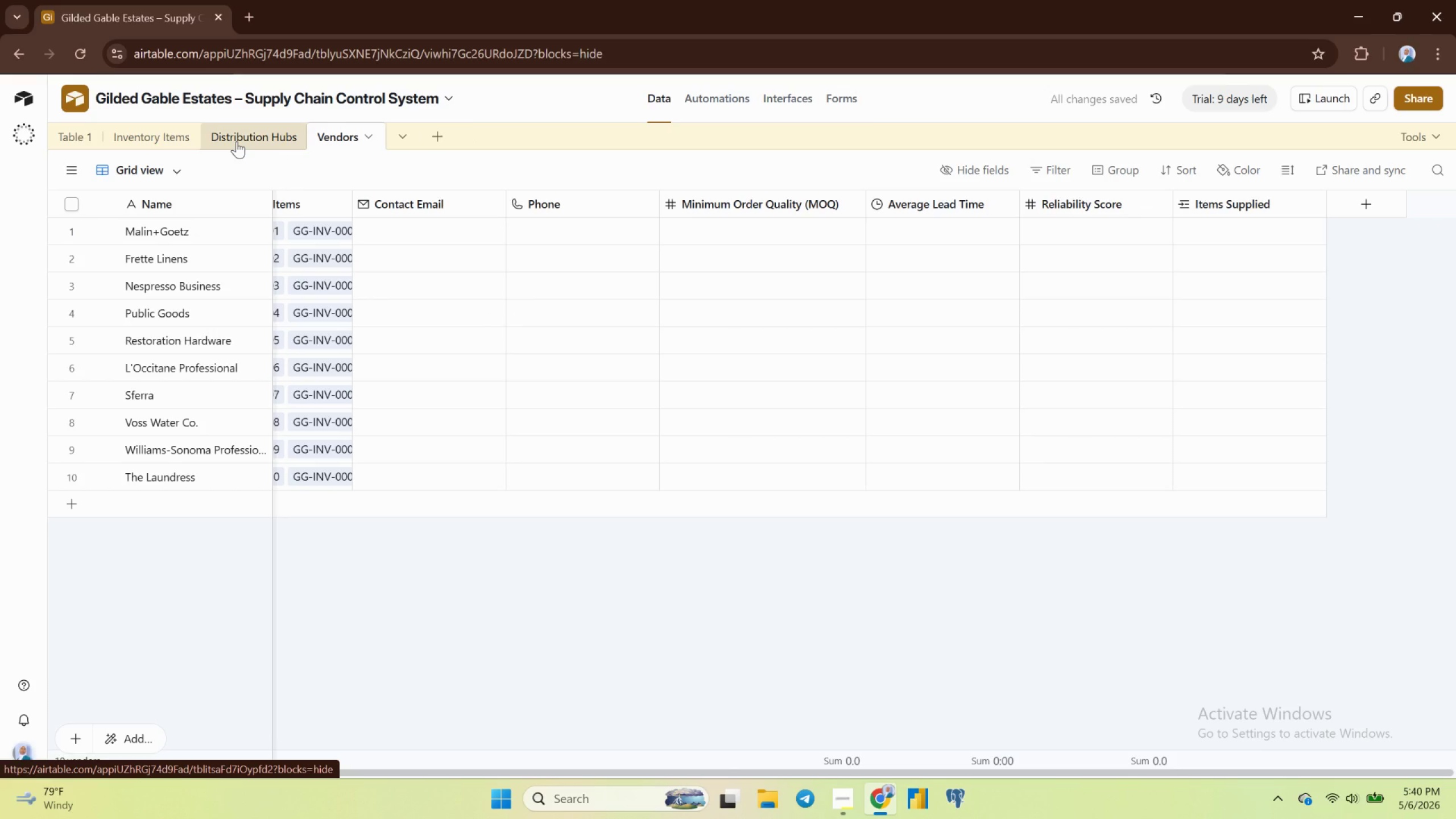 
left_click_drag(start_coordinate=[79, 139], to_coordinate=[84, 138])
 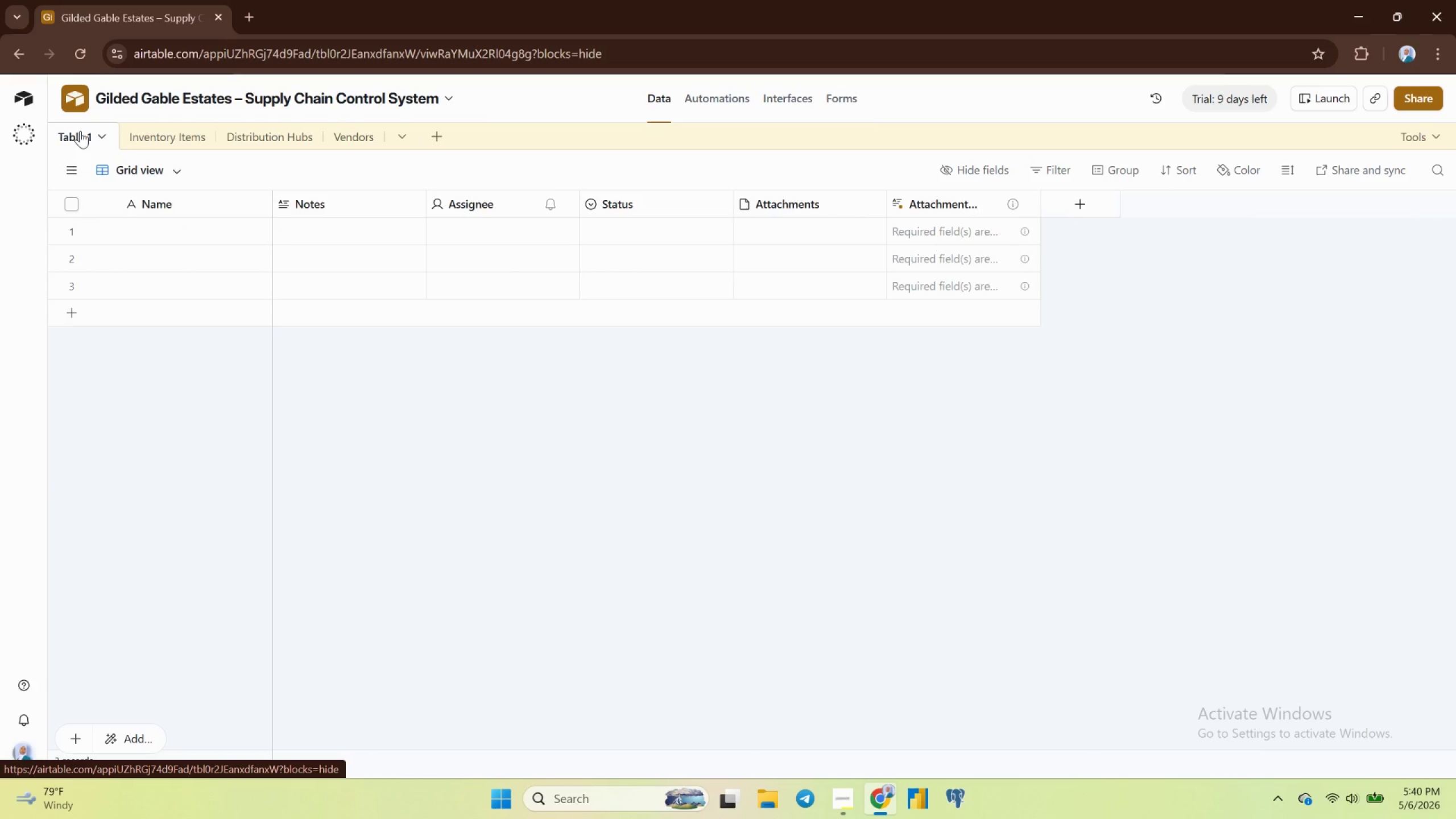 
right_click([80, 131])
 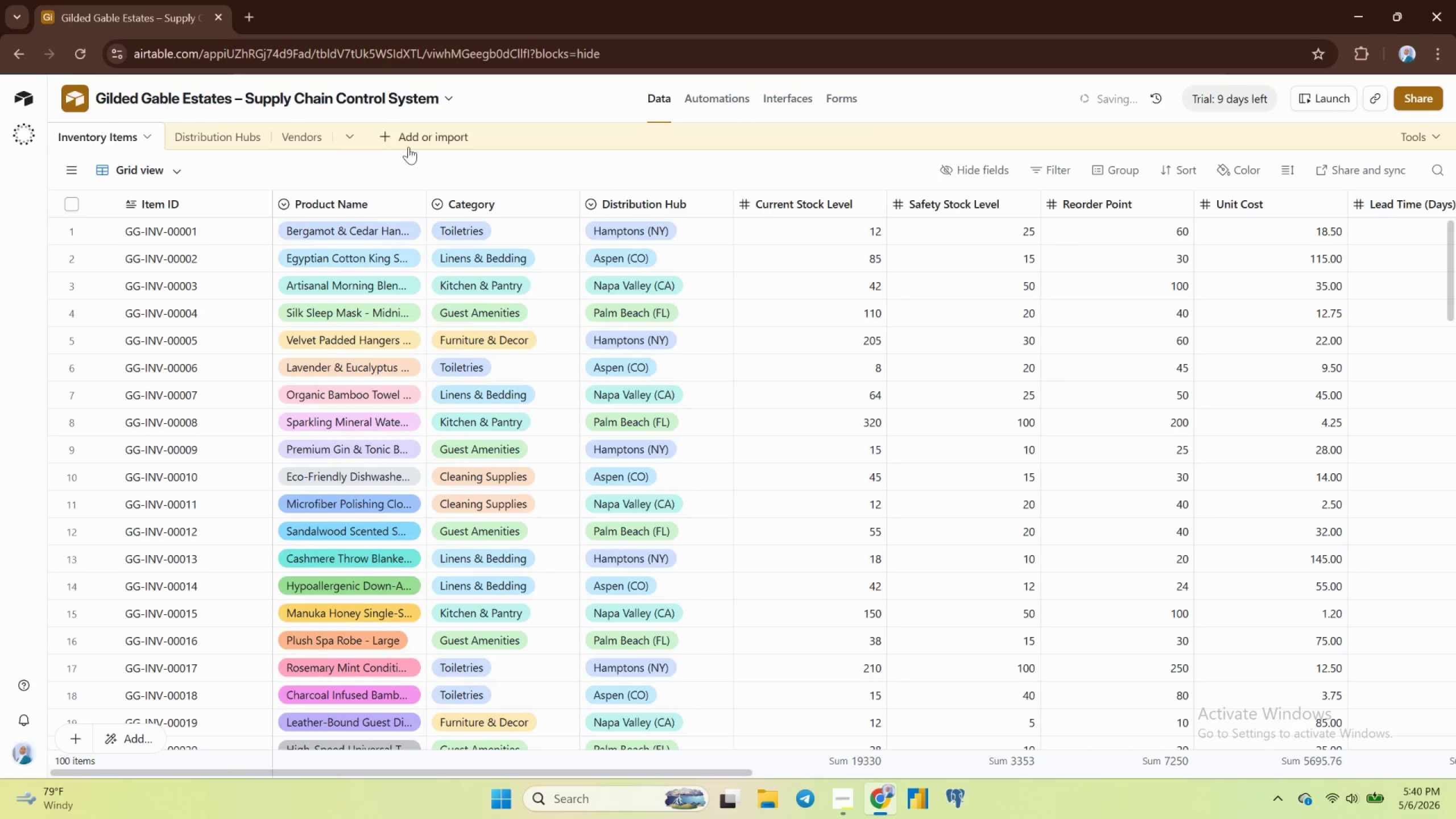 
wait(5.07)
 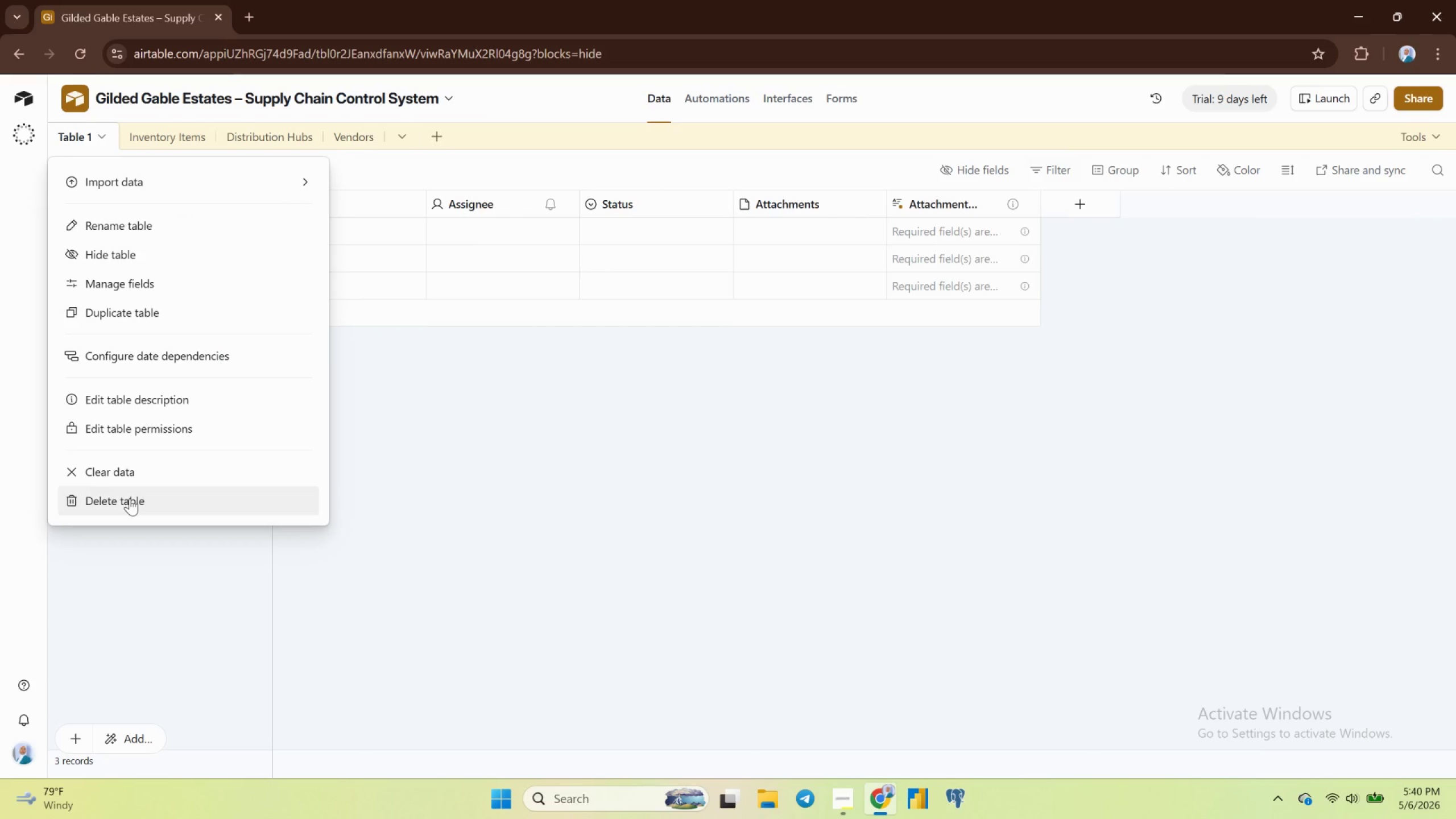 
left_click([388, 131])
 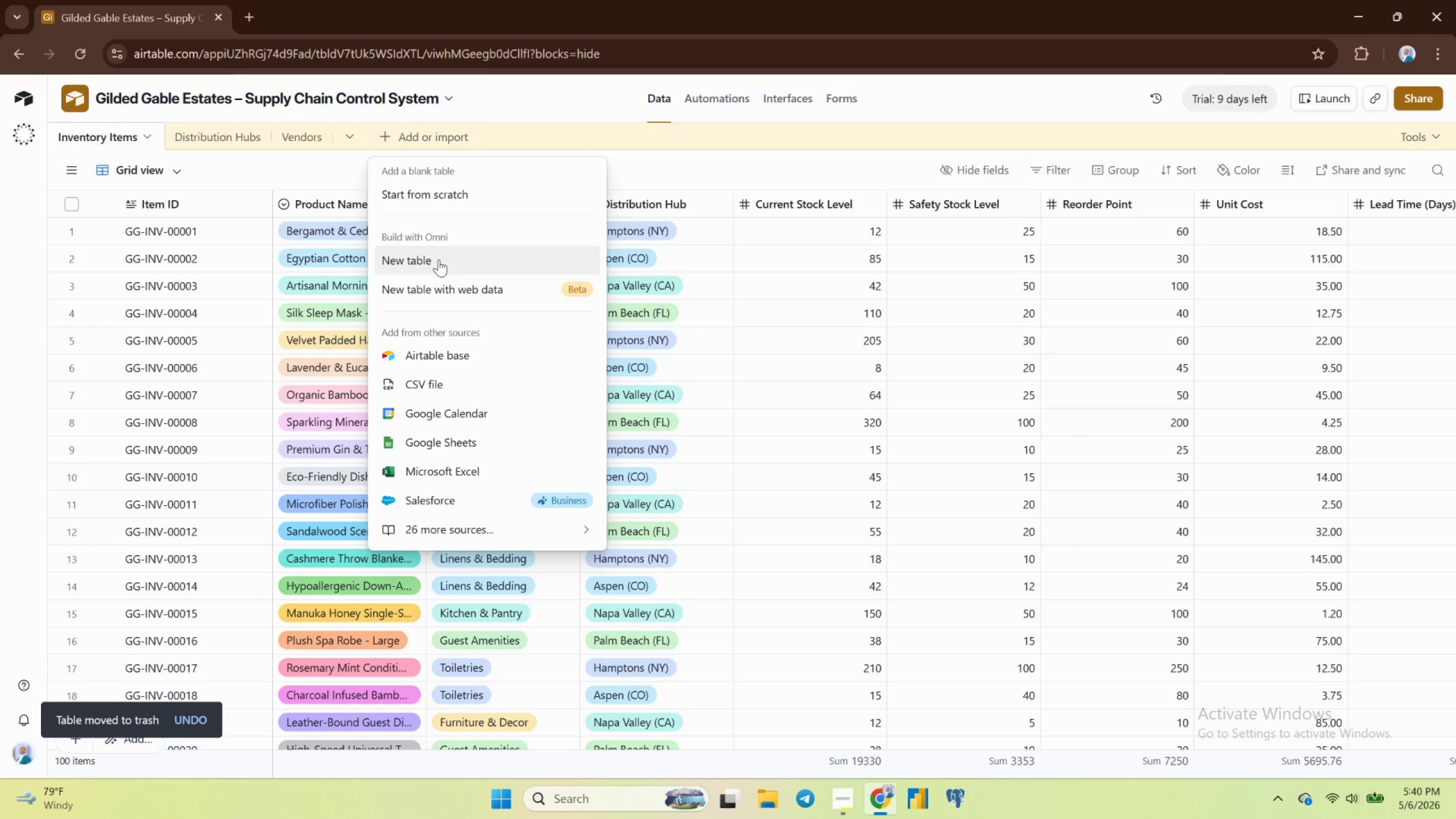 
wait(6.96)
 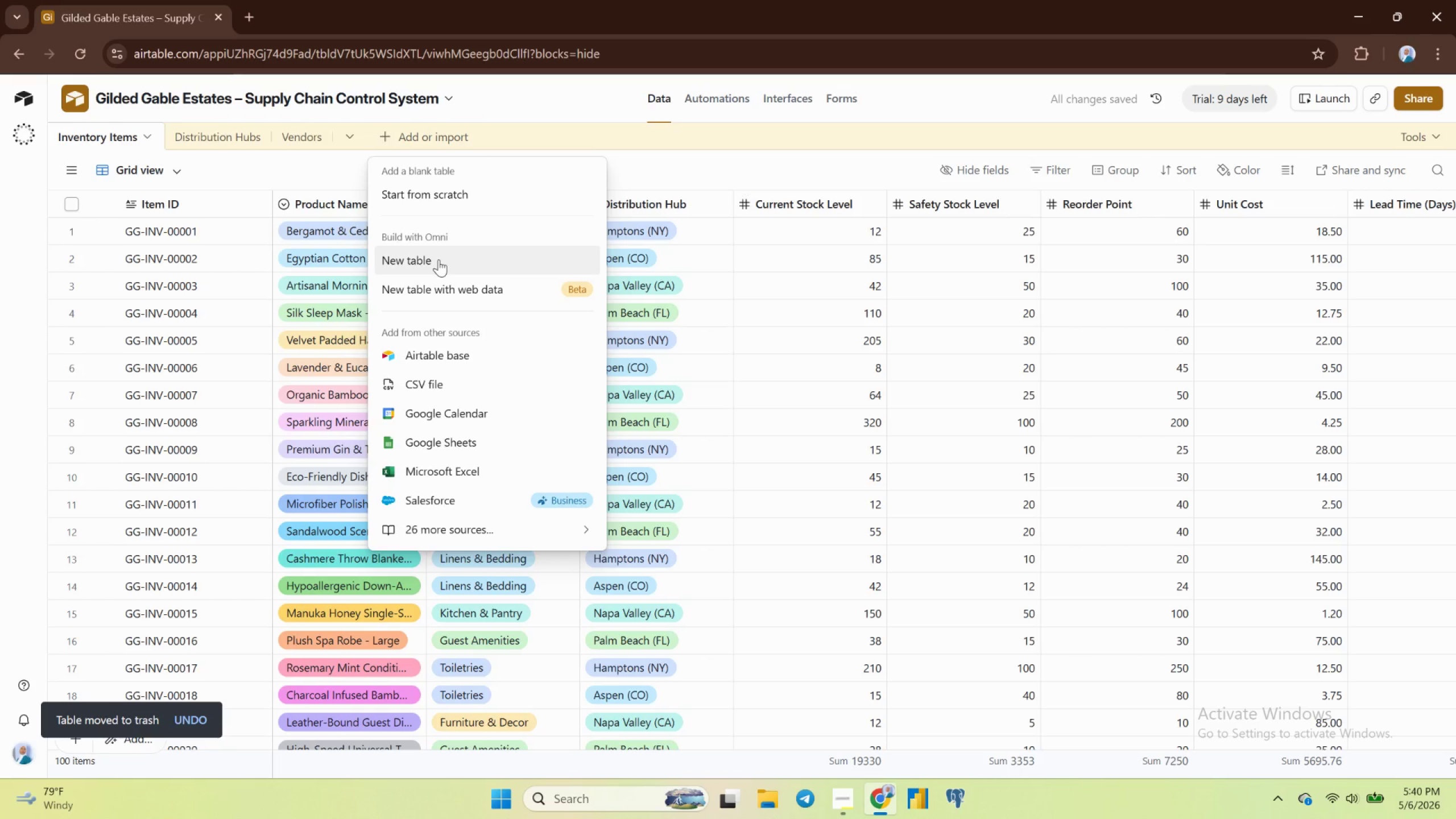 
left_click([441, 197])
 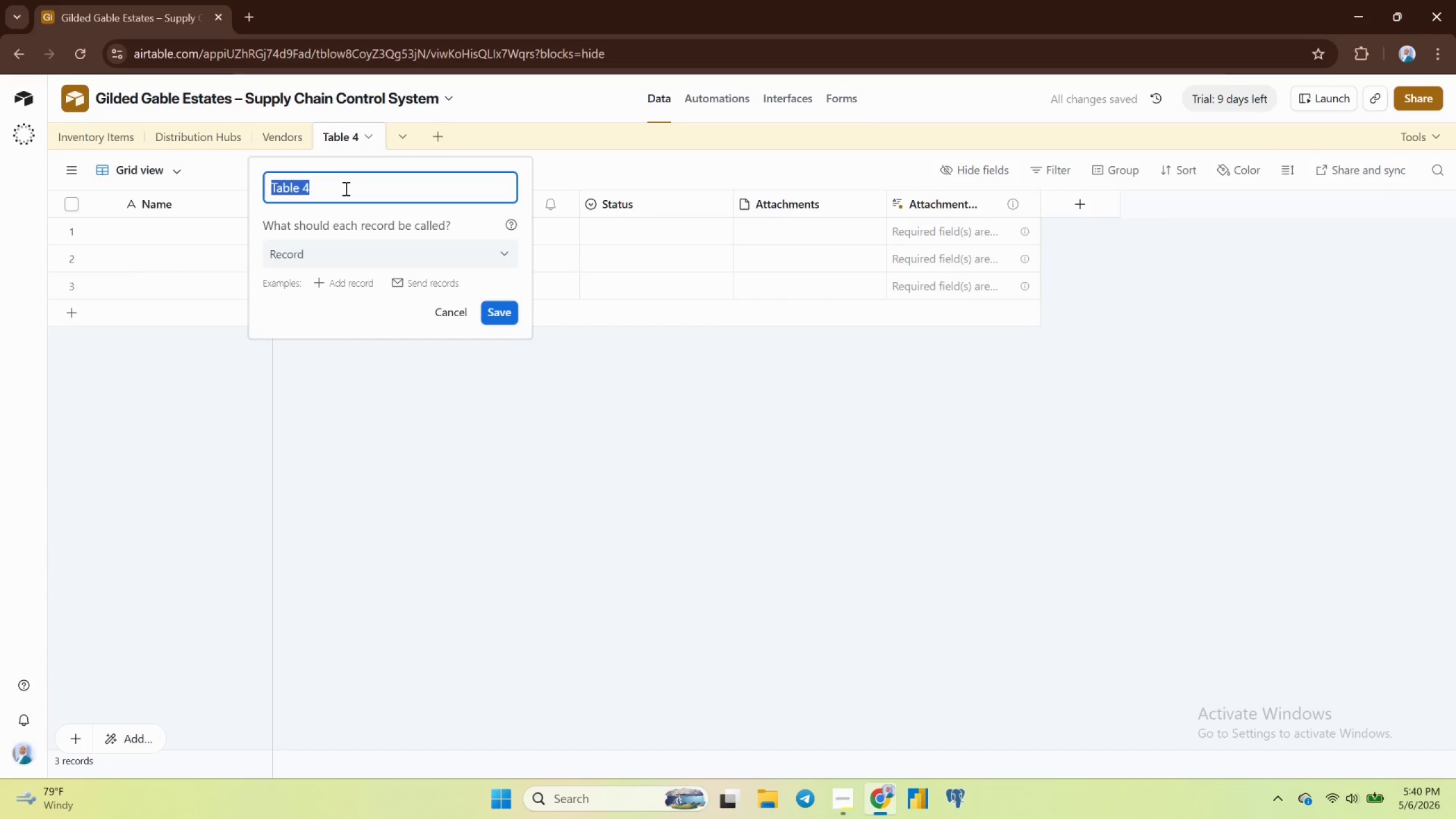 
key(CapsLock)
 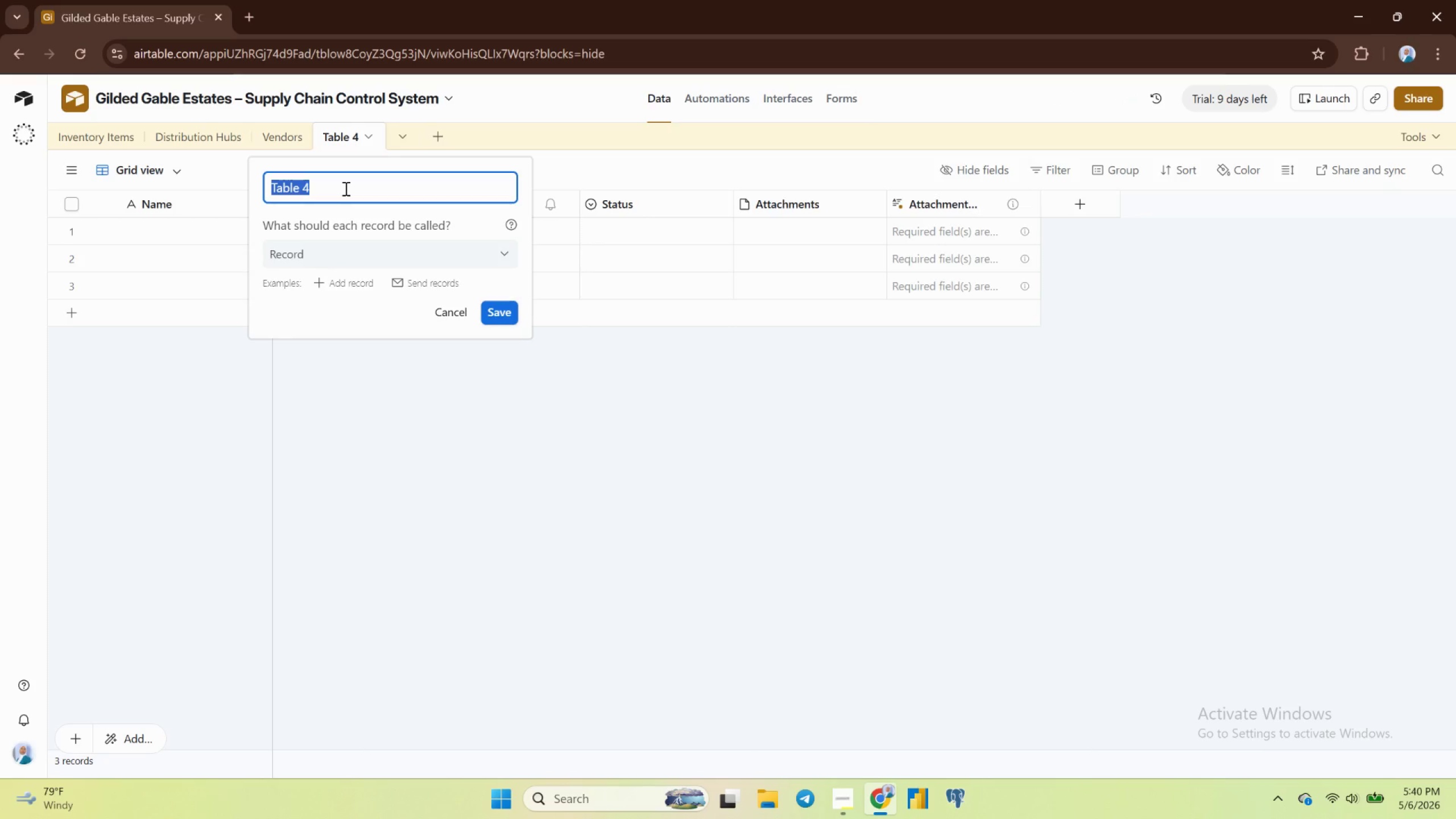 
wait(5.63)
 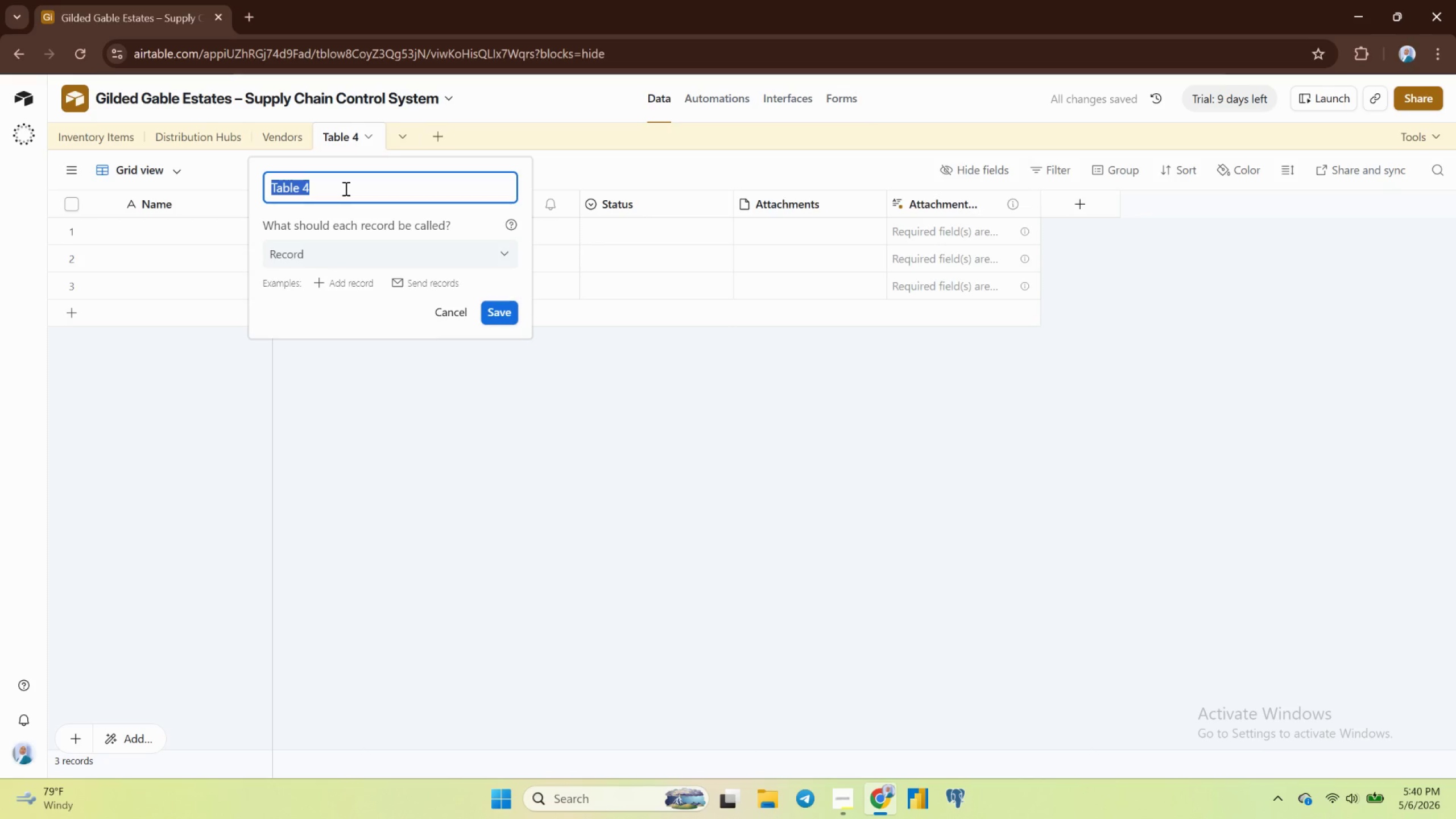 
type(Purchase Orders)
 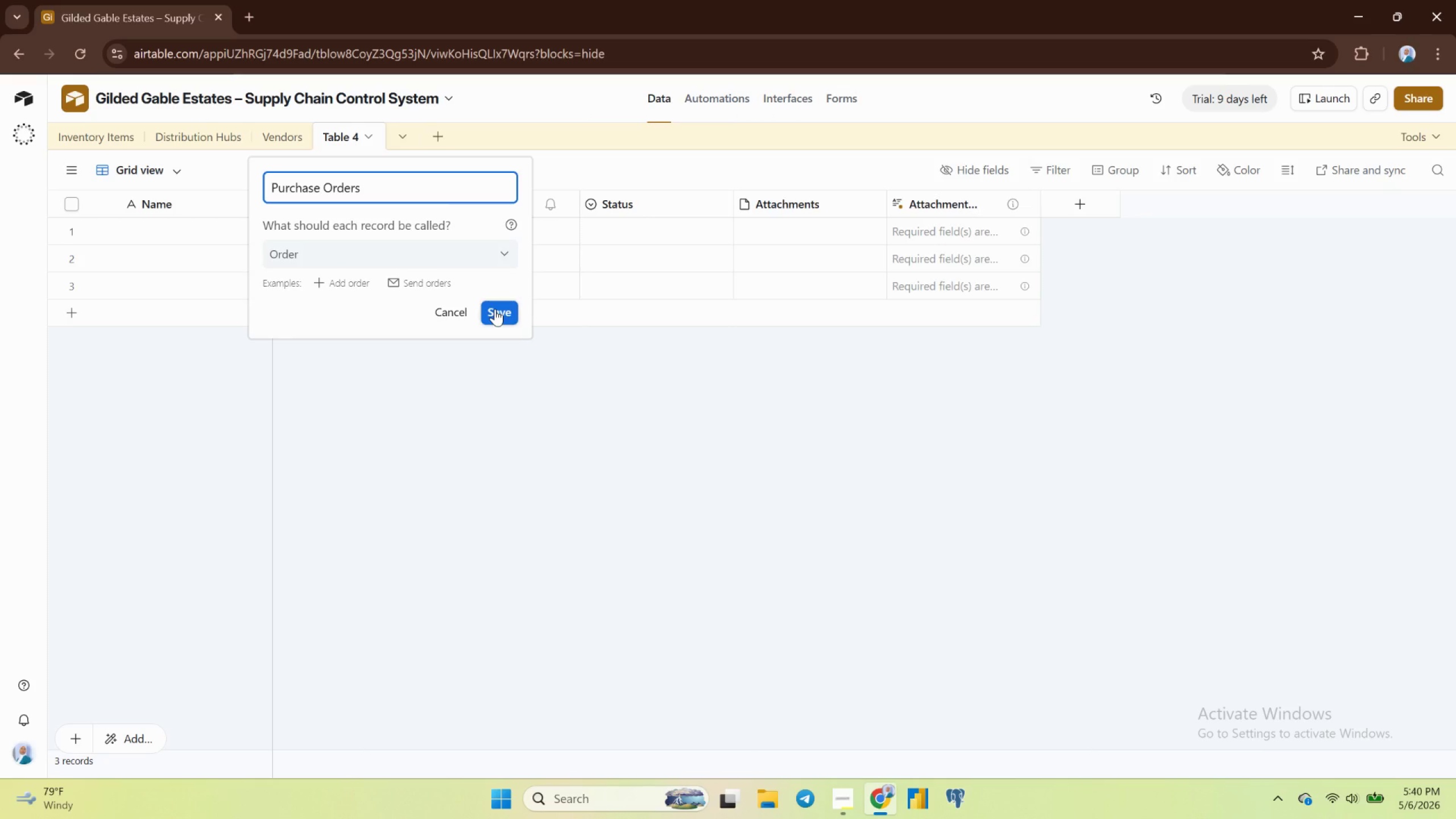 
left_click([495, 309])
 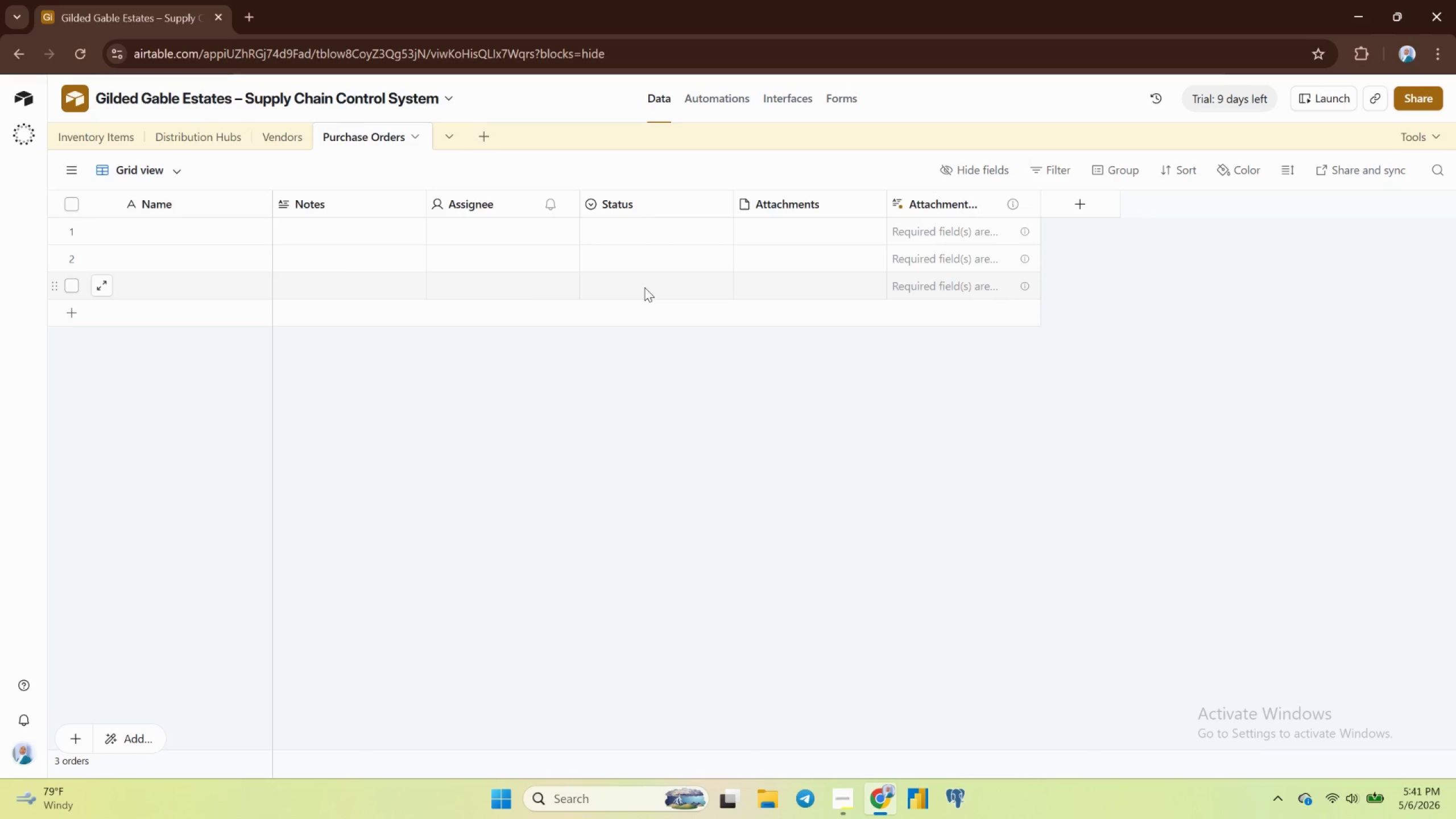 
wait(32.35)
 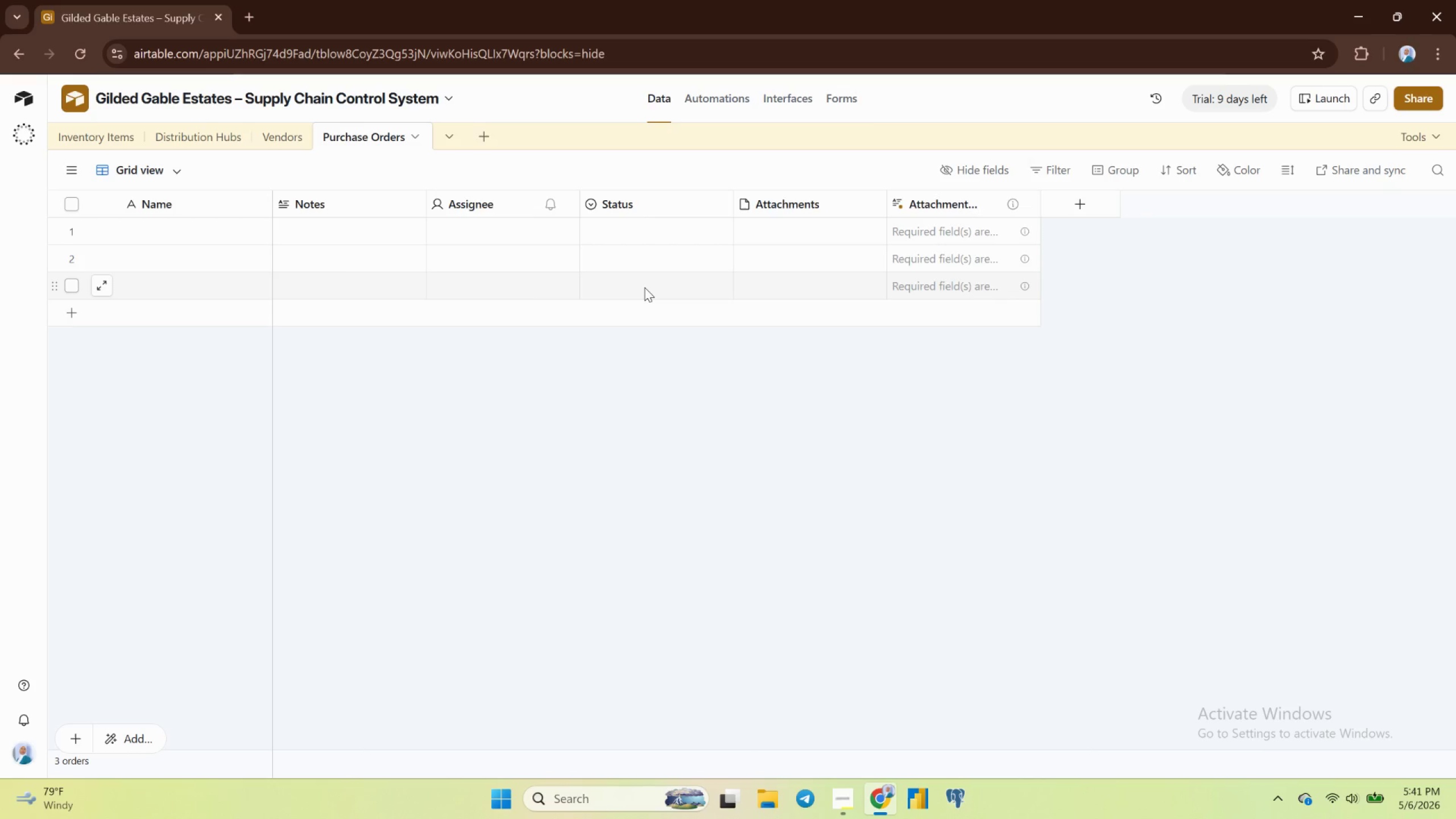 
left_click([191, 139])
 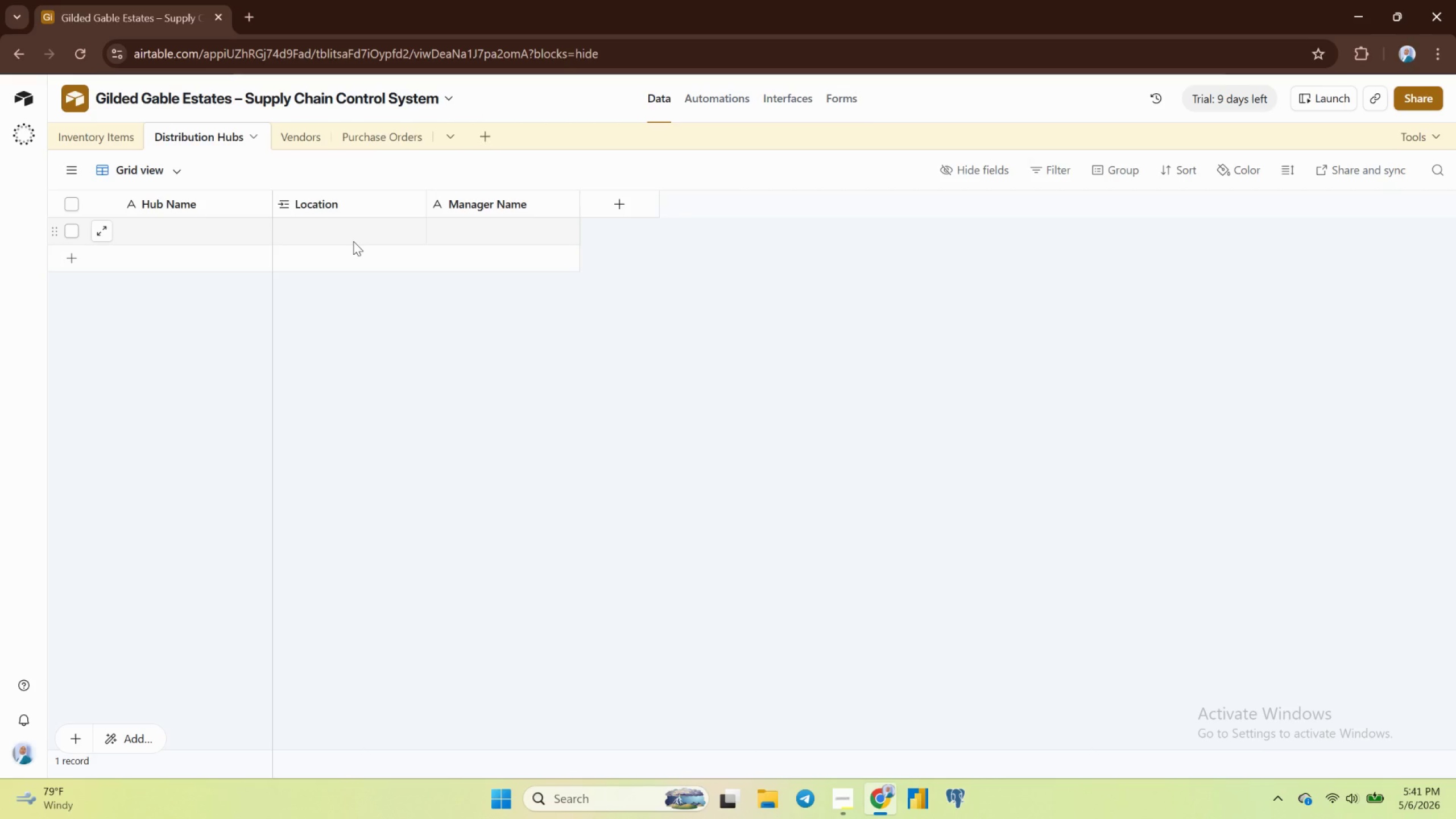 
wait(16.01)
 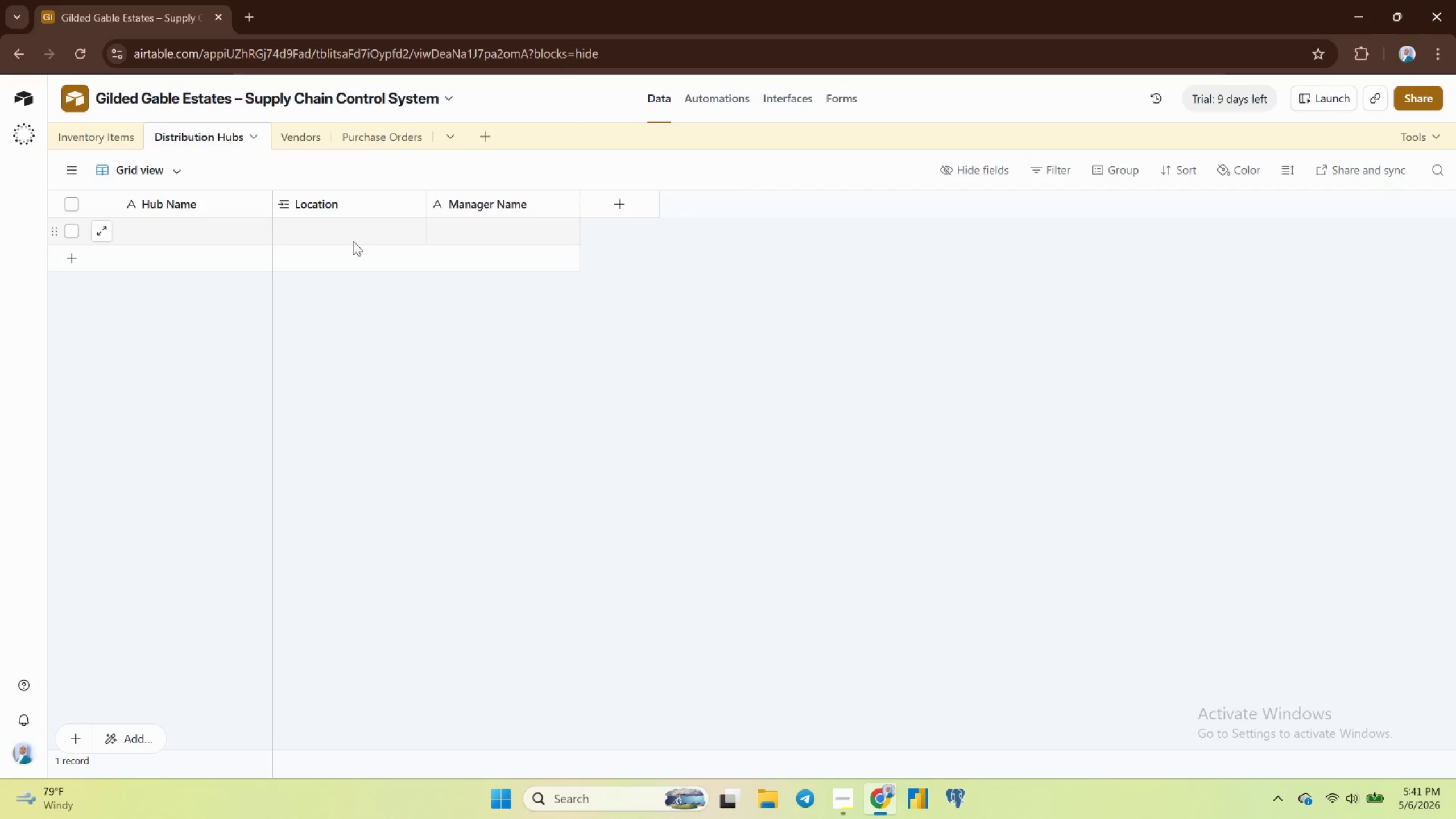 
left_click([296, 132])
 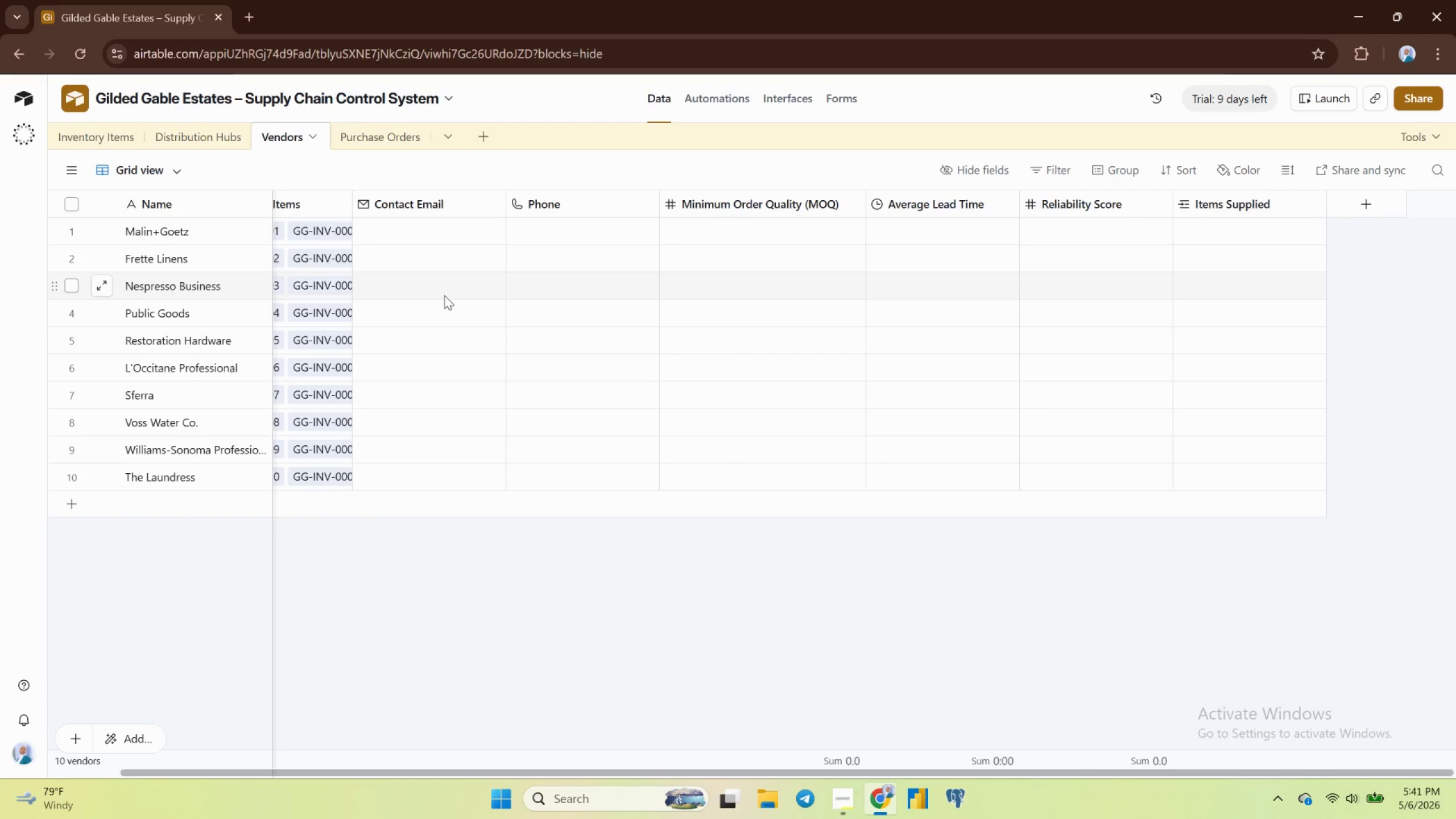 
wait(13.24)
 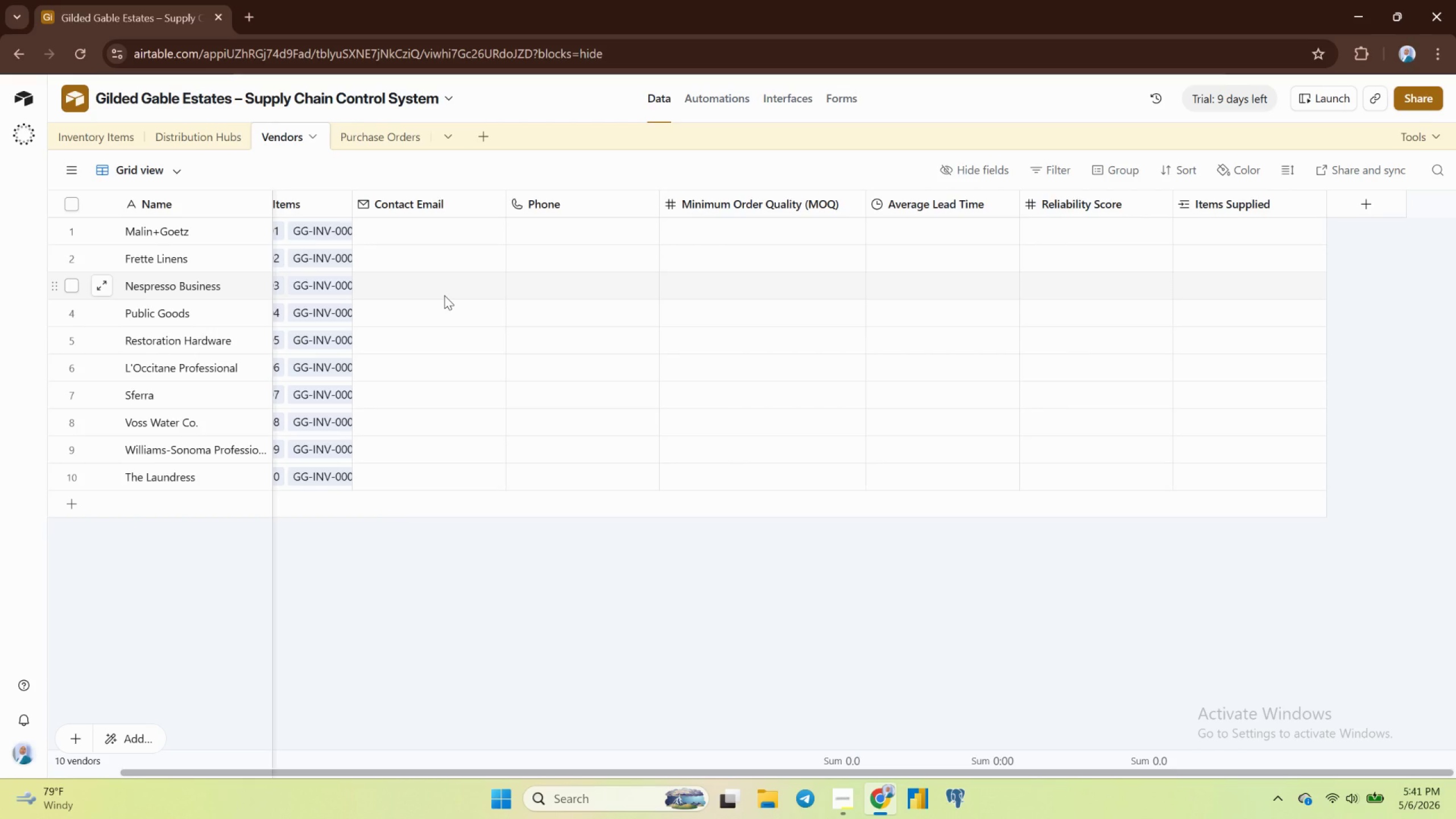 
scroll: coordinate [1126, 620], scroll_direction: down, amount: 3.0
 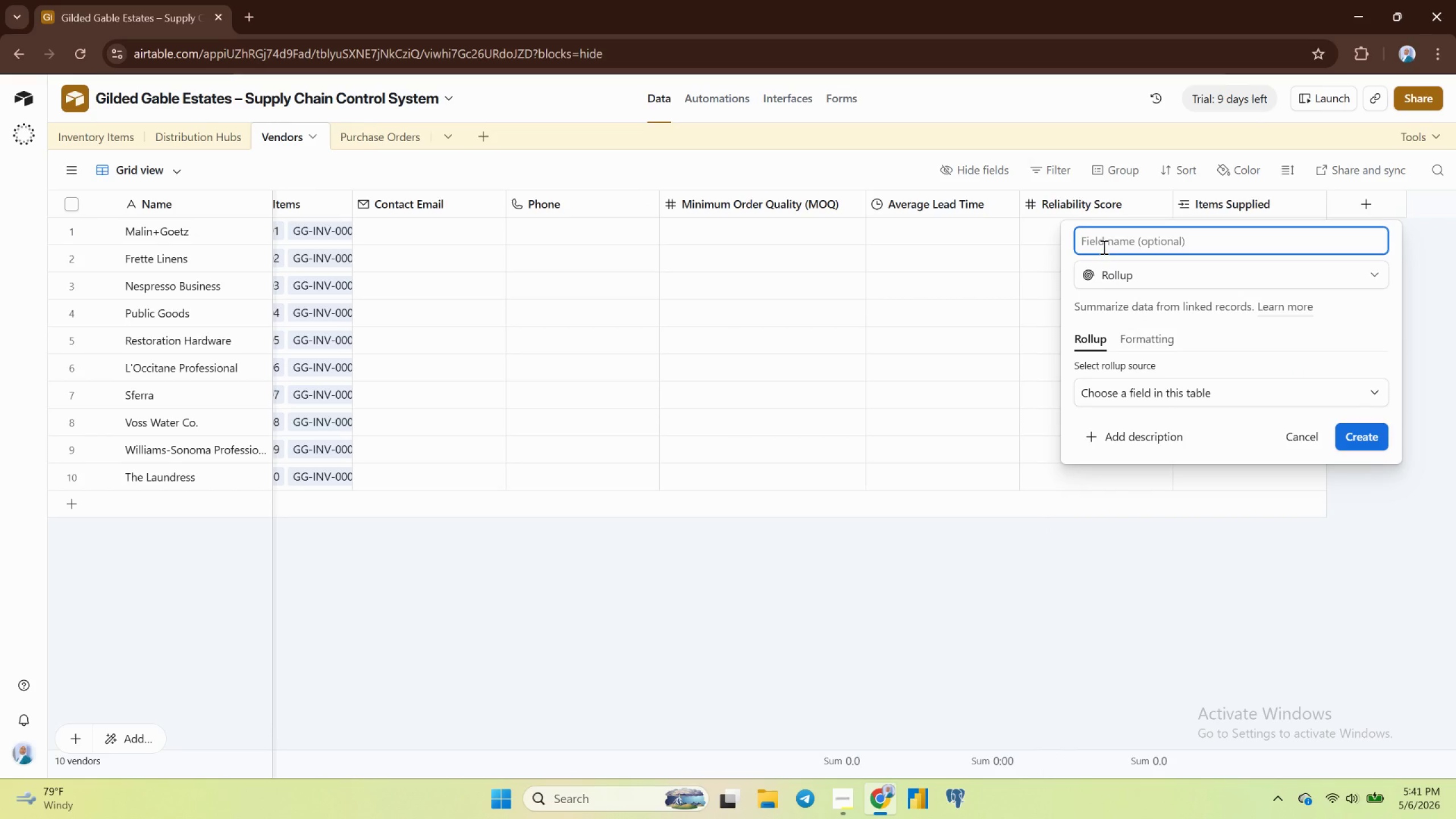 
type(Lat Uit Cost)
 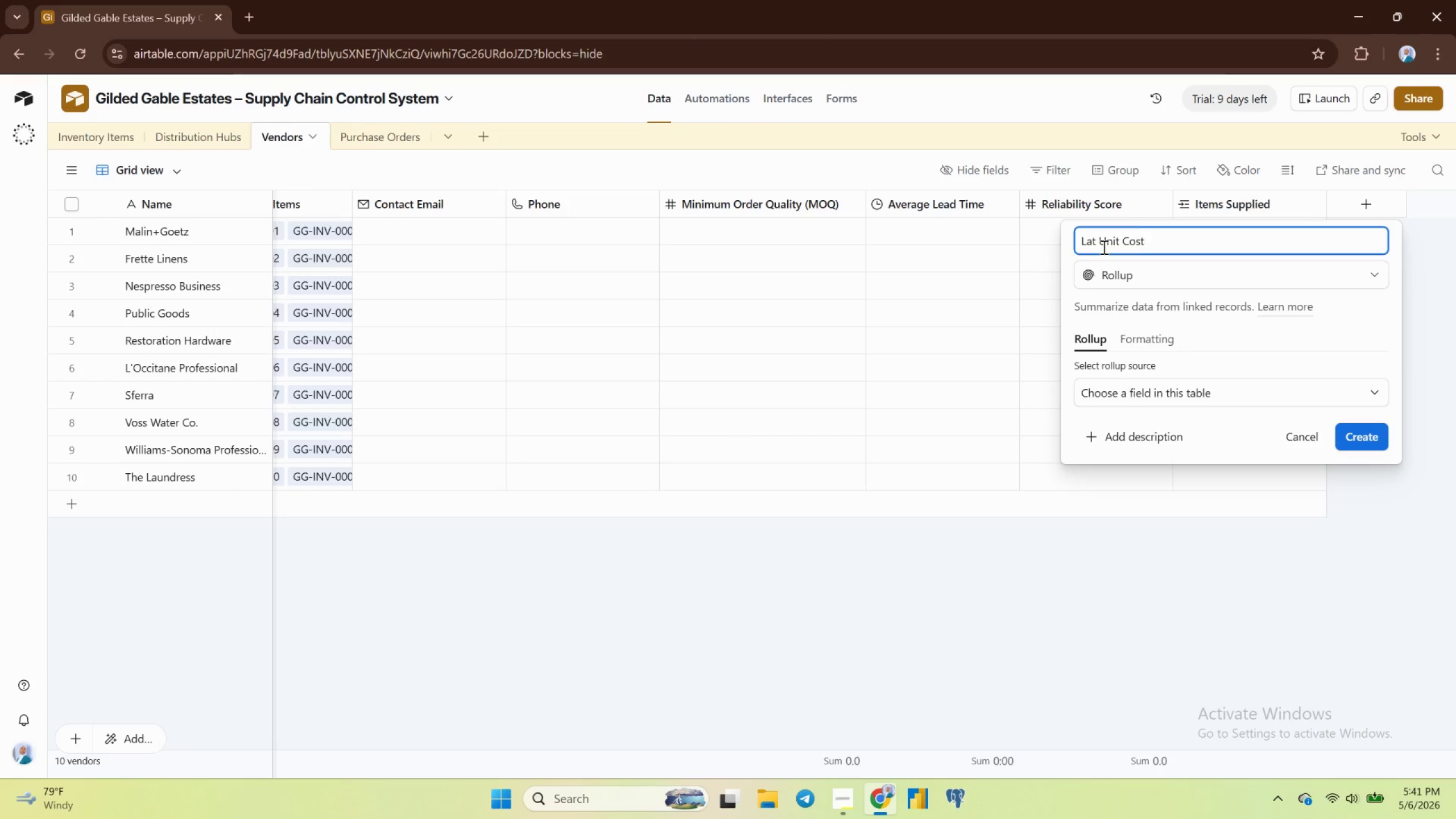 
hold_key(key=N, duration=0.33)
 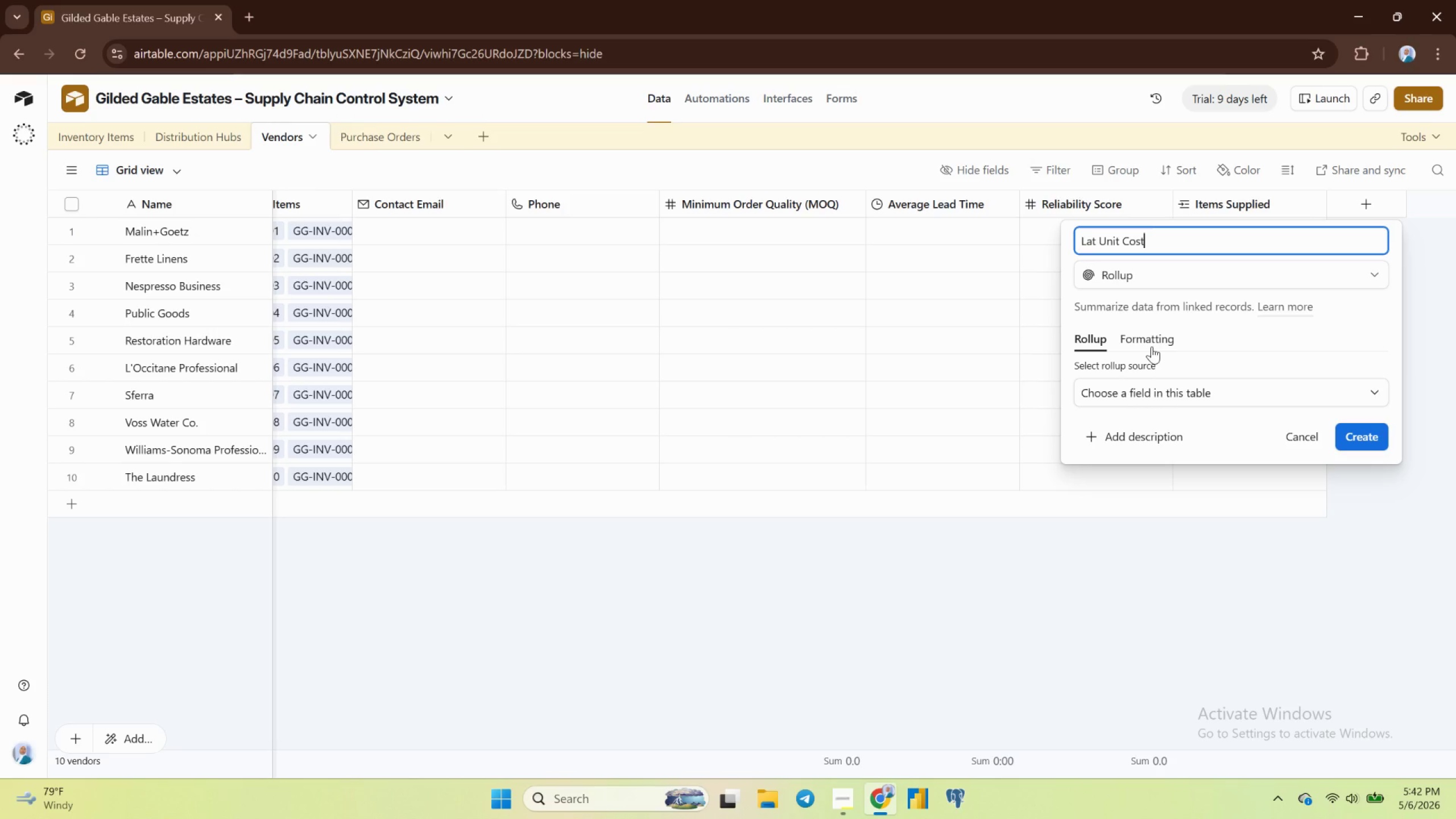 
wait(19.08)
 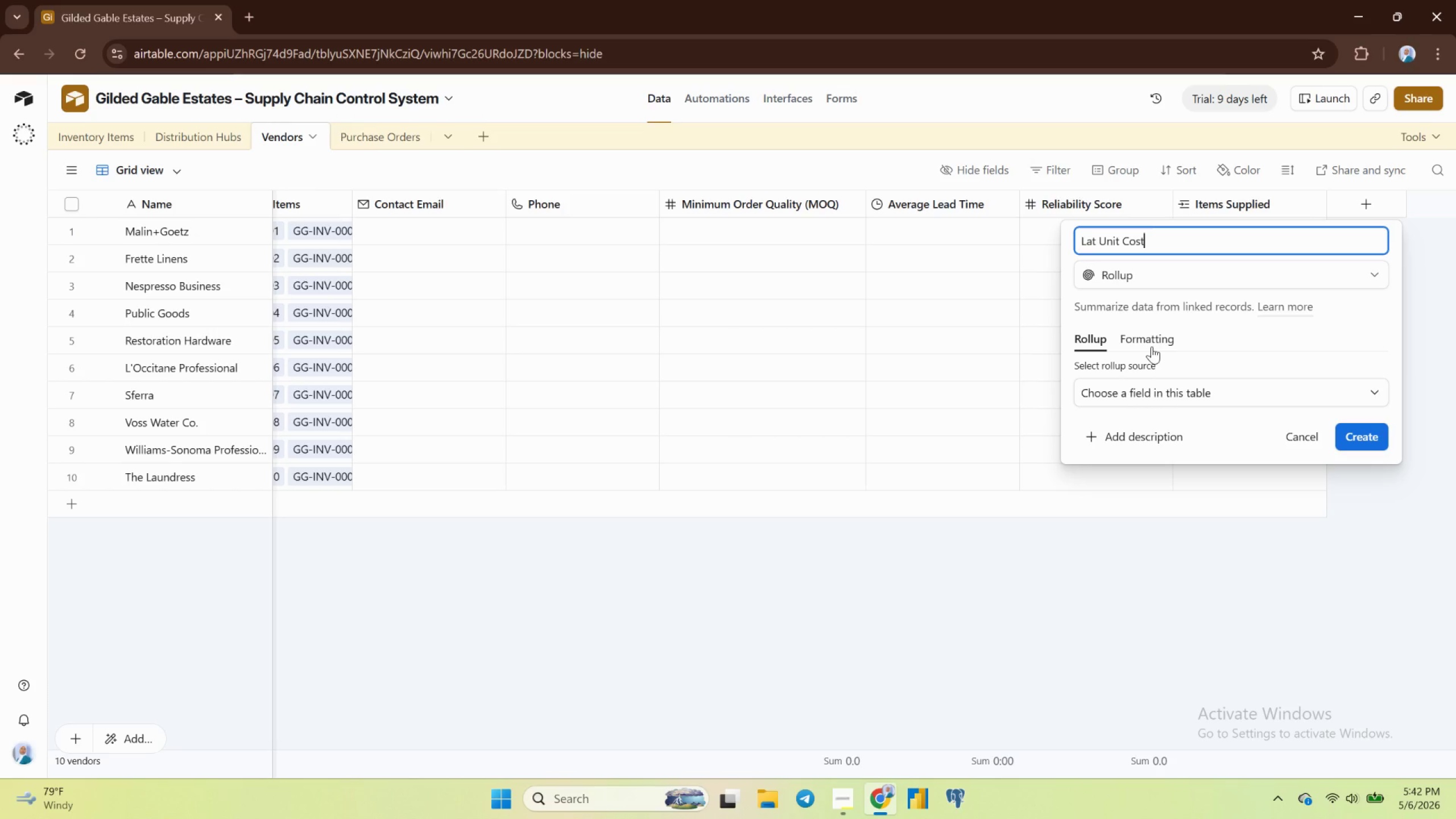 
left_click([1158, 391])
 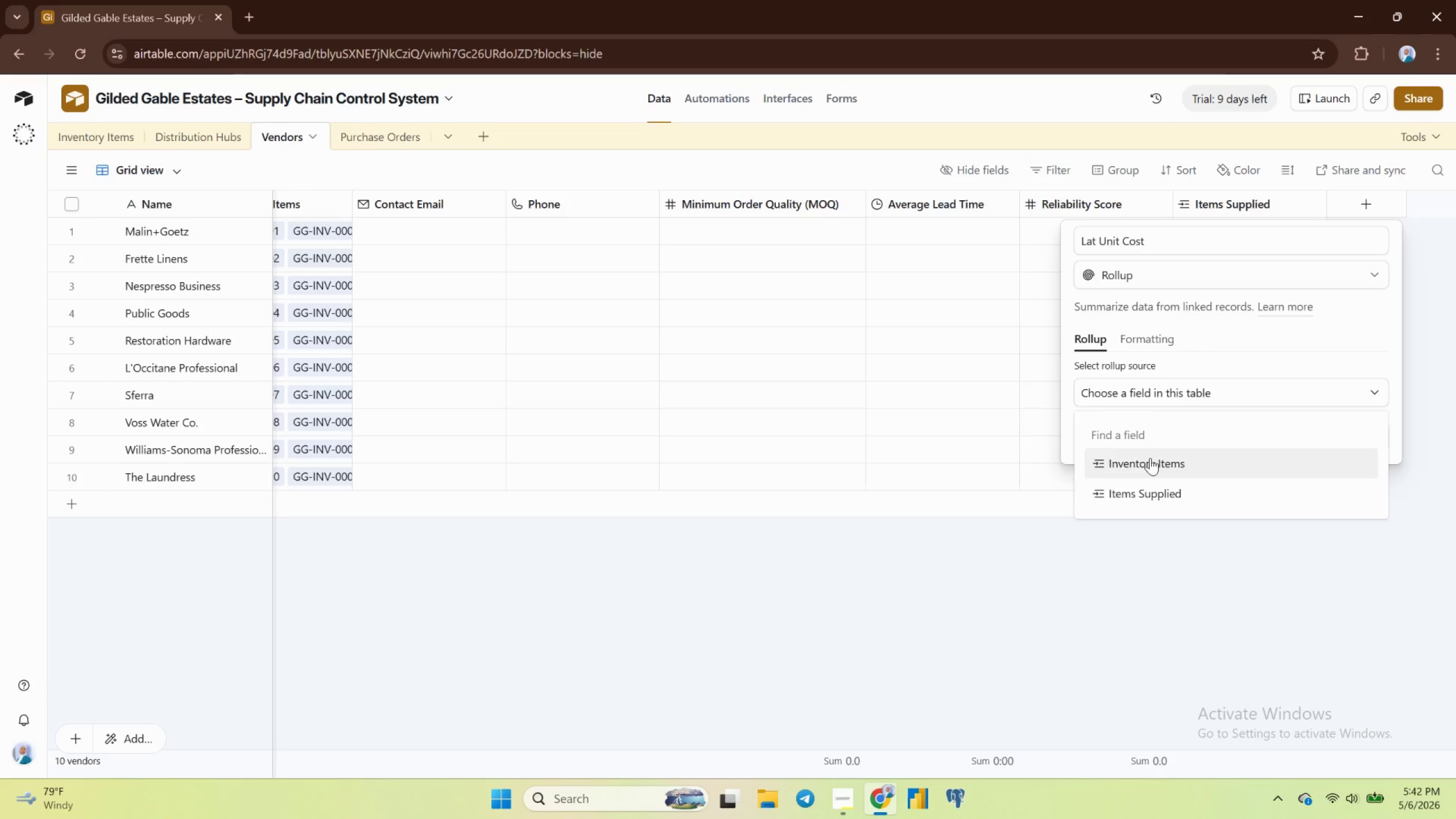 
wait(10.15)
 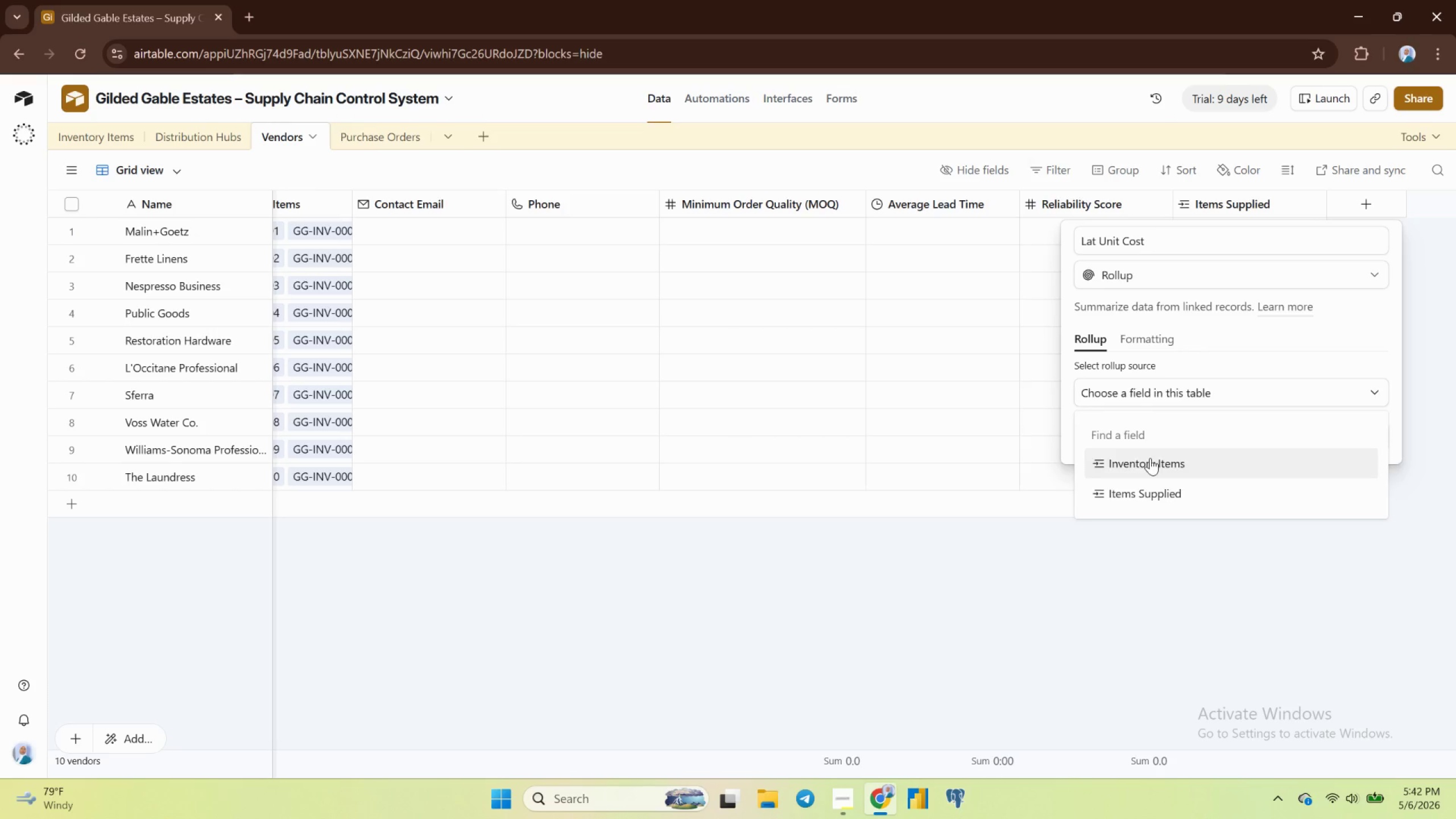 
left_click([1158, 446])
 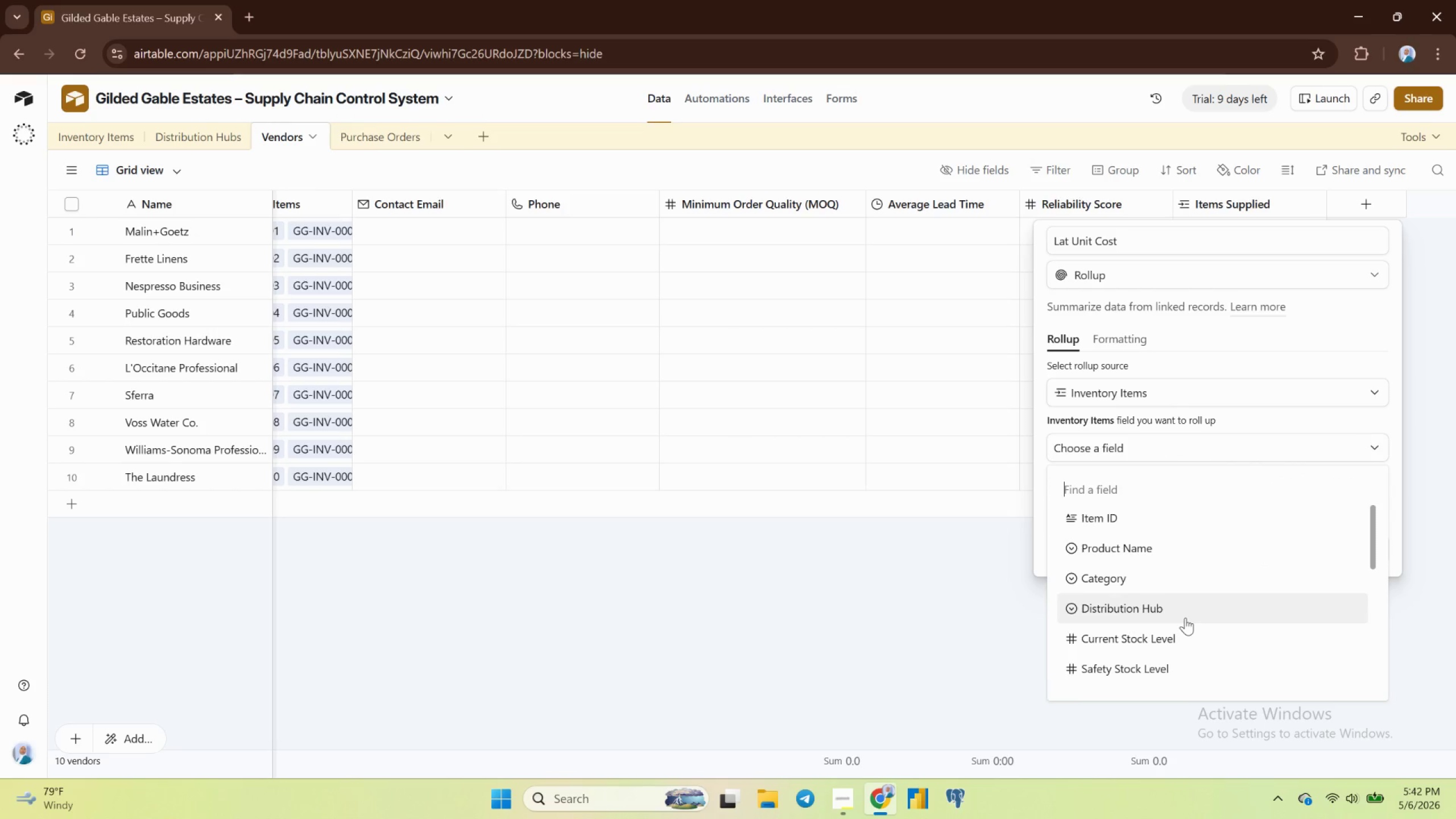 
scroll: coordinate [1185, 618], scroll_direction: down, amount: 10.0
 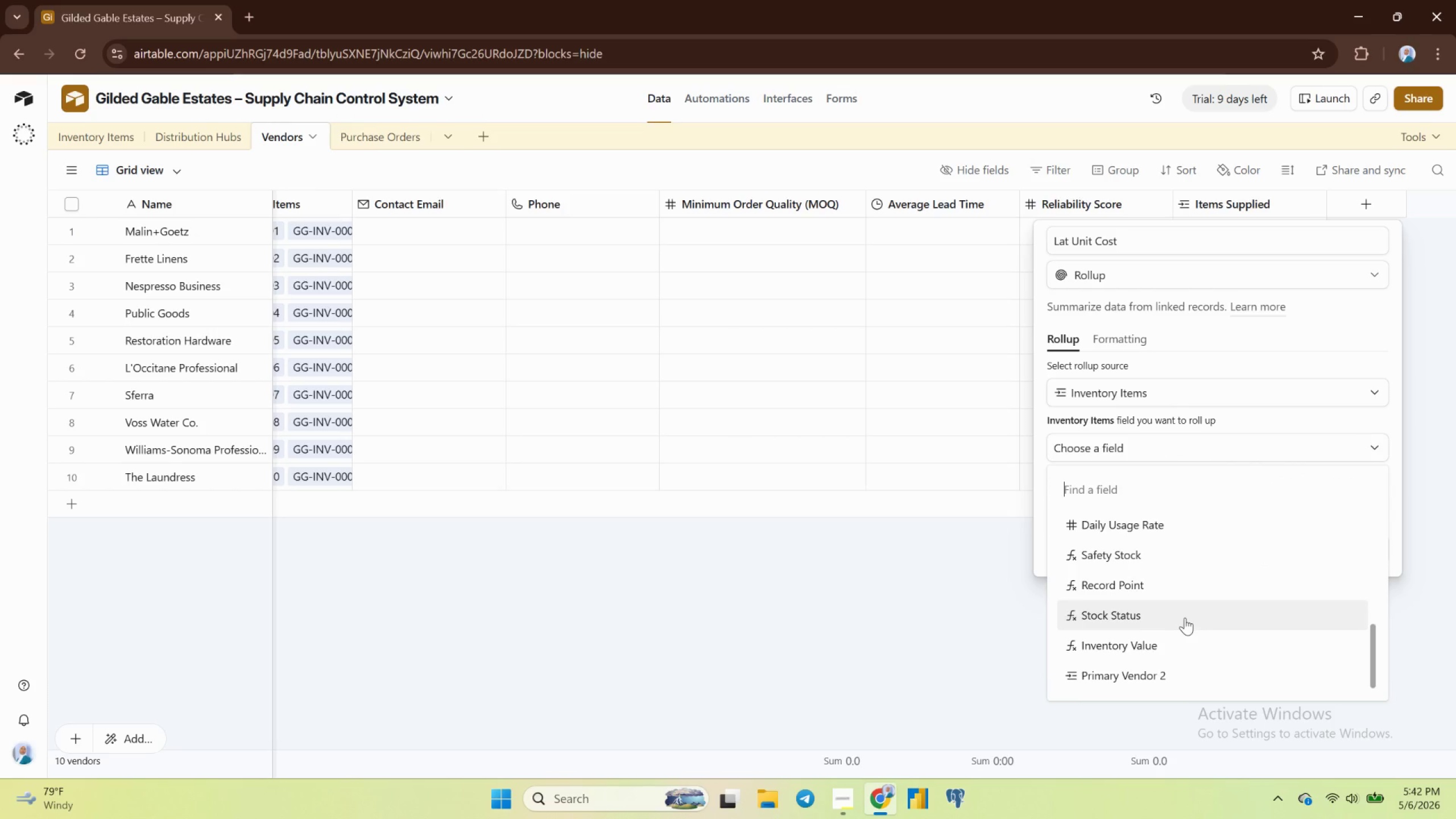 
scroll: coordinate [1185, 618], scroll_direction: none, amount: 0.0
 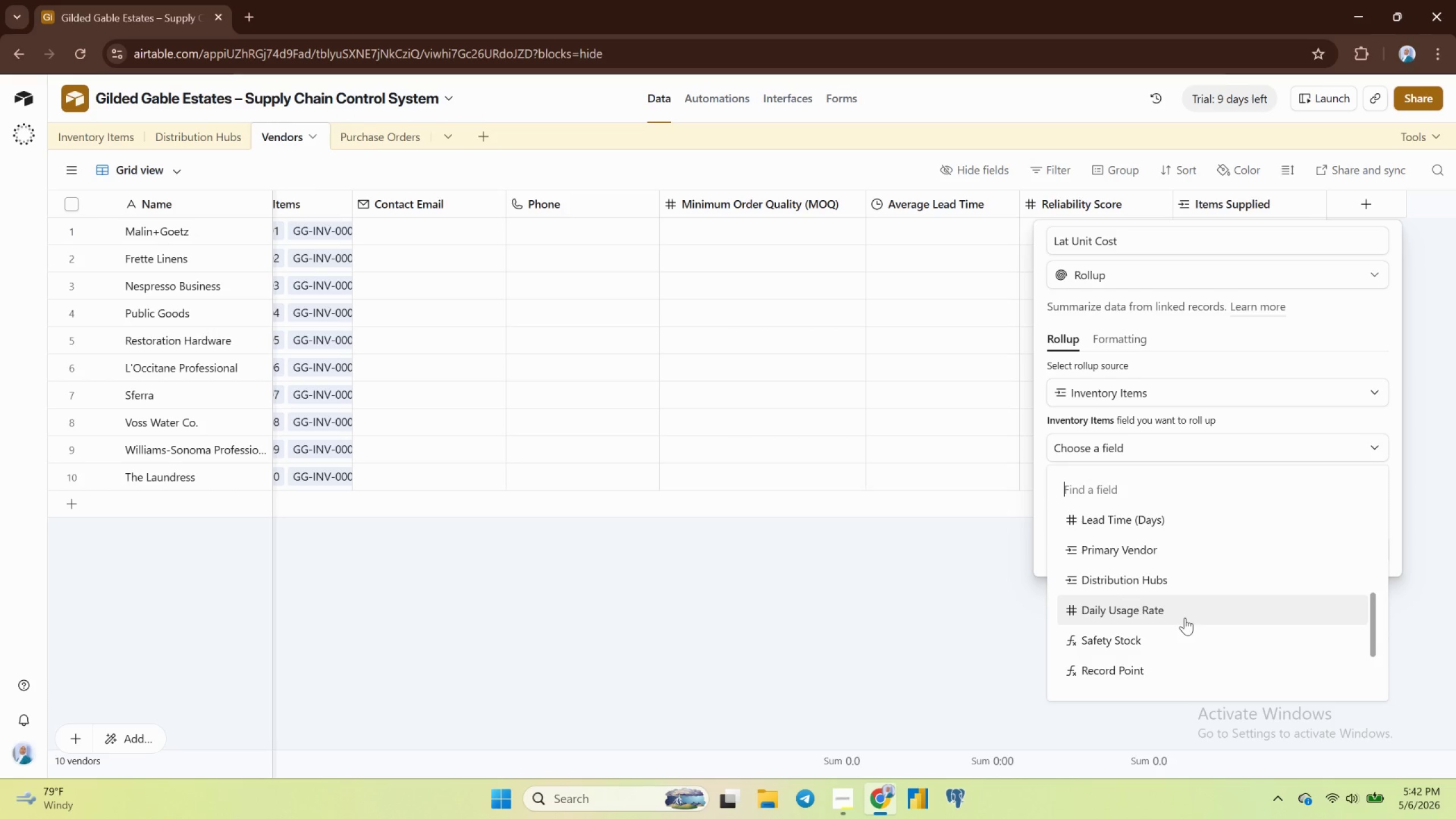 
scroll: coordinate [1185, 618], scroll_direction: up, amount: 5.0
 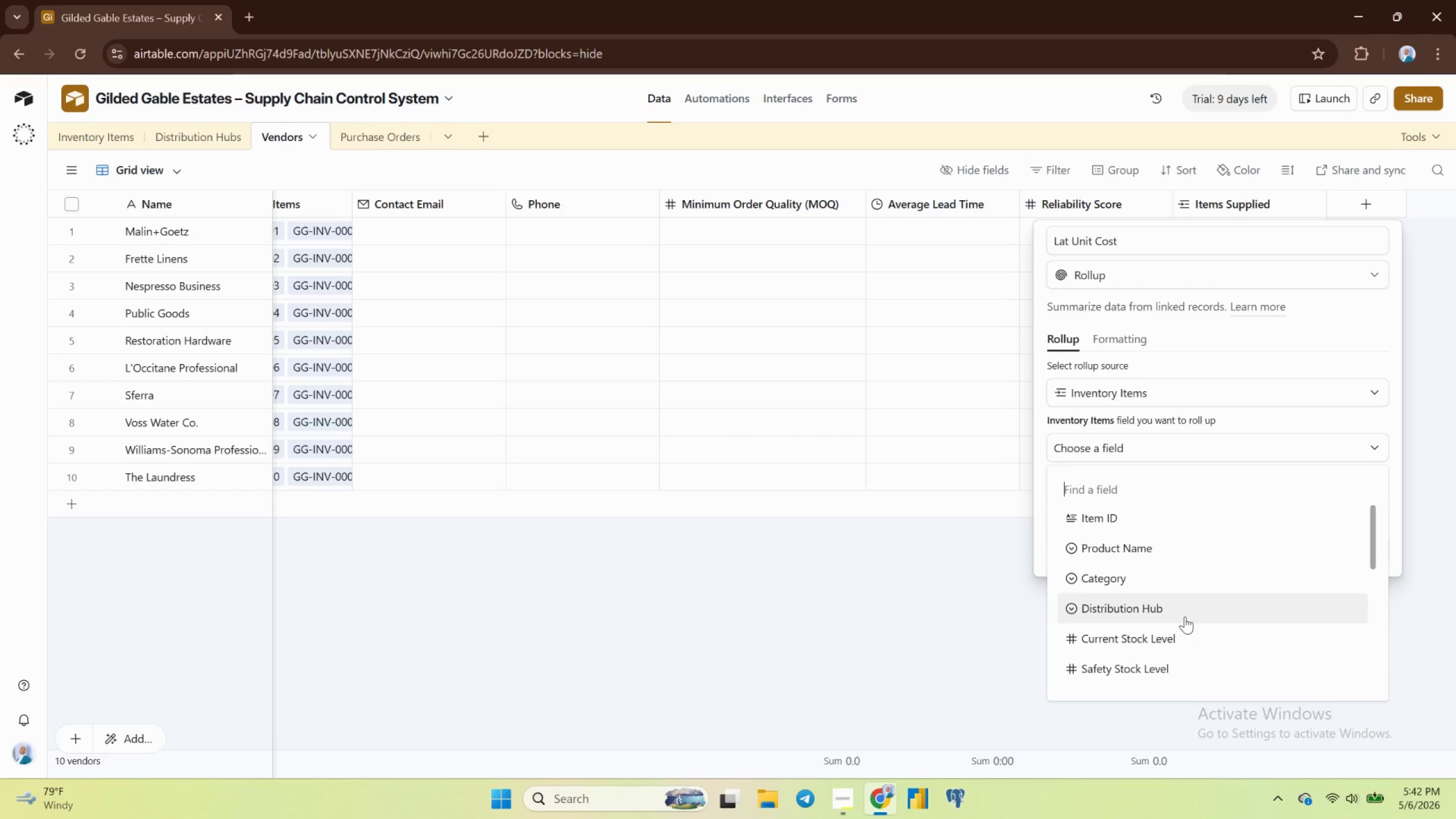 
scroll: coordinate [1185, 617], scroll_direction: none, amount: 0.0
 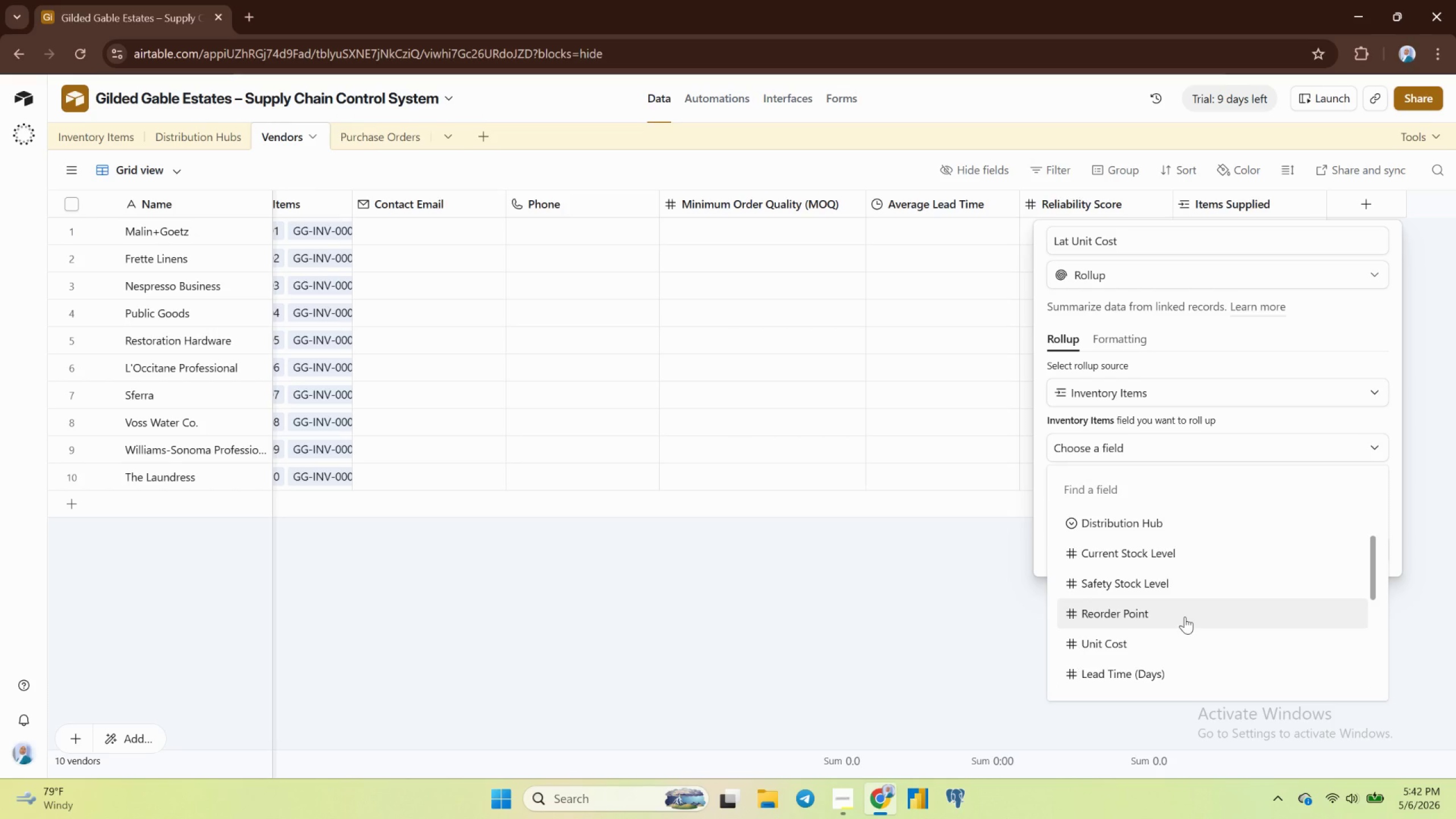 
scroll: coordinate [1185, 617], scroll_direction: down, amount: 6.0
 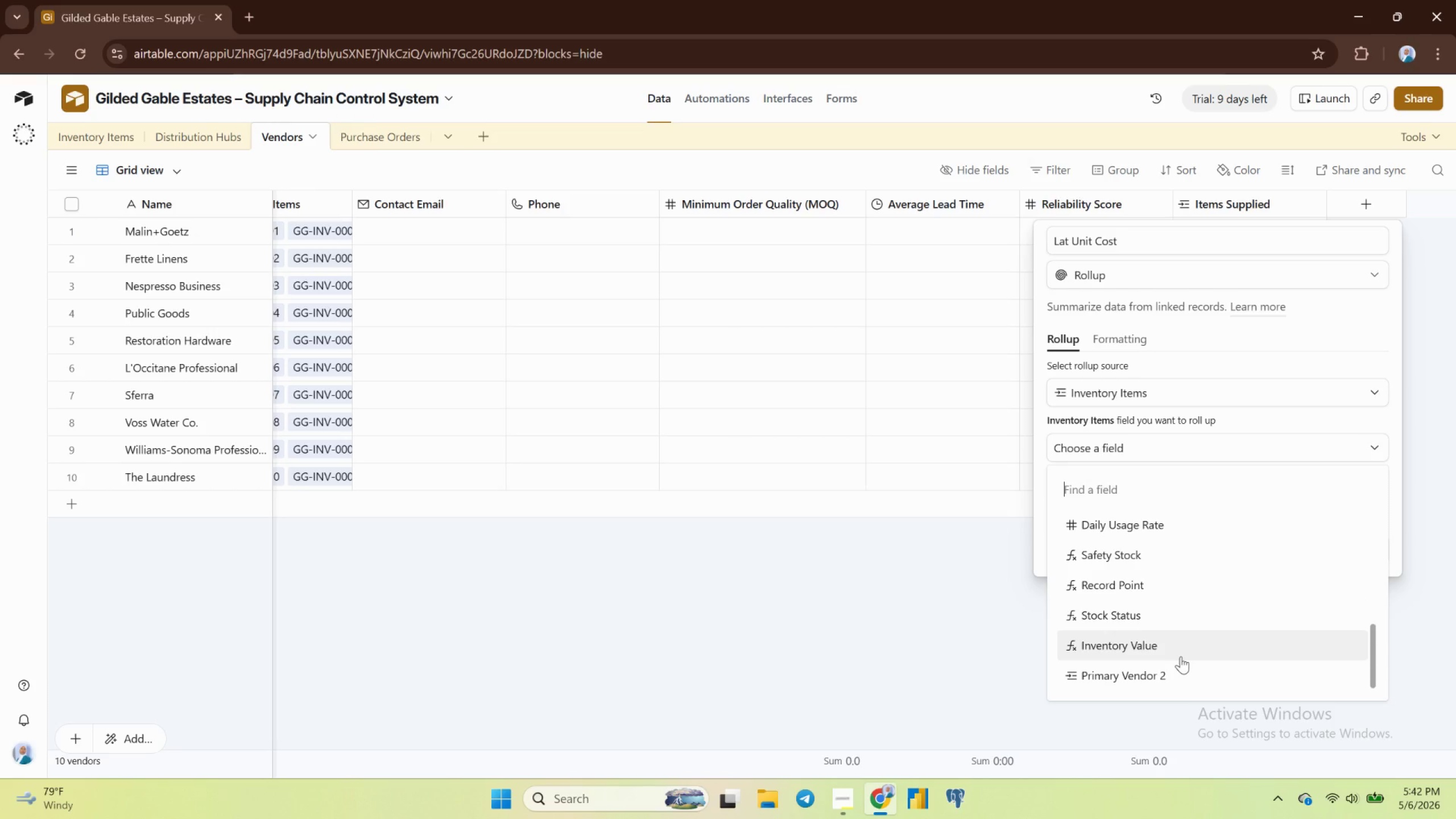 
wait(12.35)
 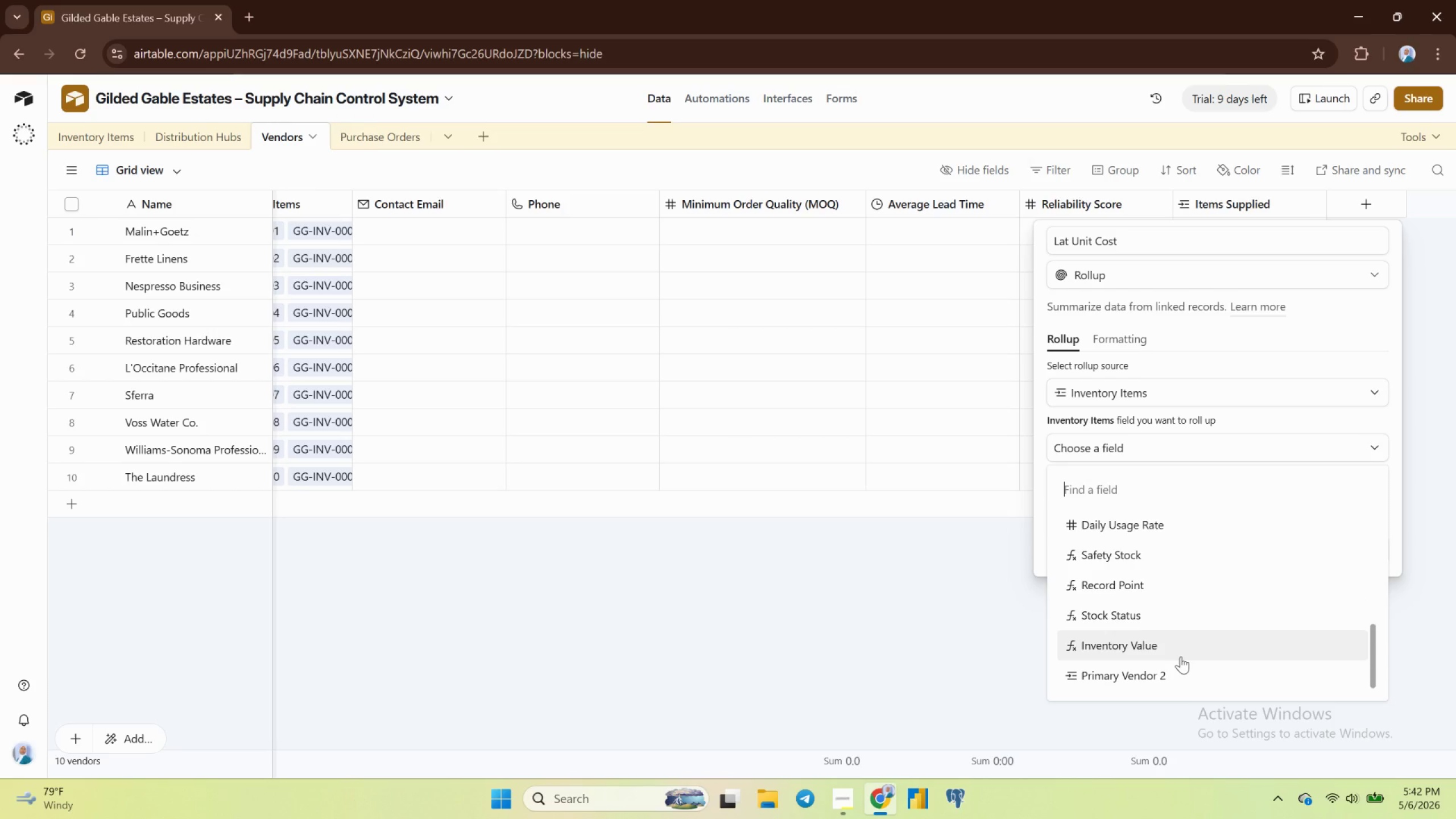 
scroll: coordinate [1165, 554], scroll_direction: none, amount: 0.0
 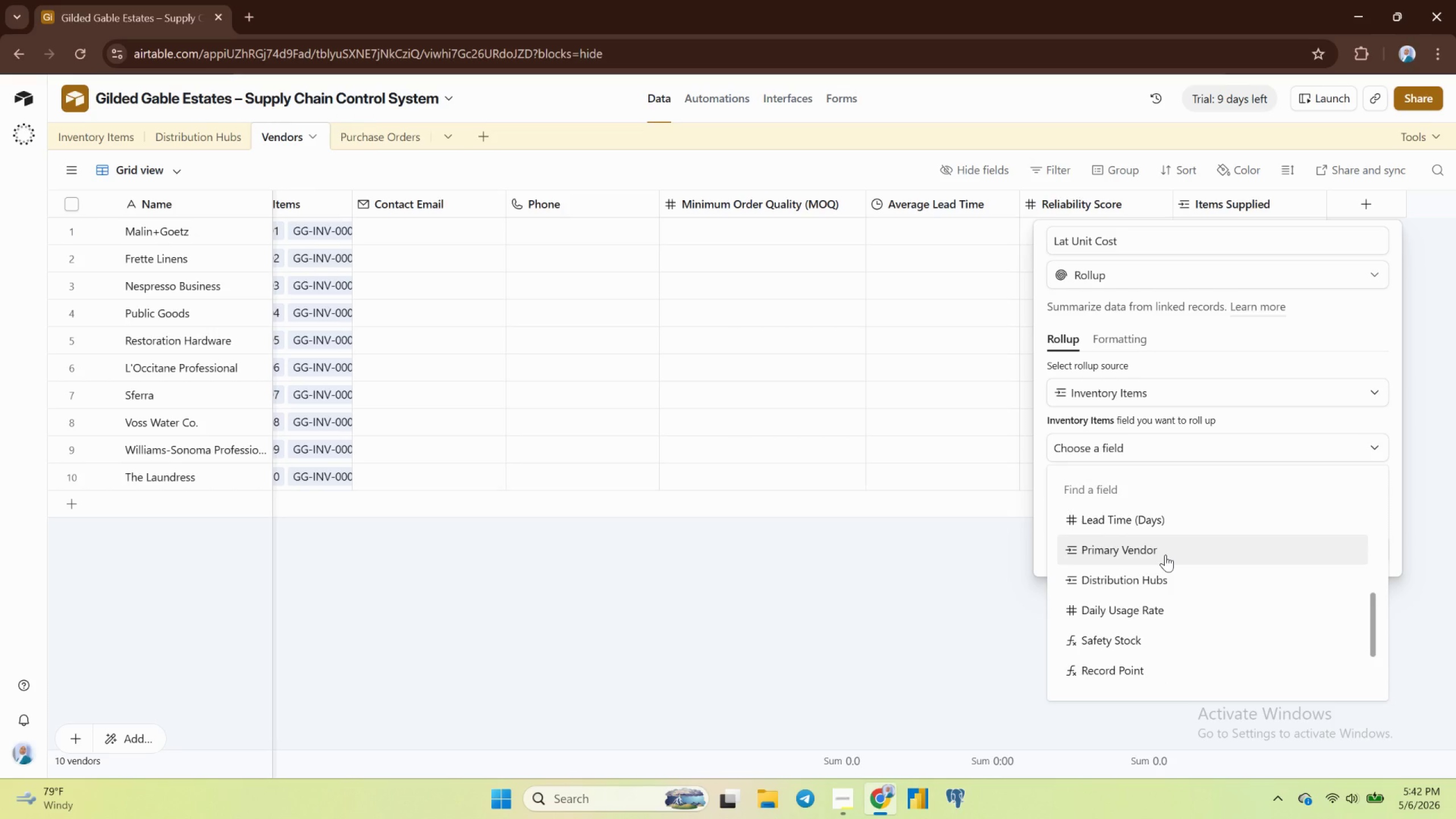 
scroll: coordinate [1165, 555], scroll_direction: up, amount: 1.0
 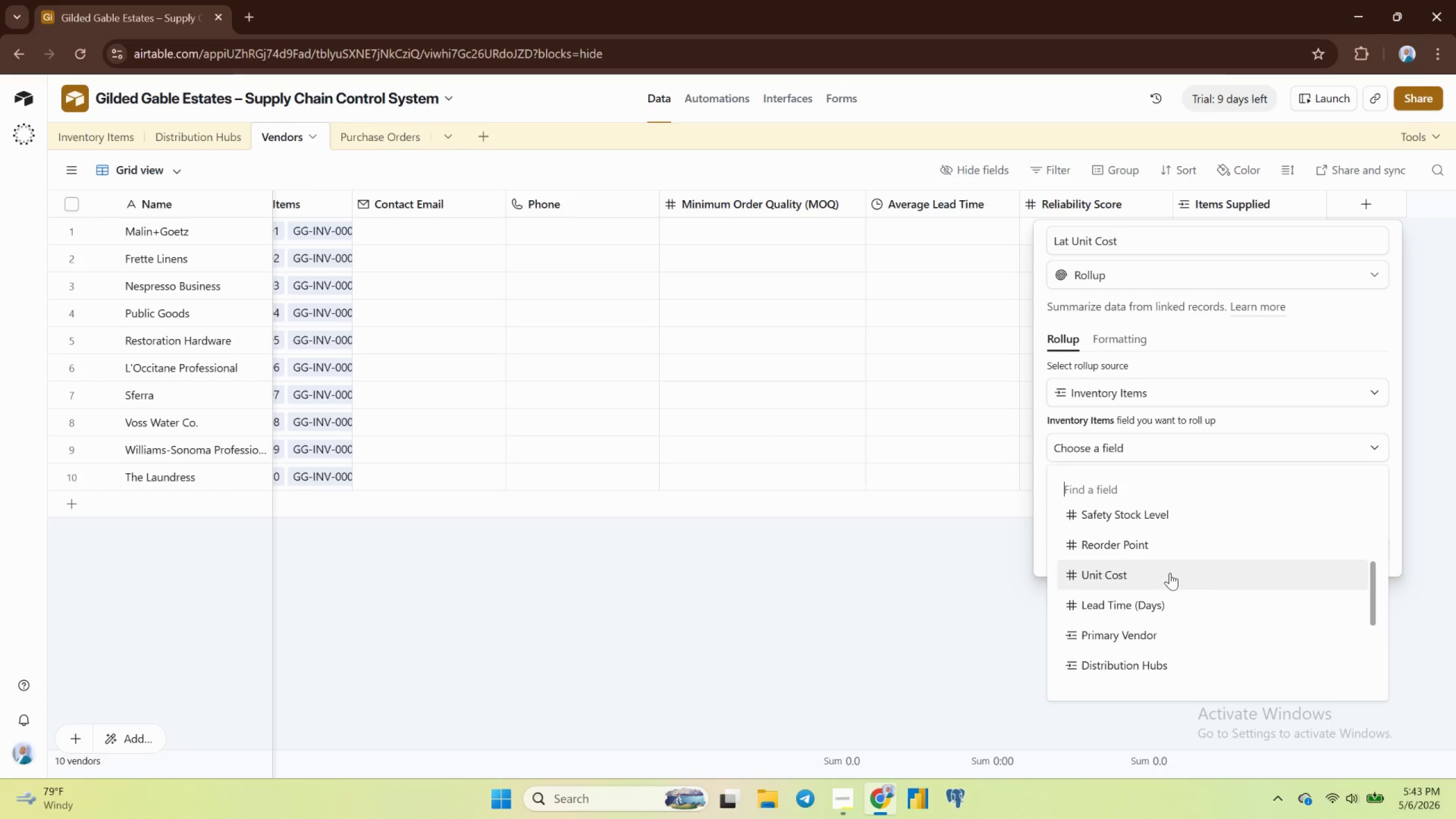 
wait(15.08)
 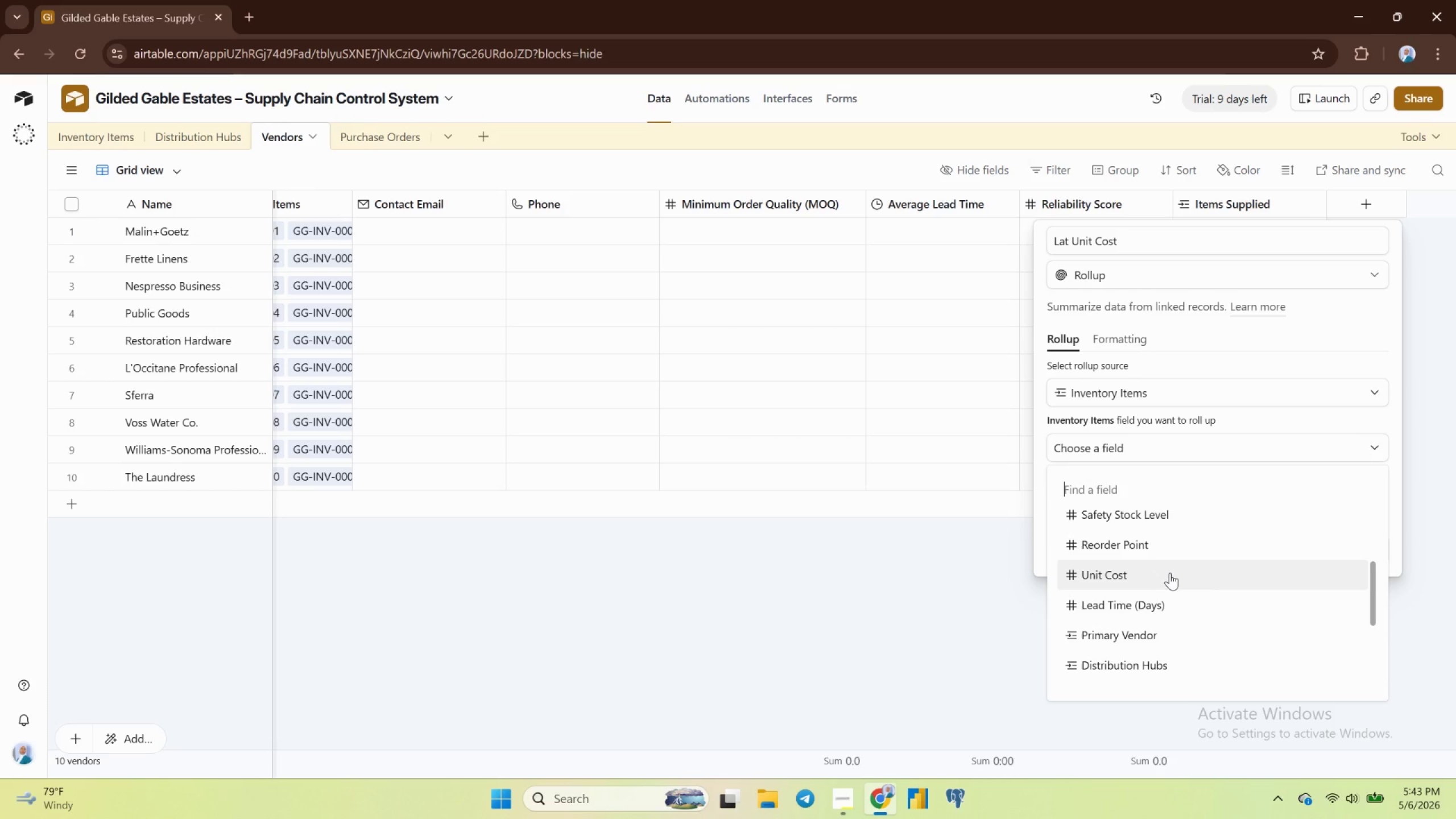 
left_click([1170, 573])
 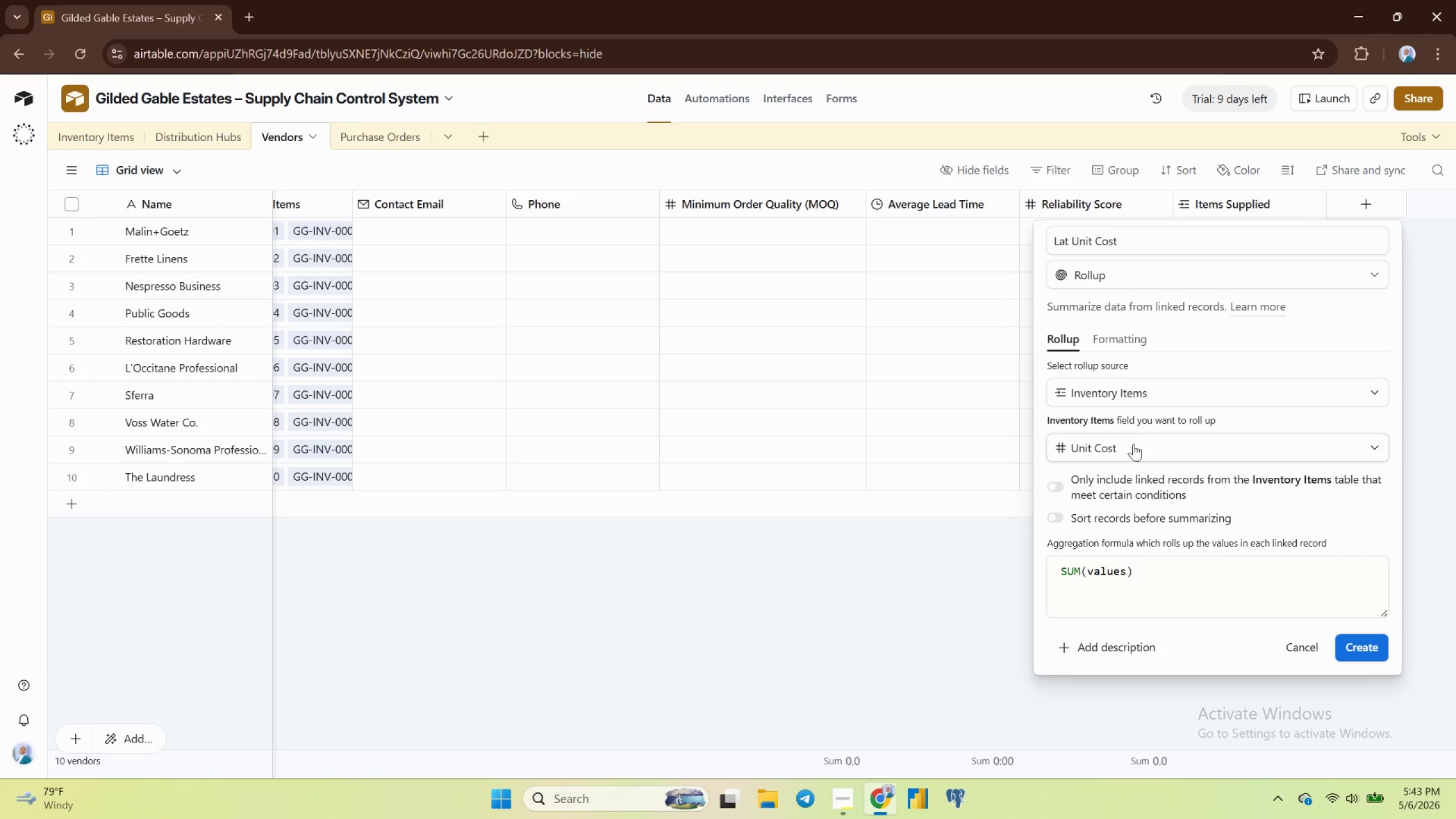 
wait(5.2)
 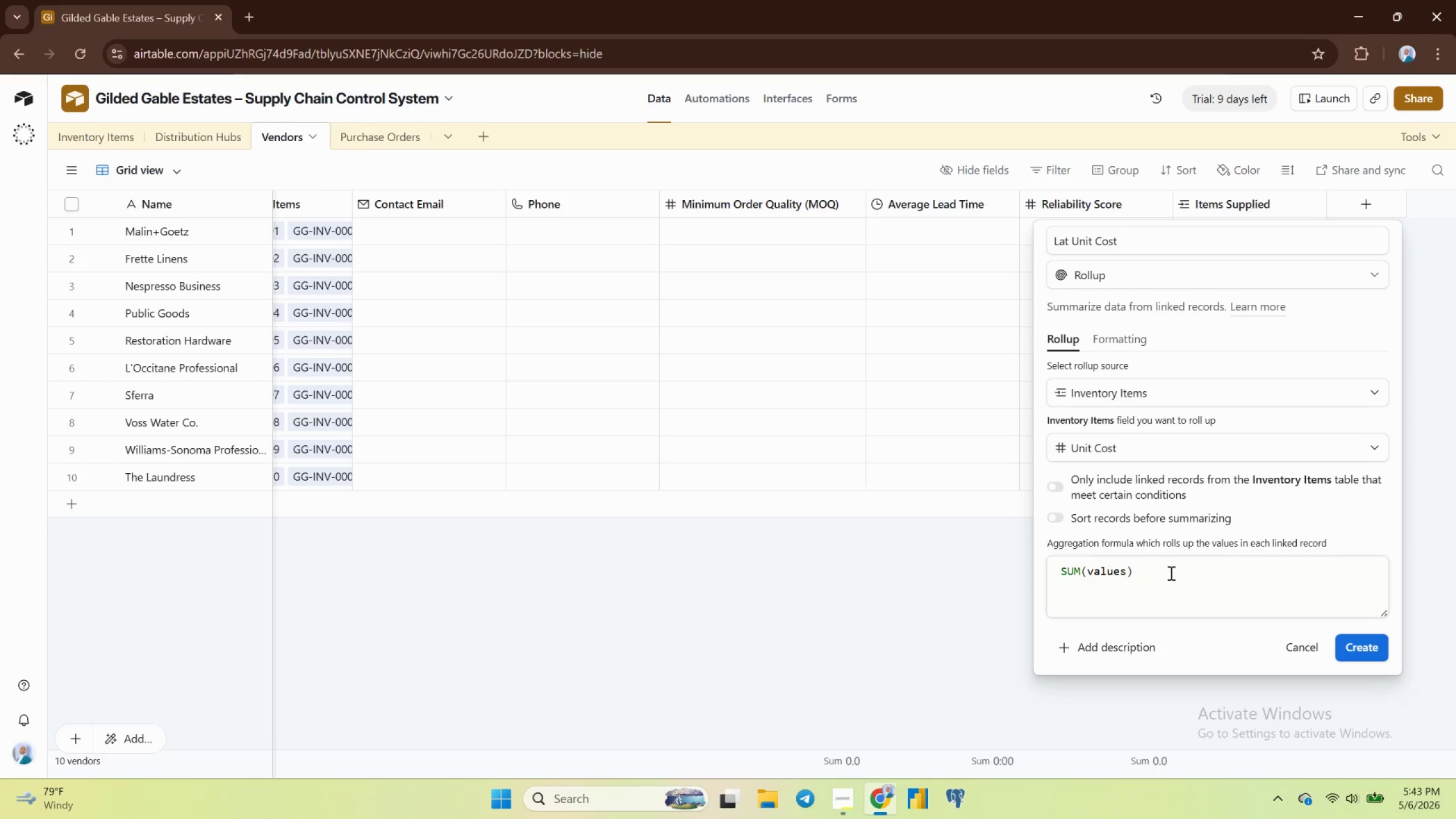 
left_click([1134, 444])
 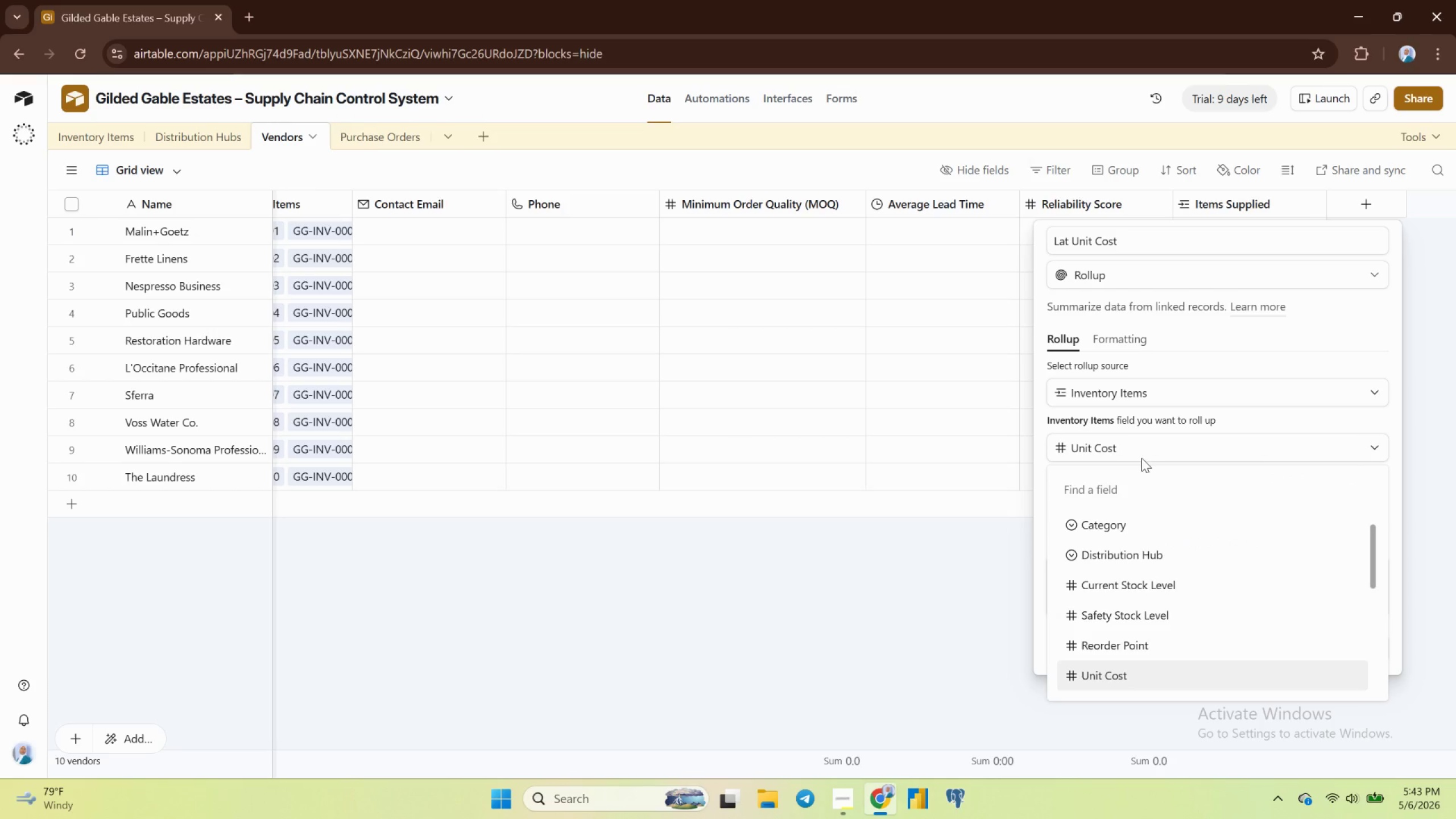 
left_click([1148, 482])
 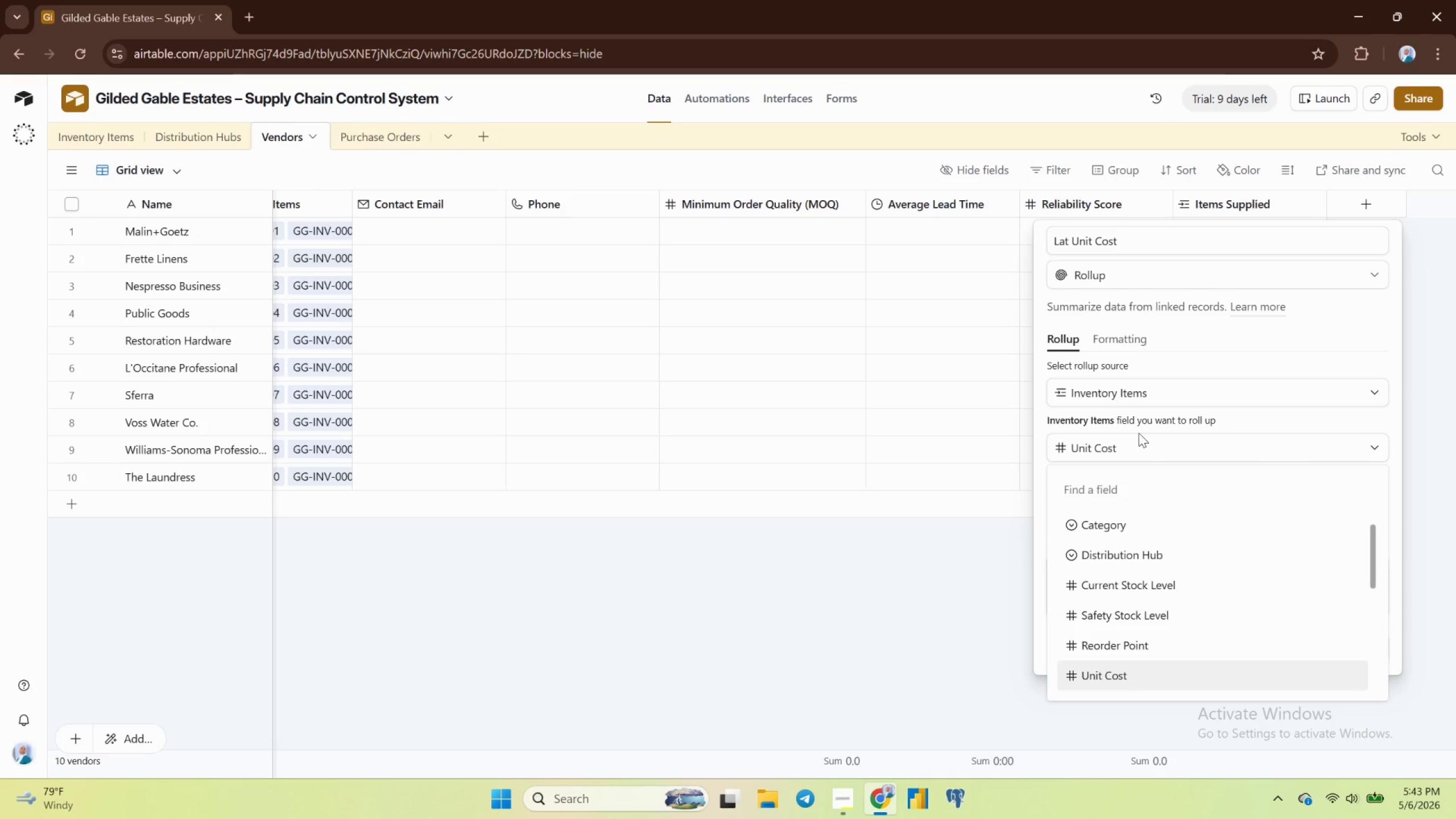 
left_click([1140, 432])
 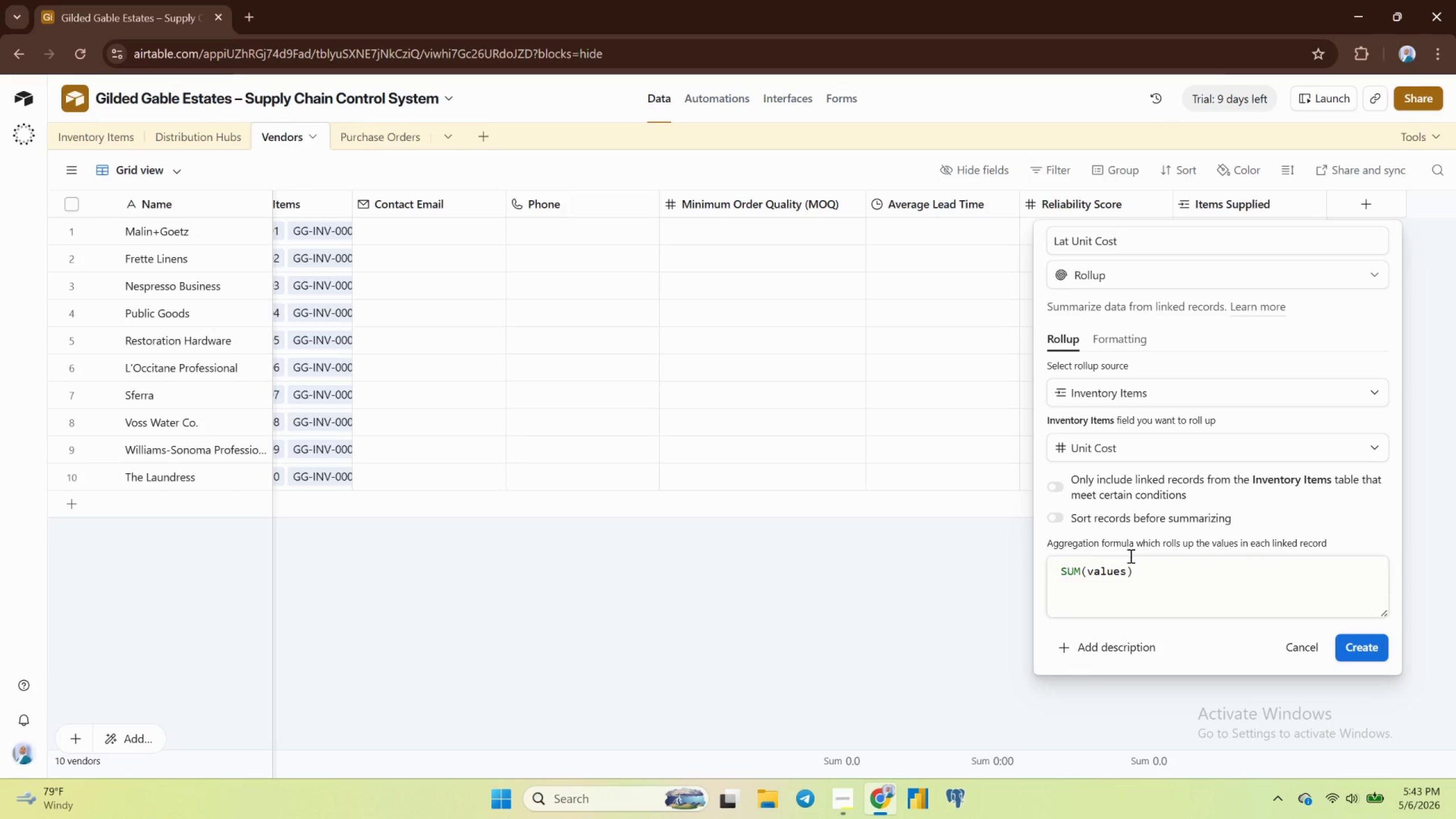 
double_click([1130, 556])
 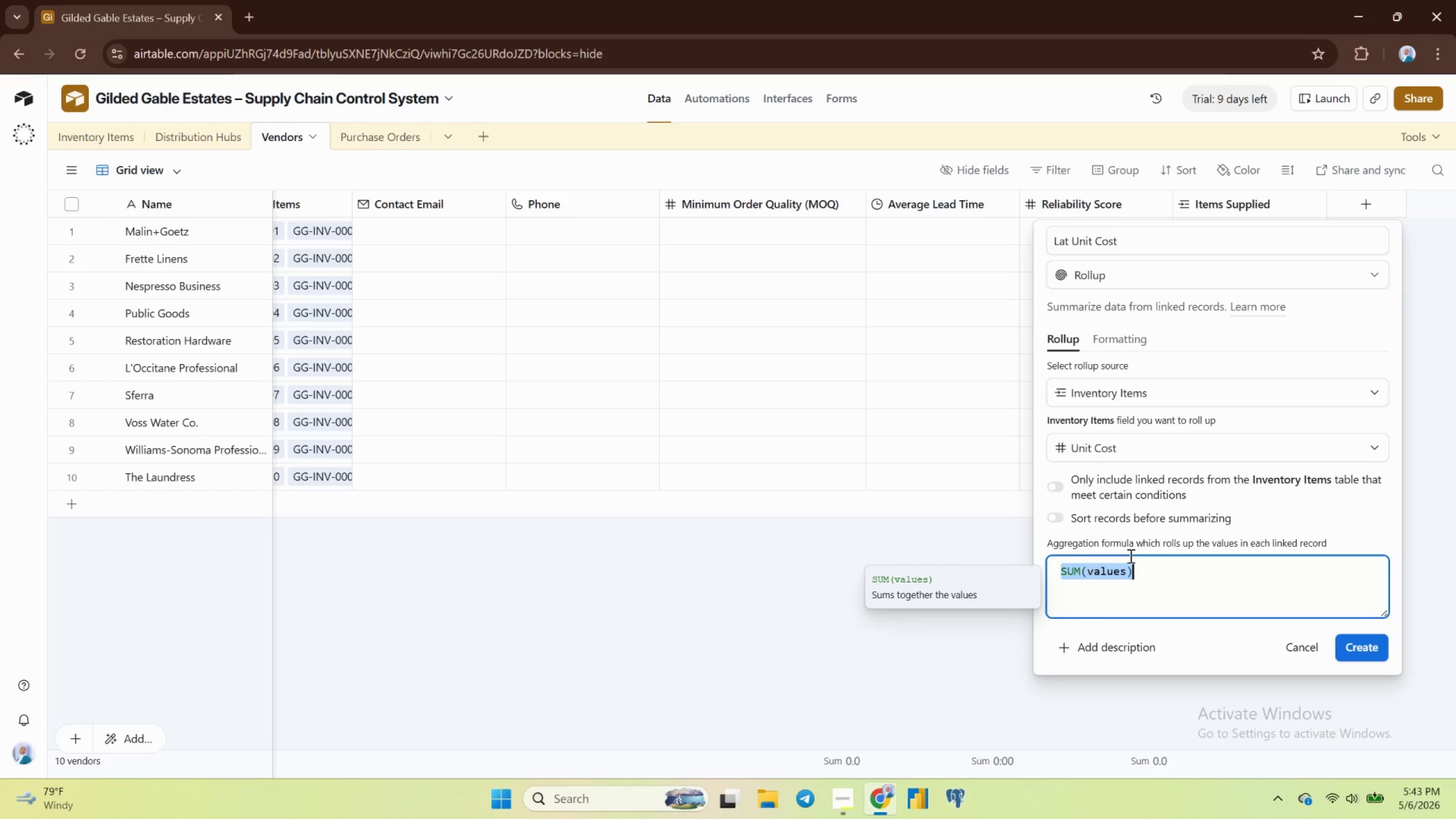 
triple_click([1130, 556])
 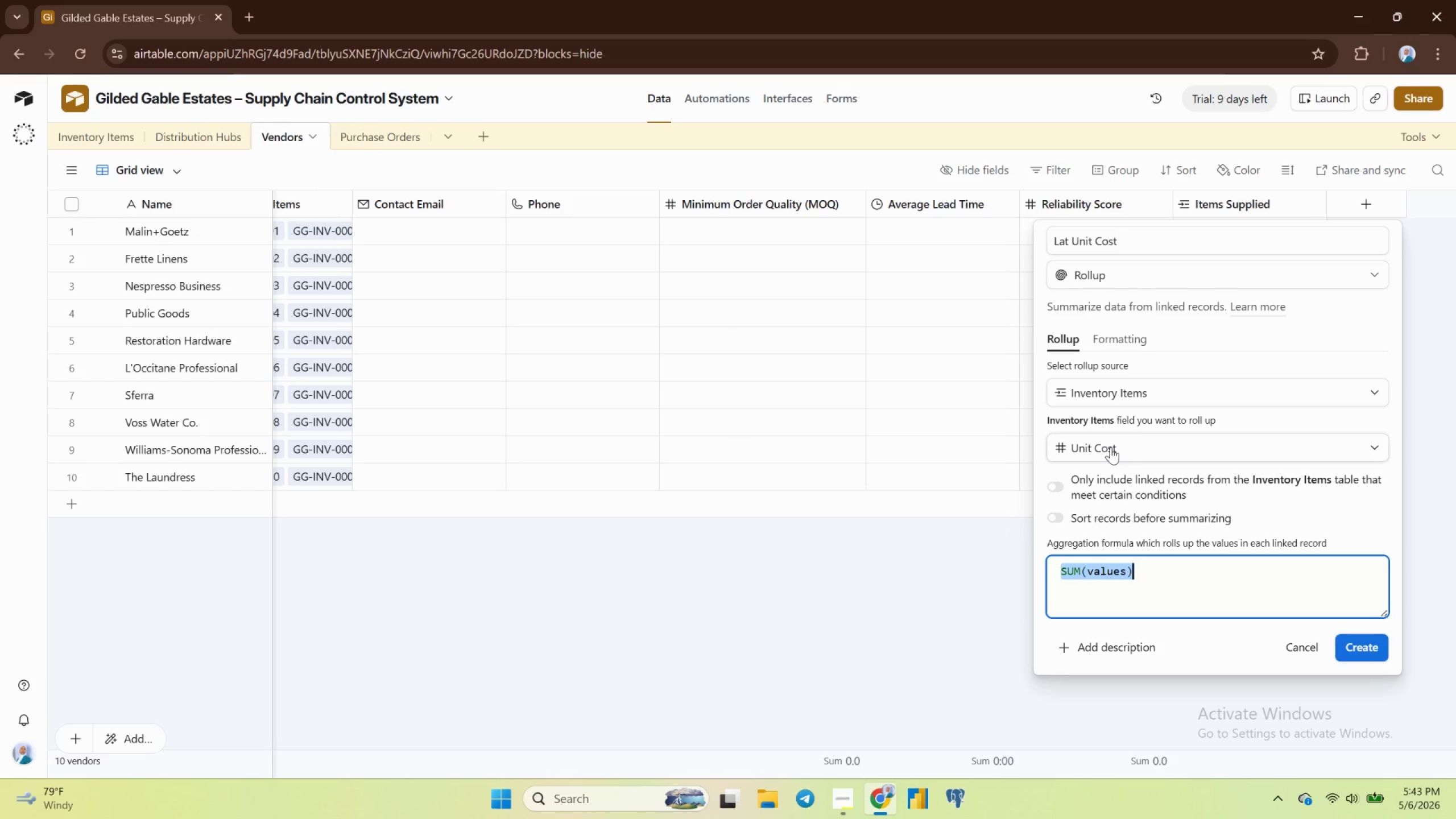 
wait(5.32)
 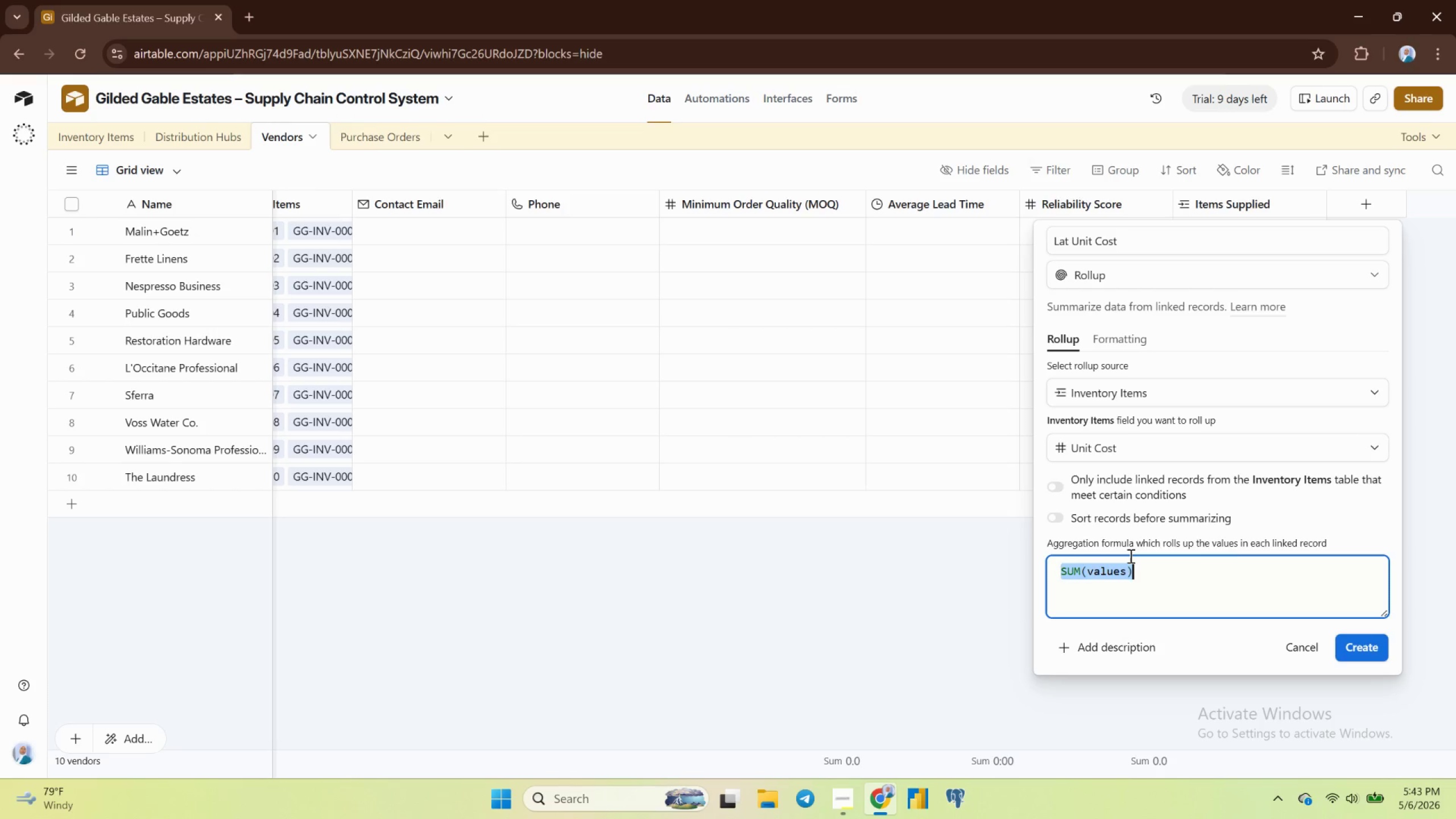 
scroll: coordinate [1144, 584], scroll_direction: up, amount: 1.0
 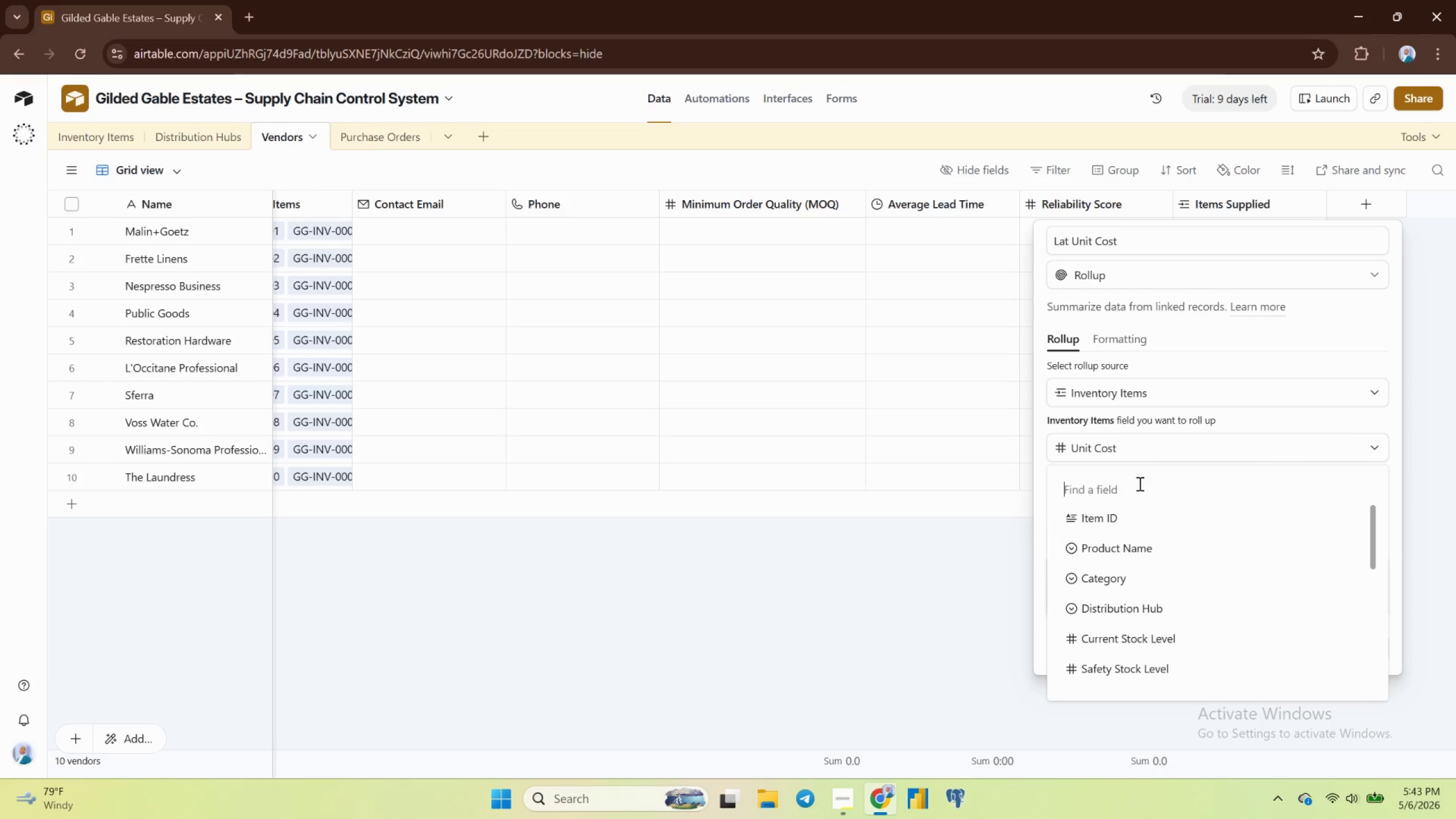 
left_click([1181, 442])
 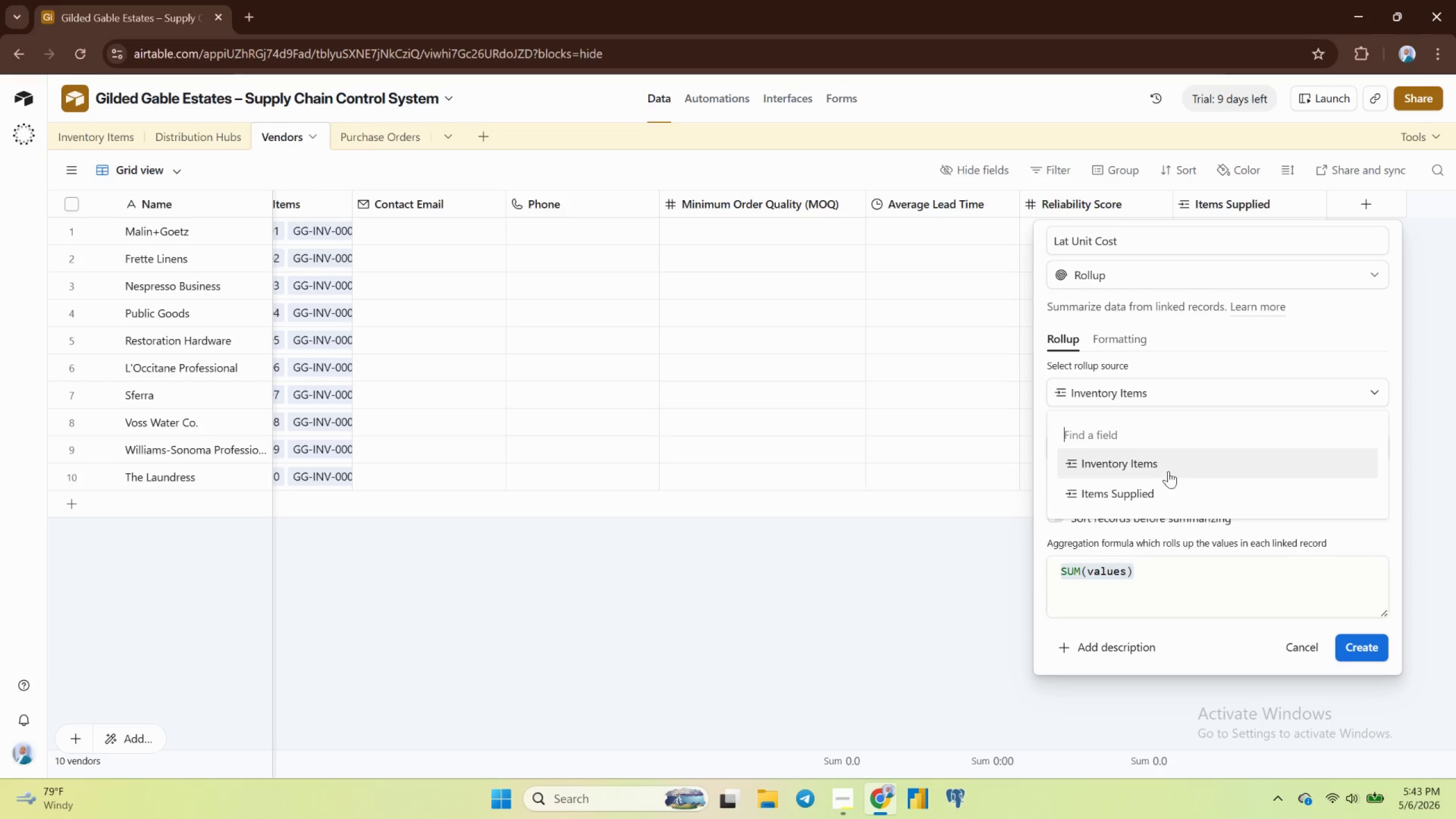 
left_click([1162, 469])
 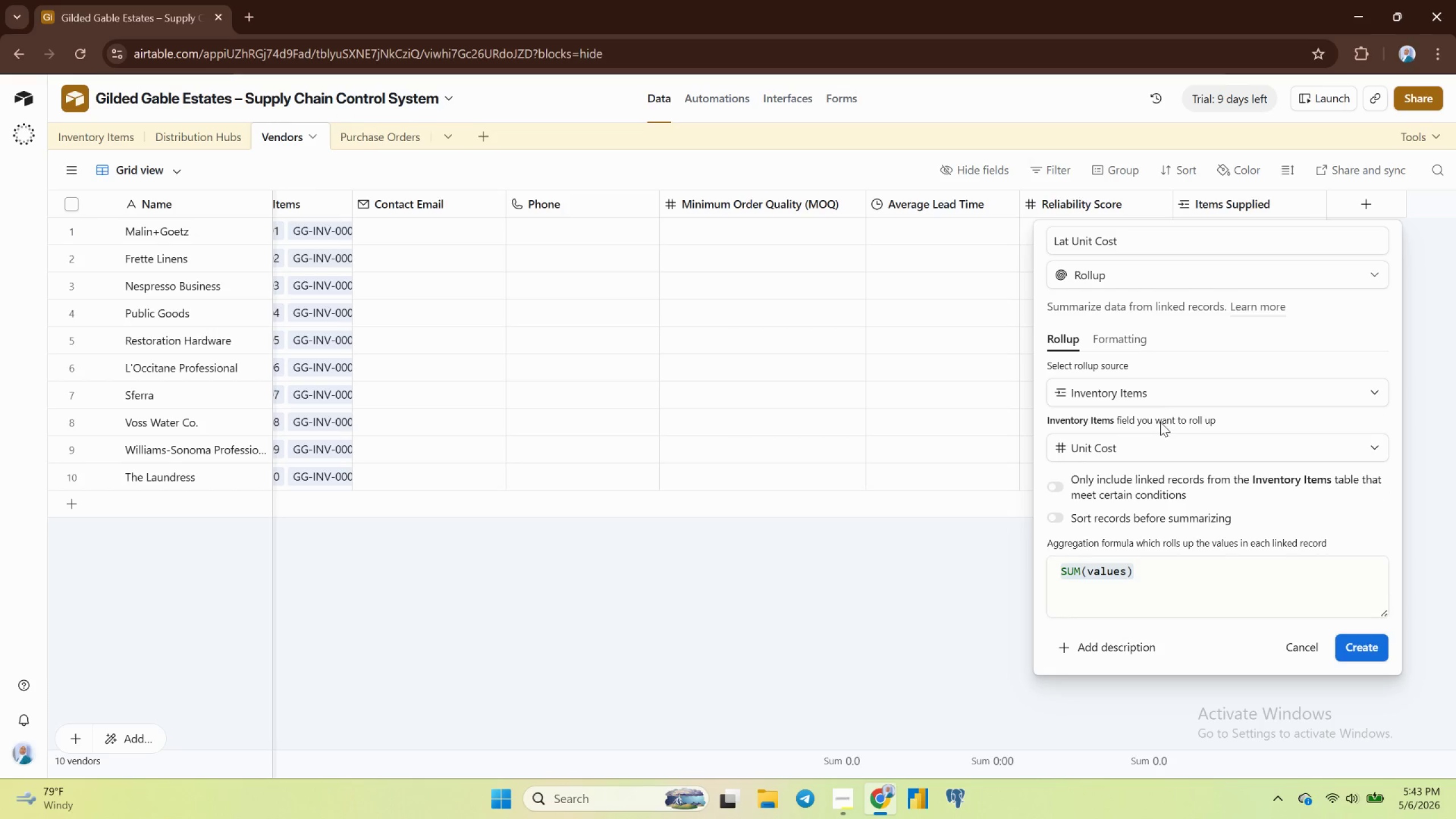 
left_click([1153, 391])
 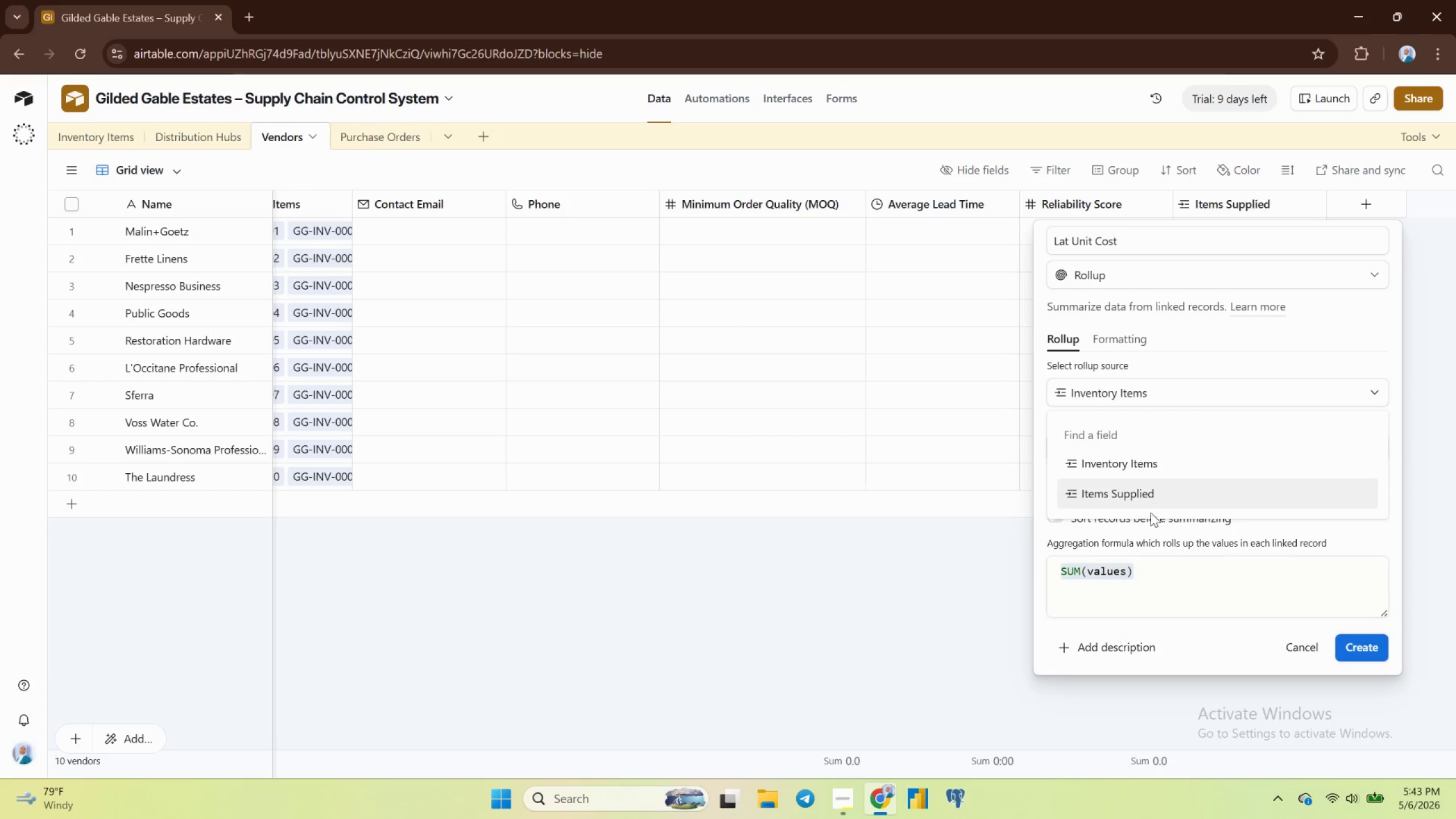 
left_click([1147, 496])
 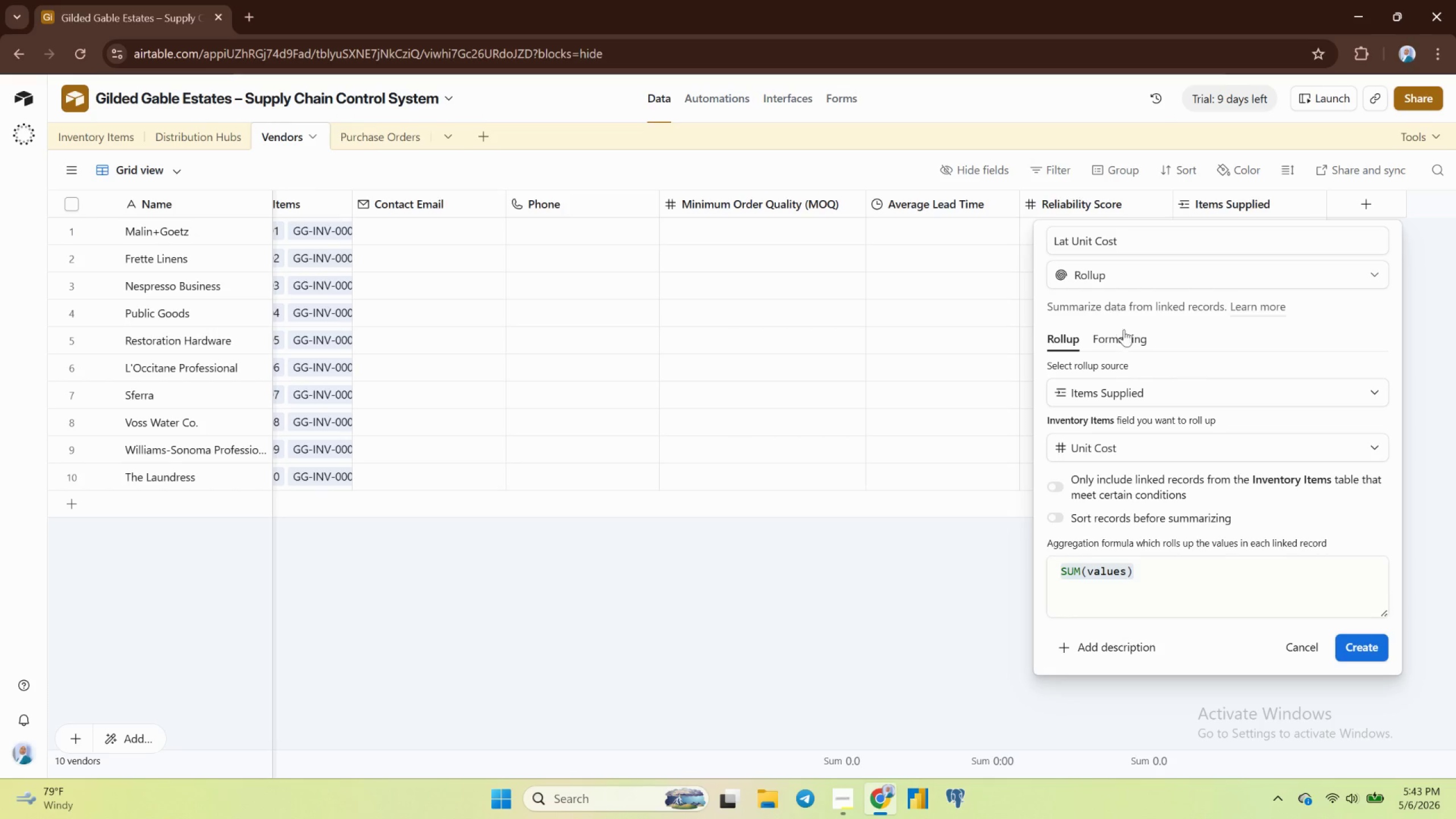 
left_click([1309, 655])
 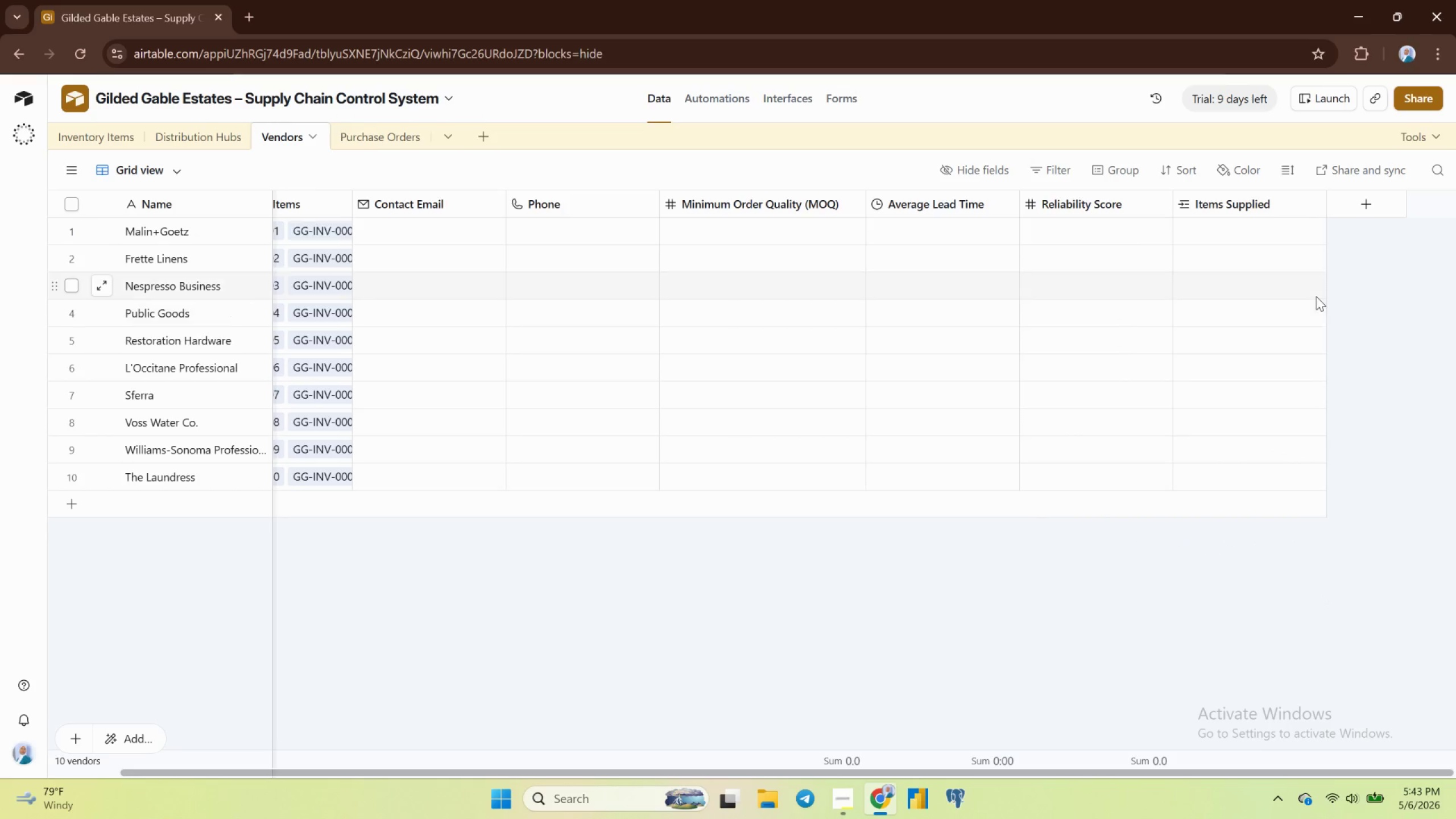 
left_click([1367, 197])
 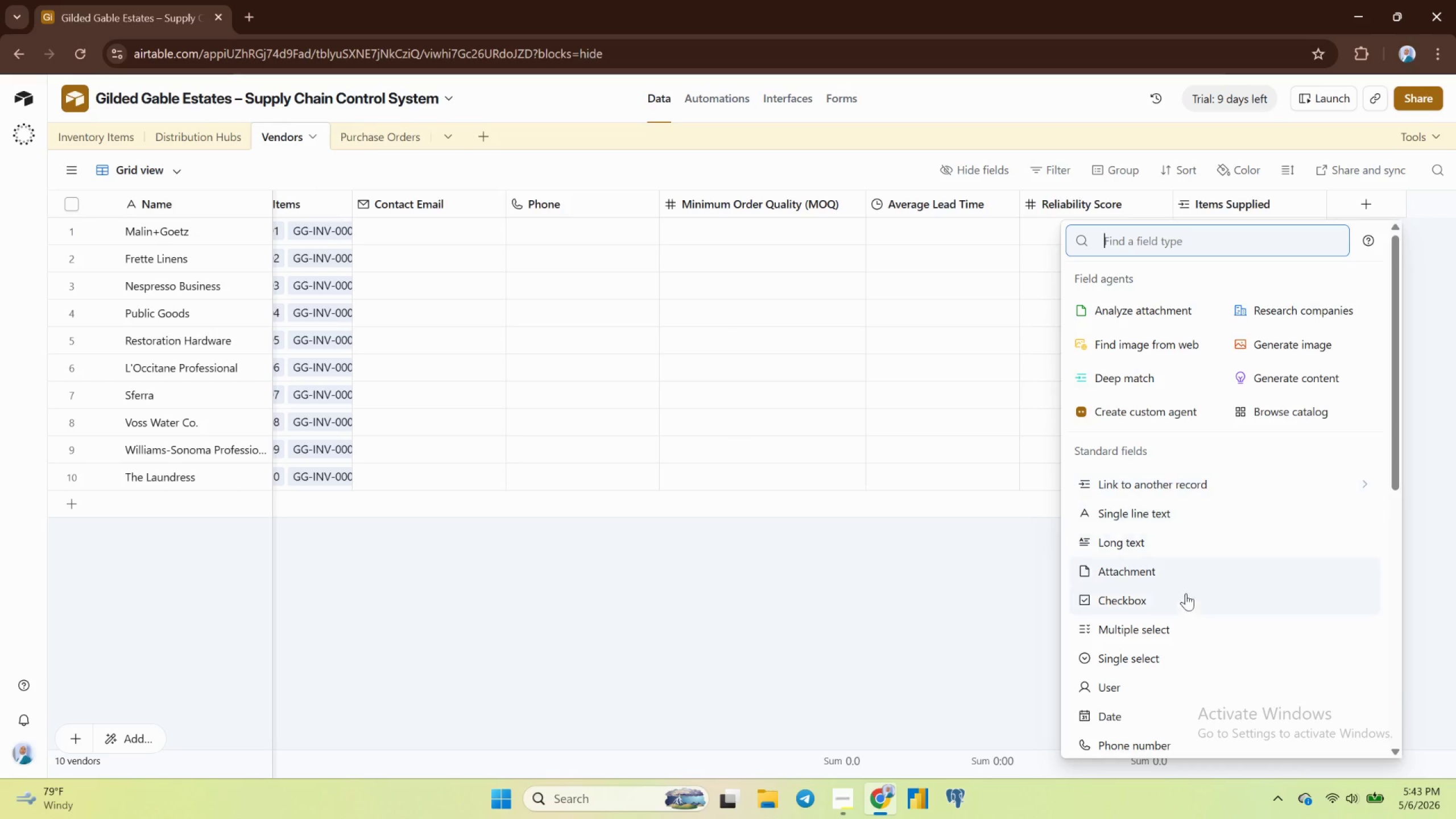 
scroll: coordinate [1171, 689], scroll_direction: down, amount: 3.0
 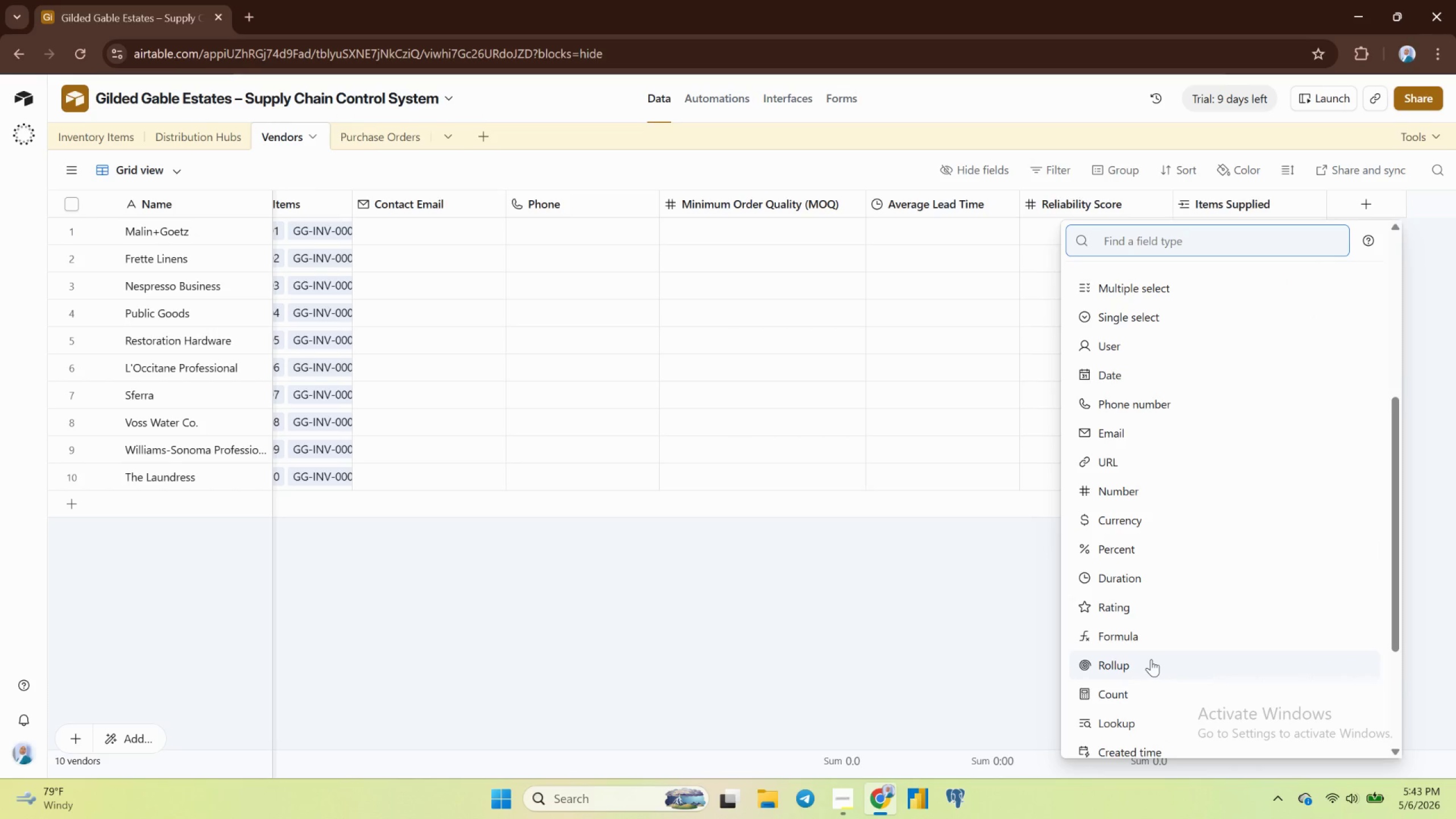 
left_click([1151, 659])
 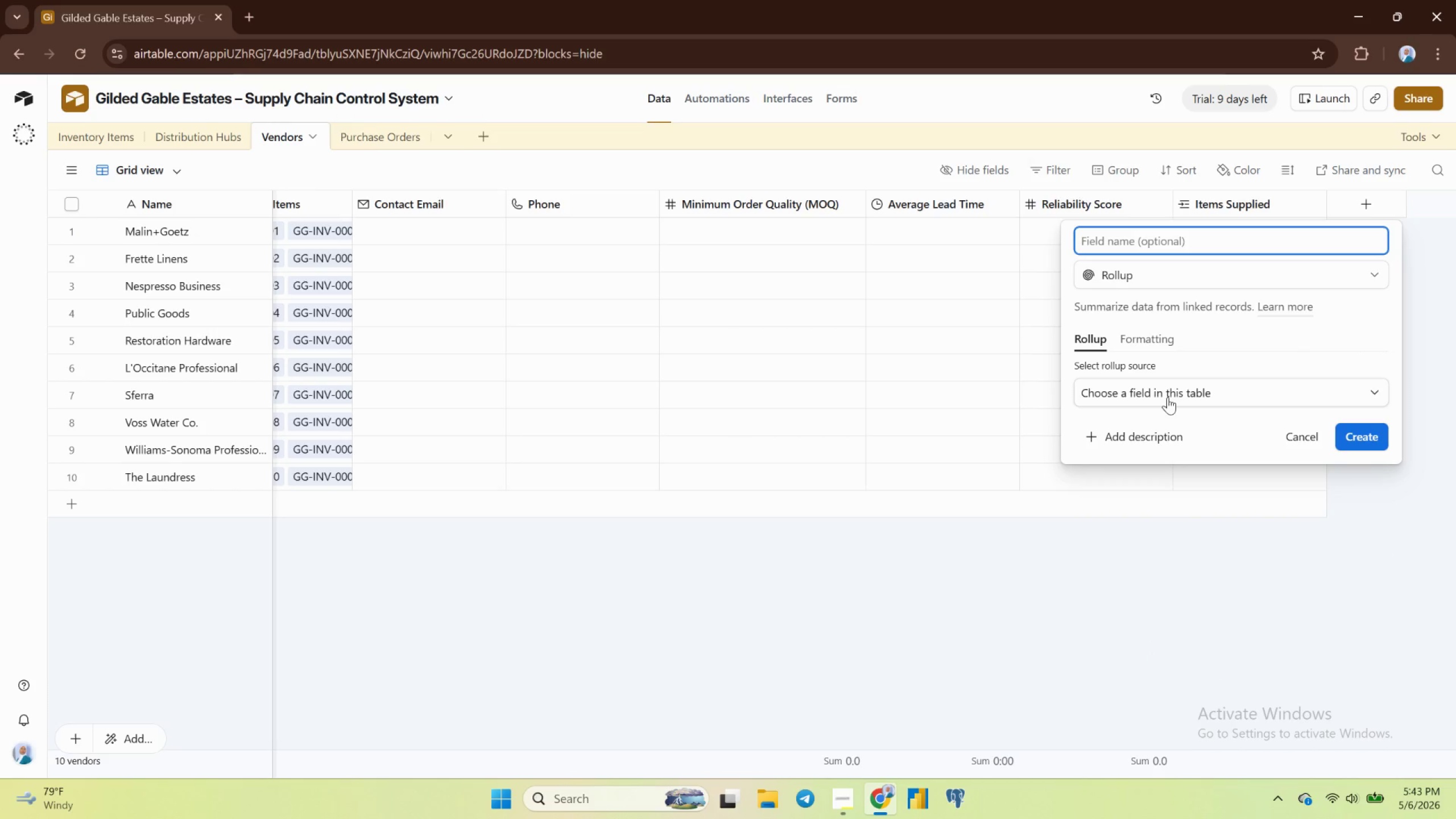 
wait(5.17)
 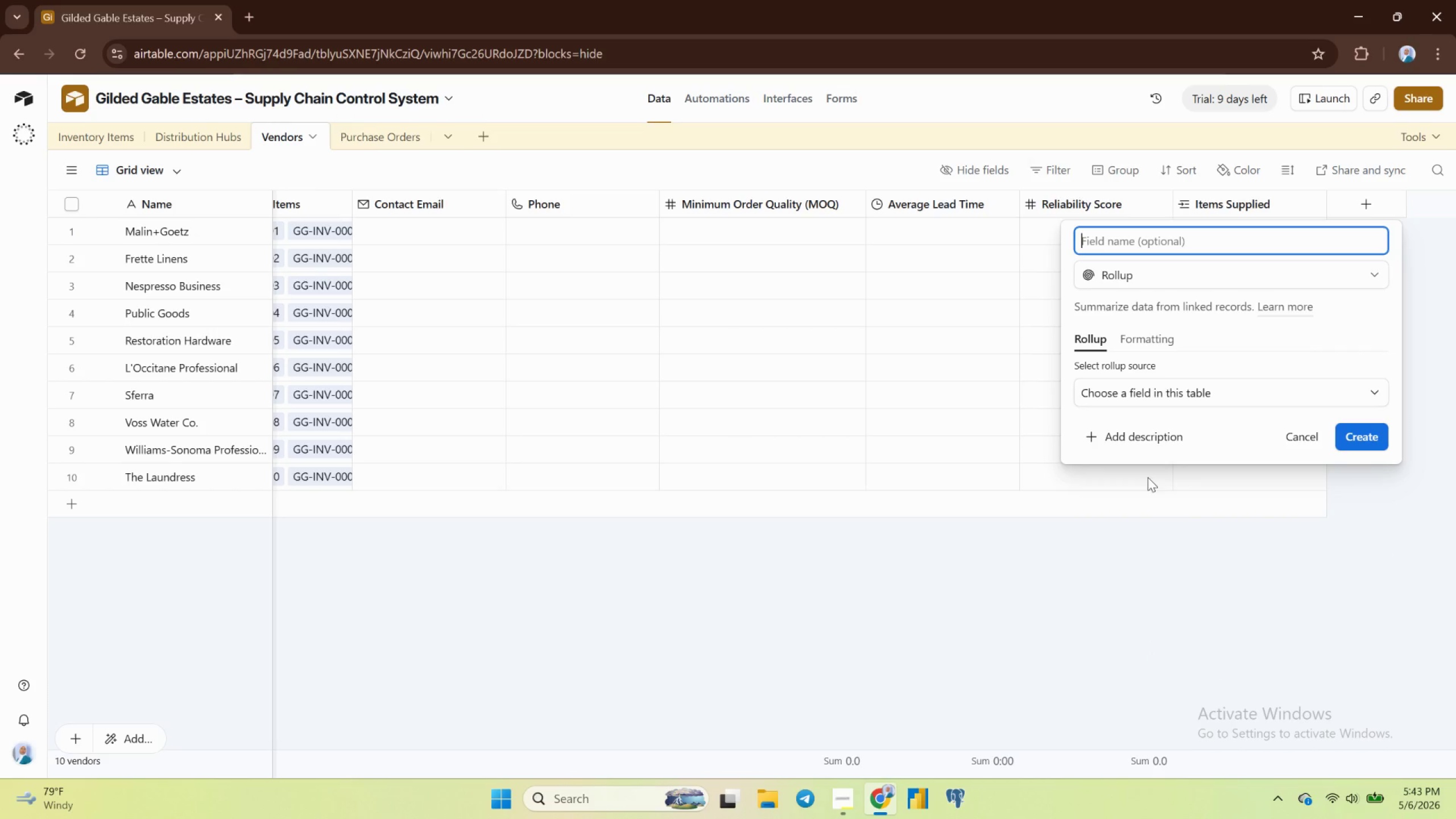 
left_click([1164, 390])
 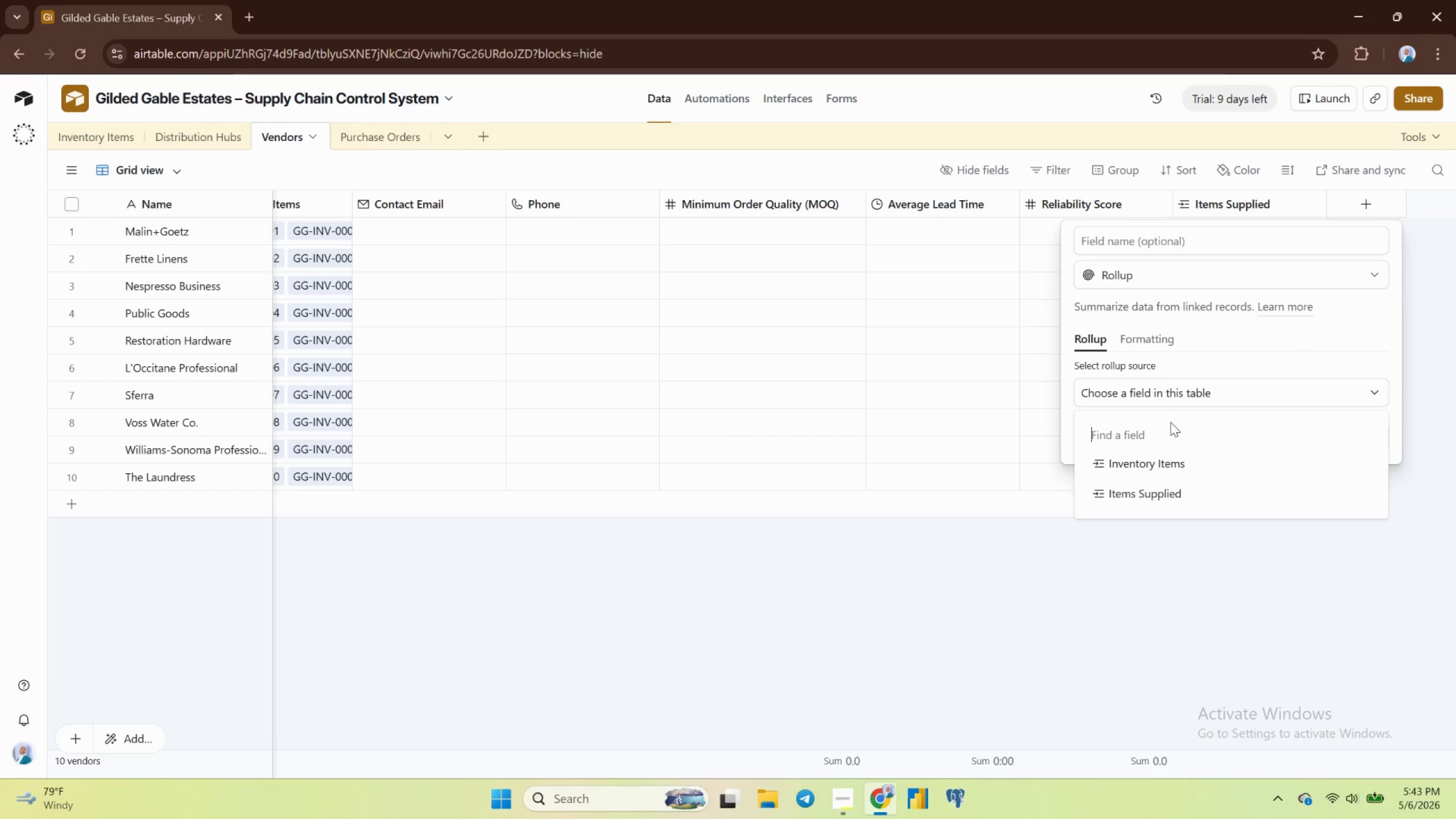 
mouse_move([1167, 459])
 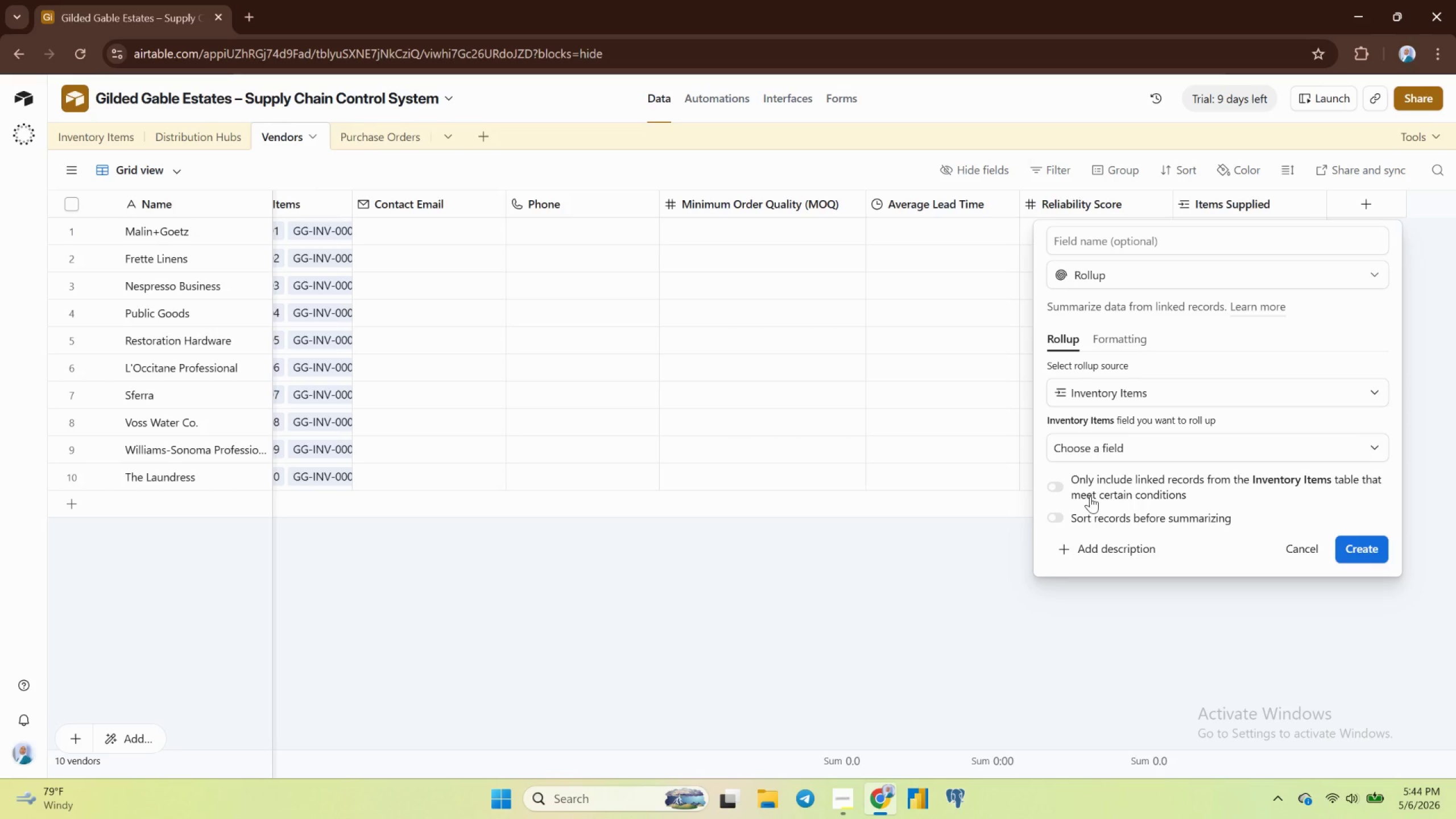 
wait(6.05)
 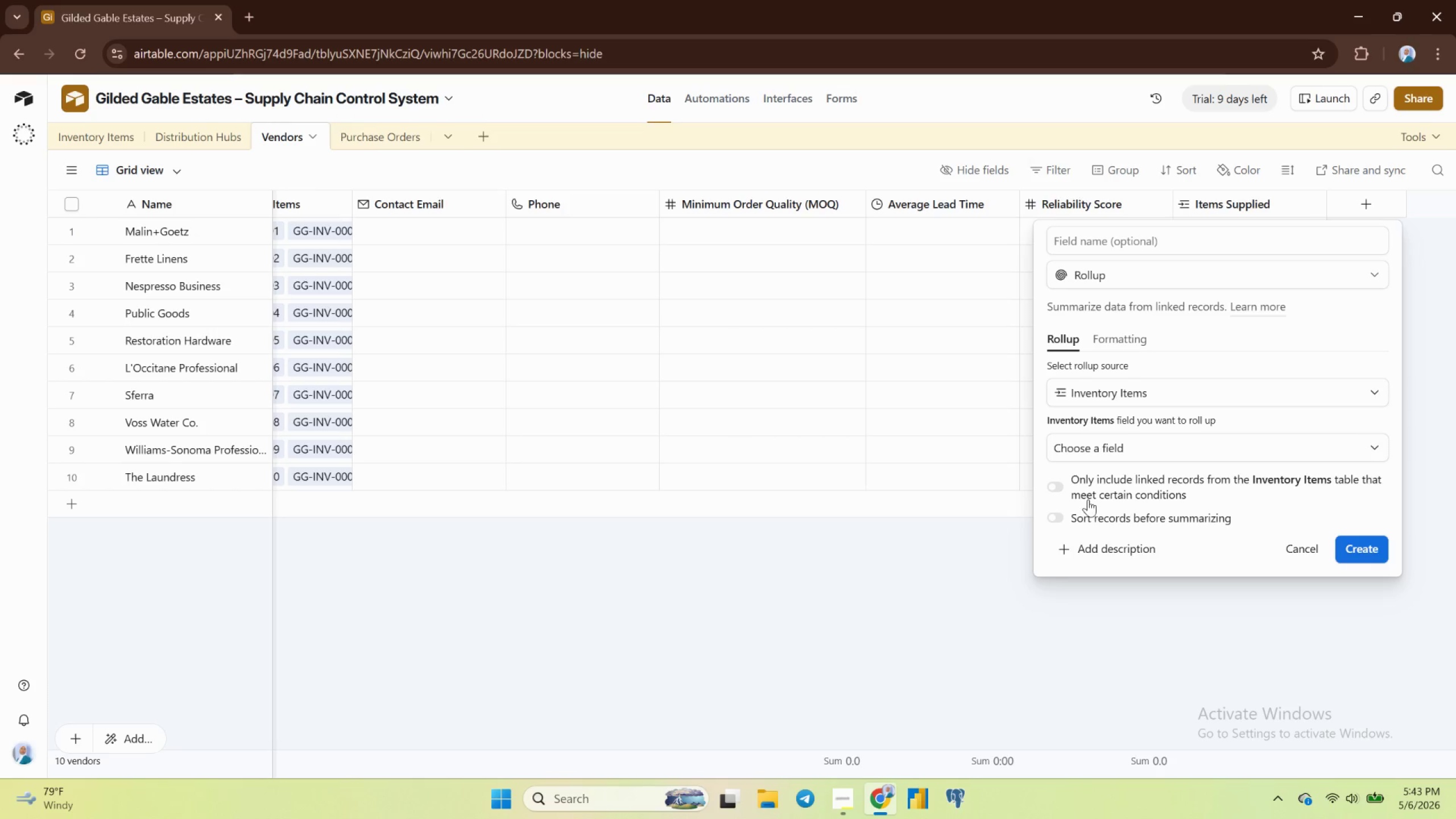 
mouse_move([1140, 457])
 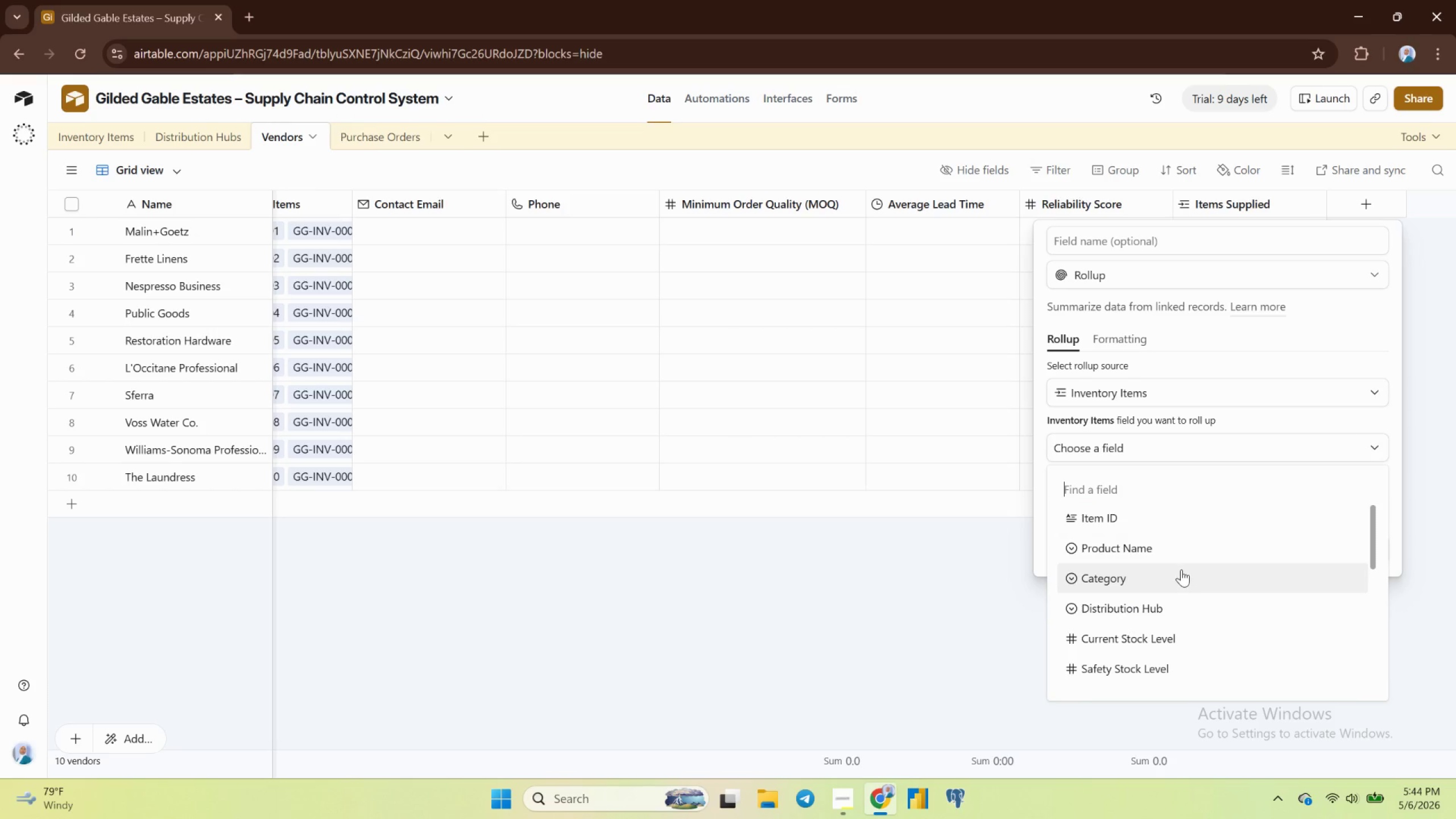 
scroll: coordinate [1180, 592], scroll_direction: down, amount: 8.0
 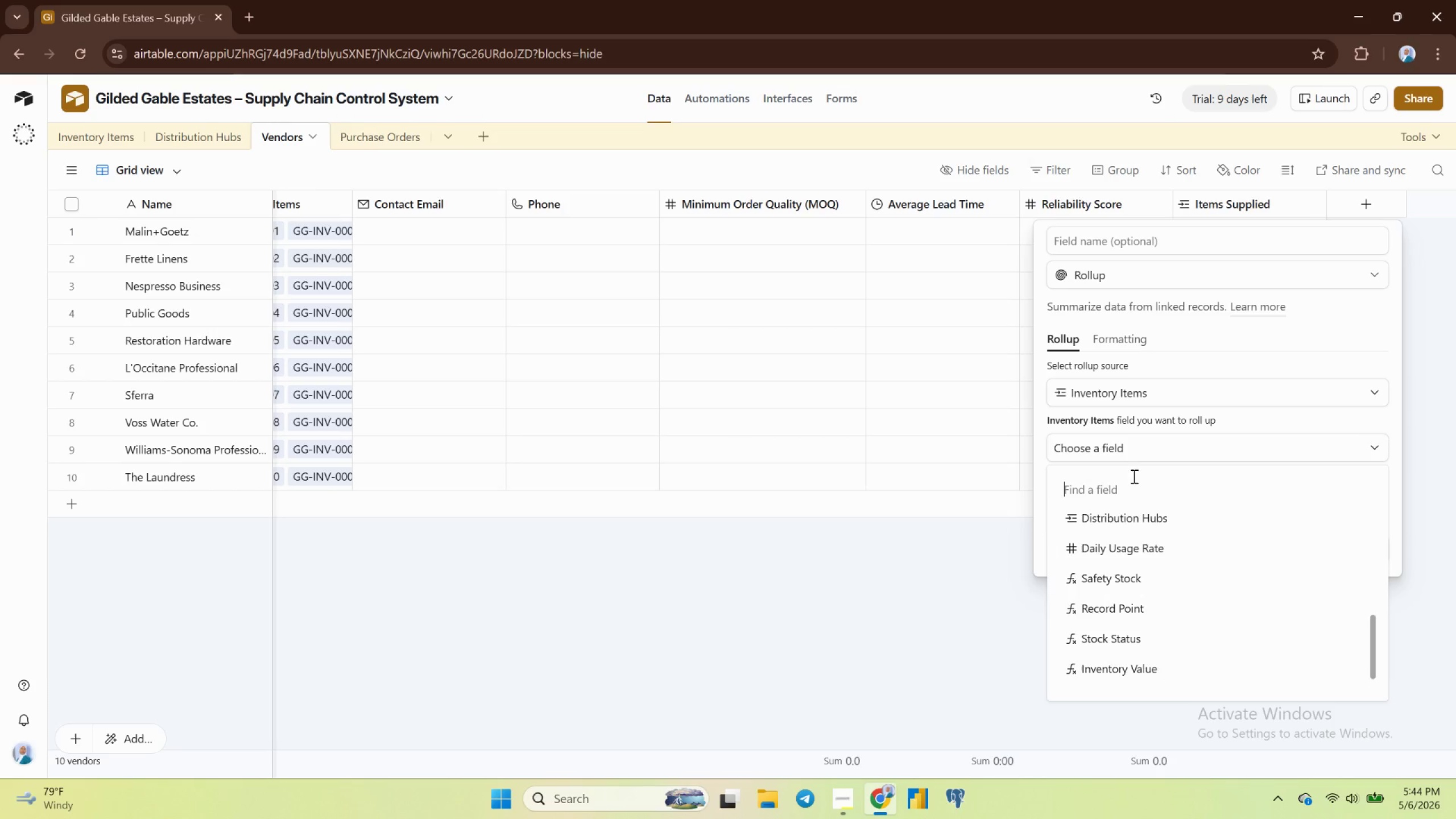 
left_click([1129, 456])
 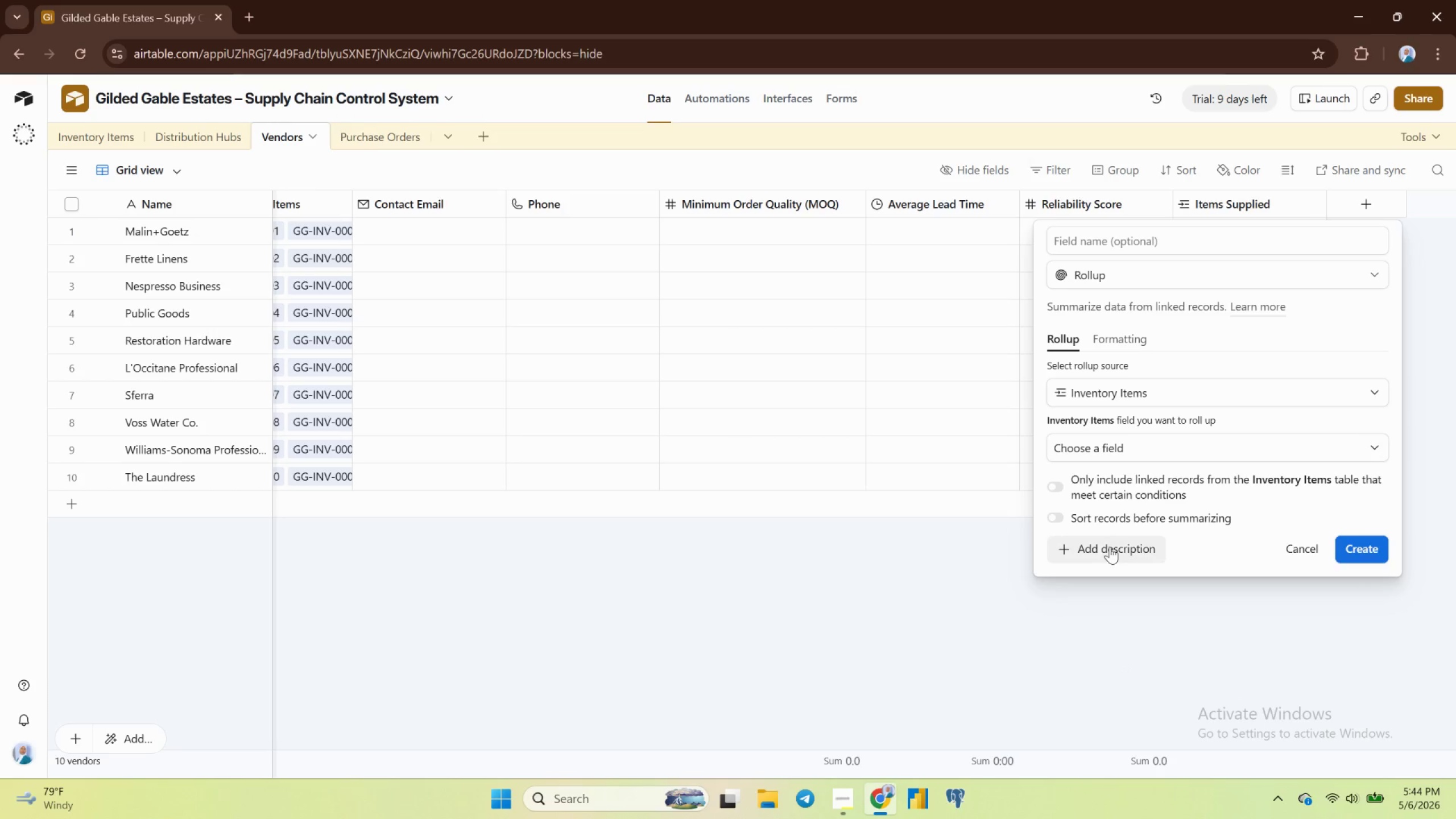 
left_click([1059, 518])
 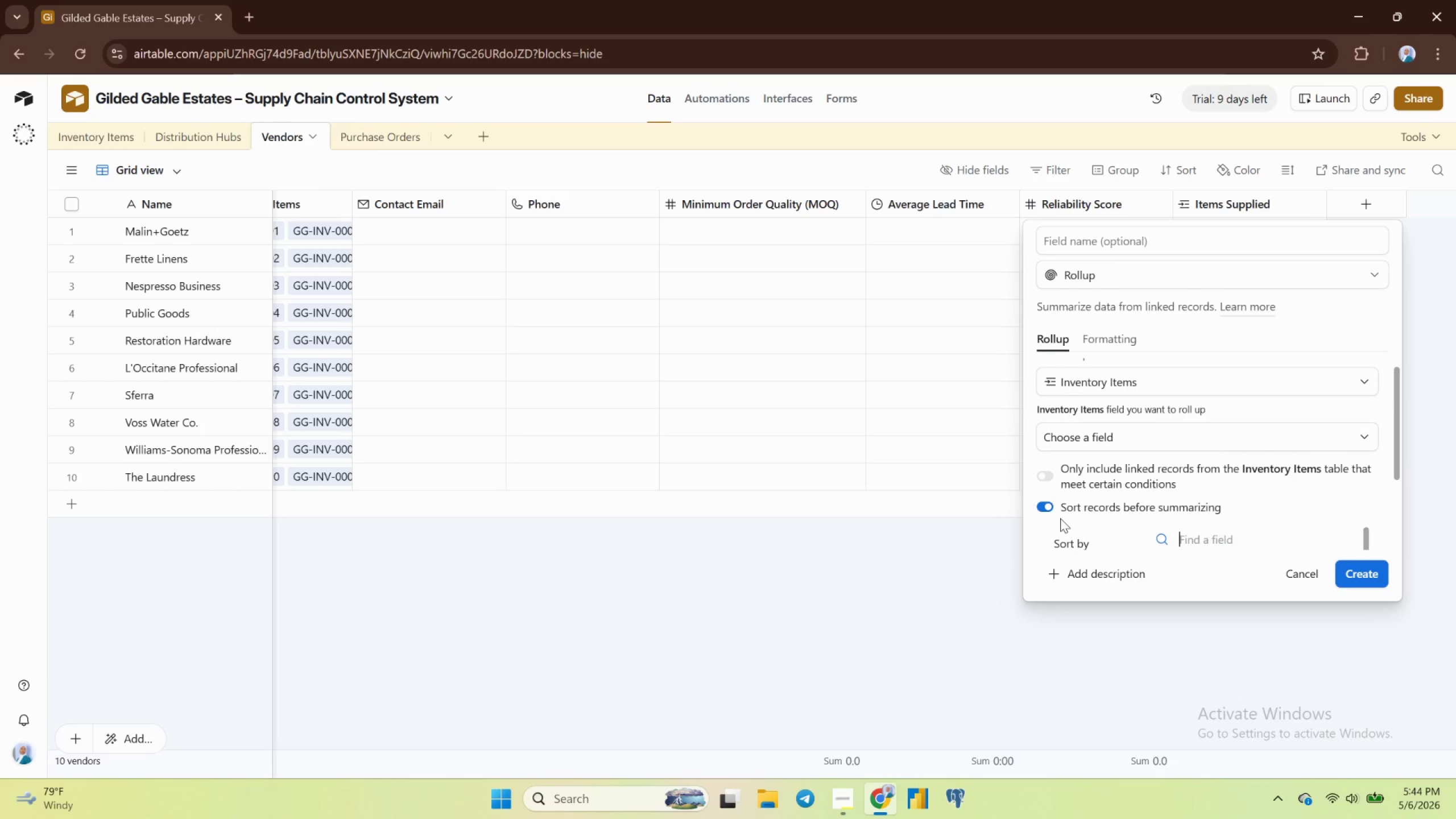 
left_click([1050, 473])
 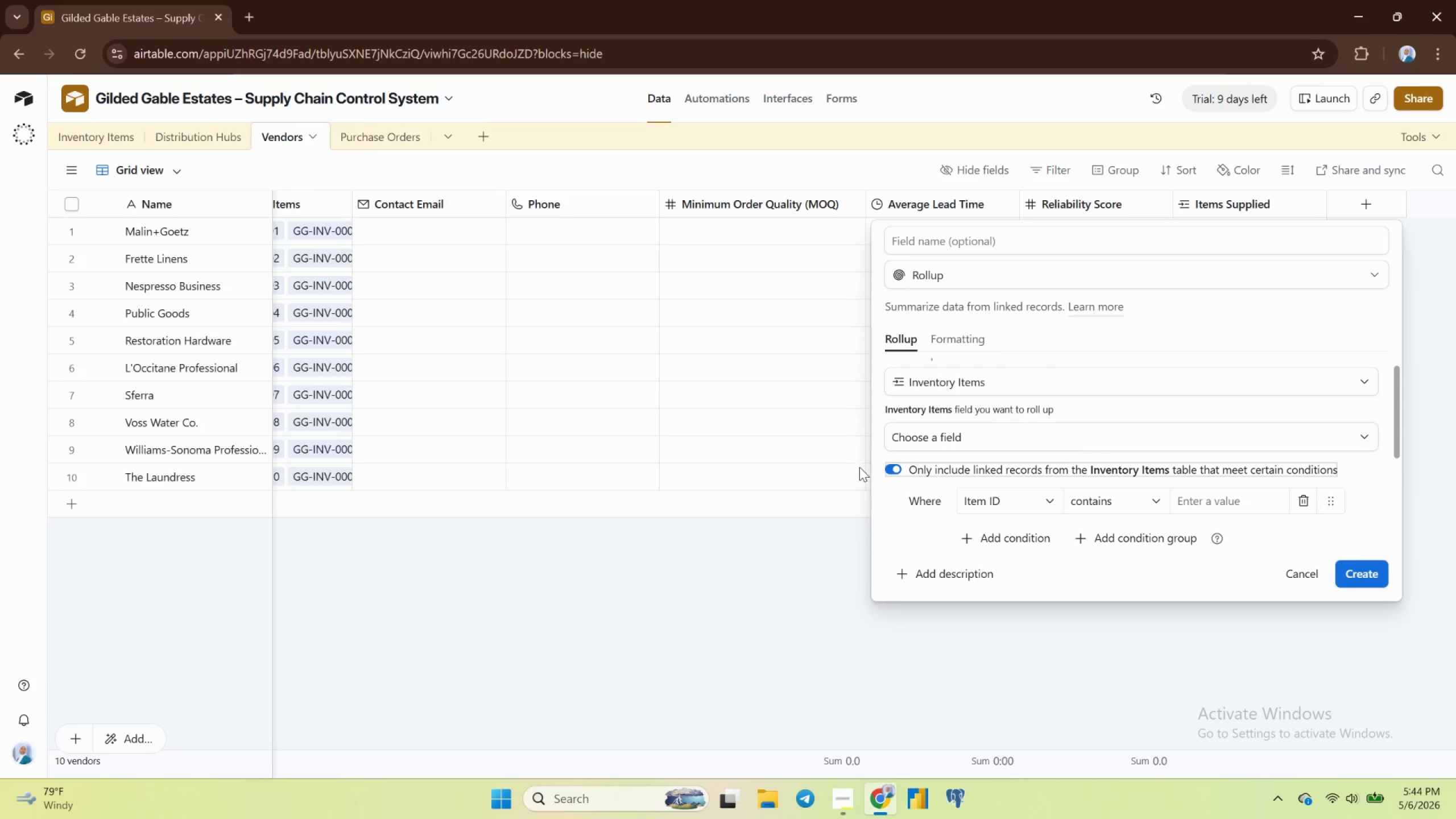 
wait(5.43)
 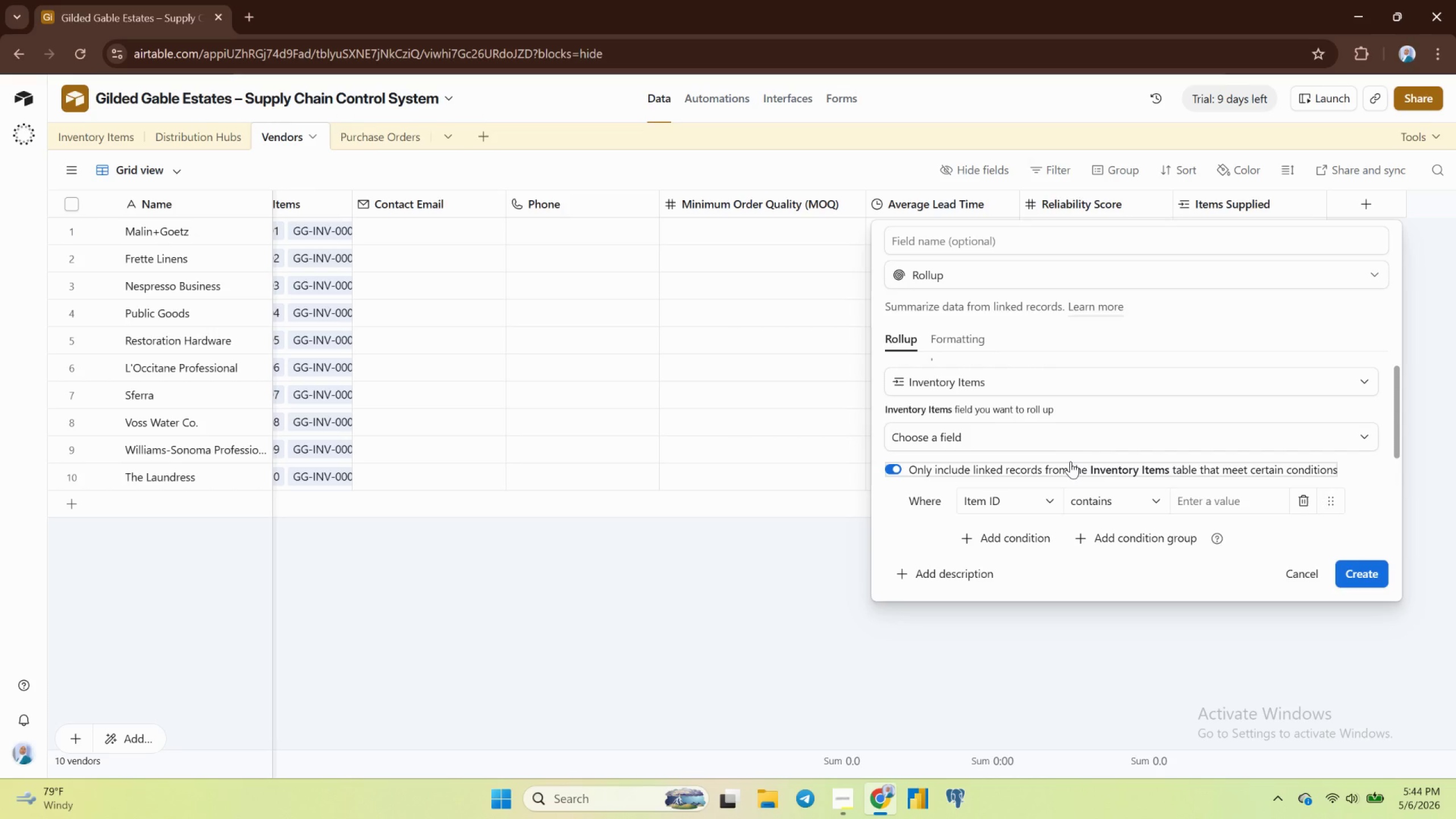 
left_click([889, 470])
 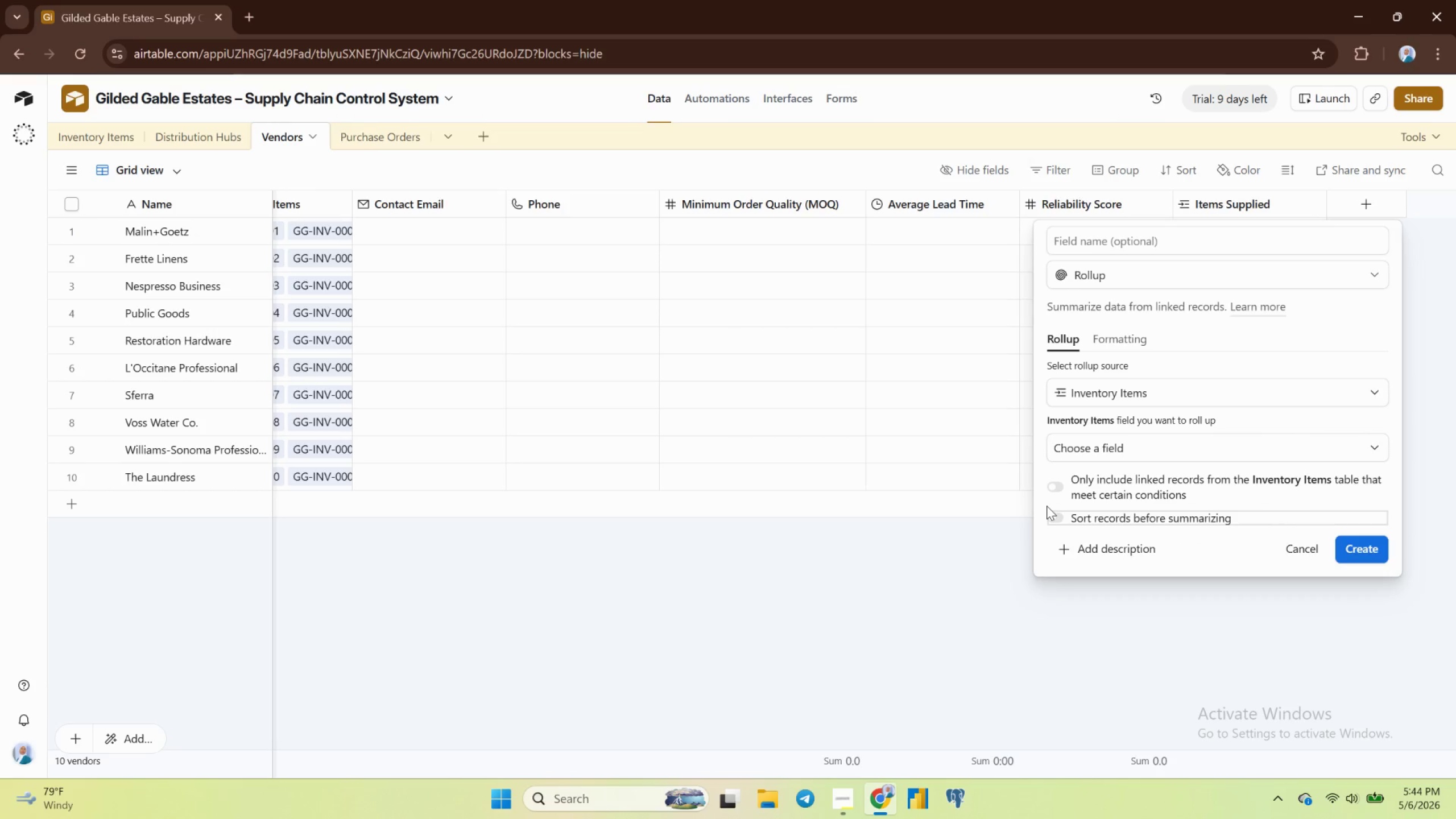 
wait(7.07)
 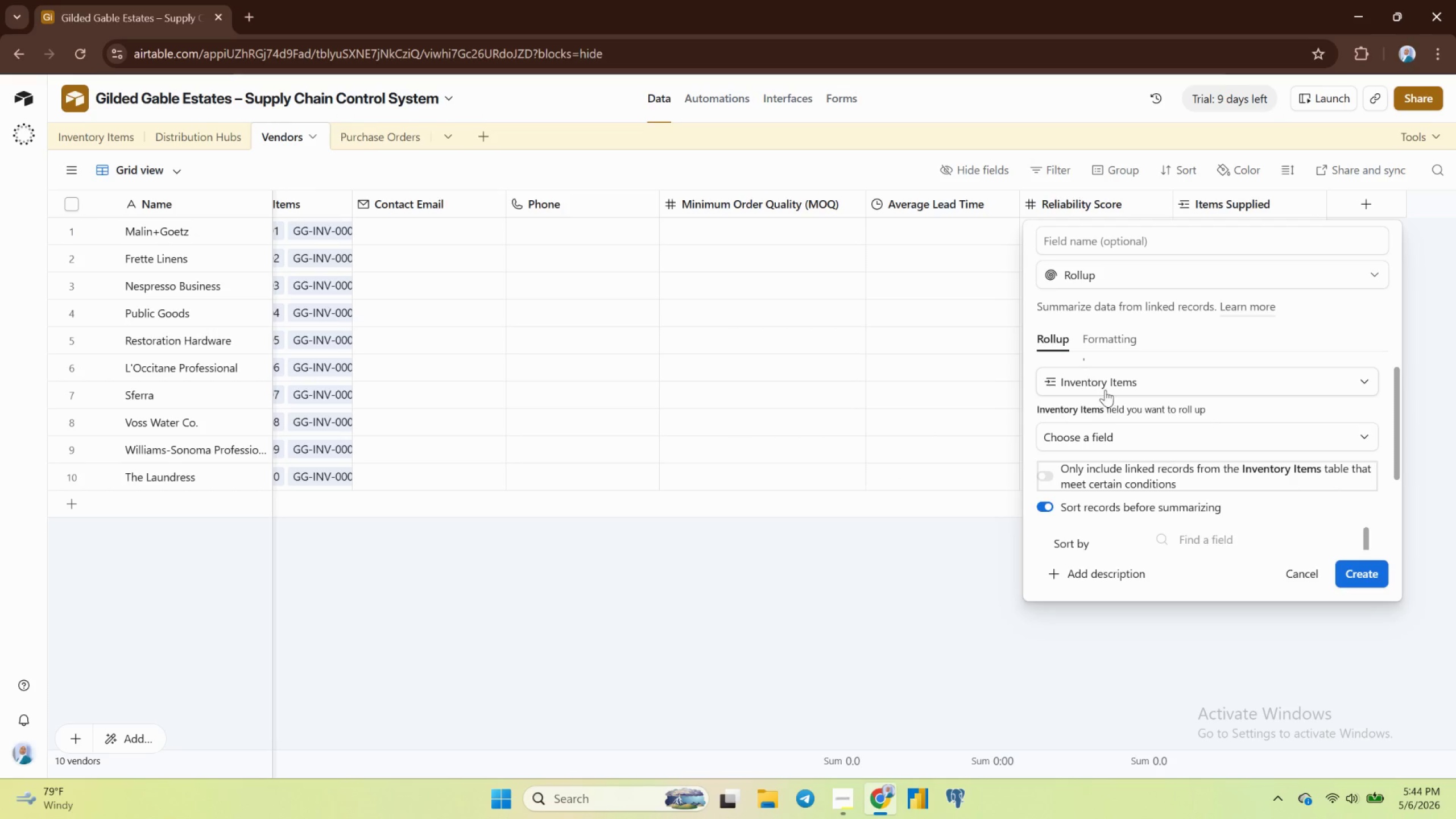 
left_click([1095, 444])
 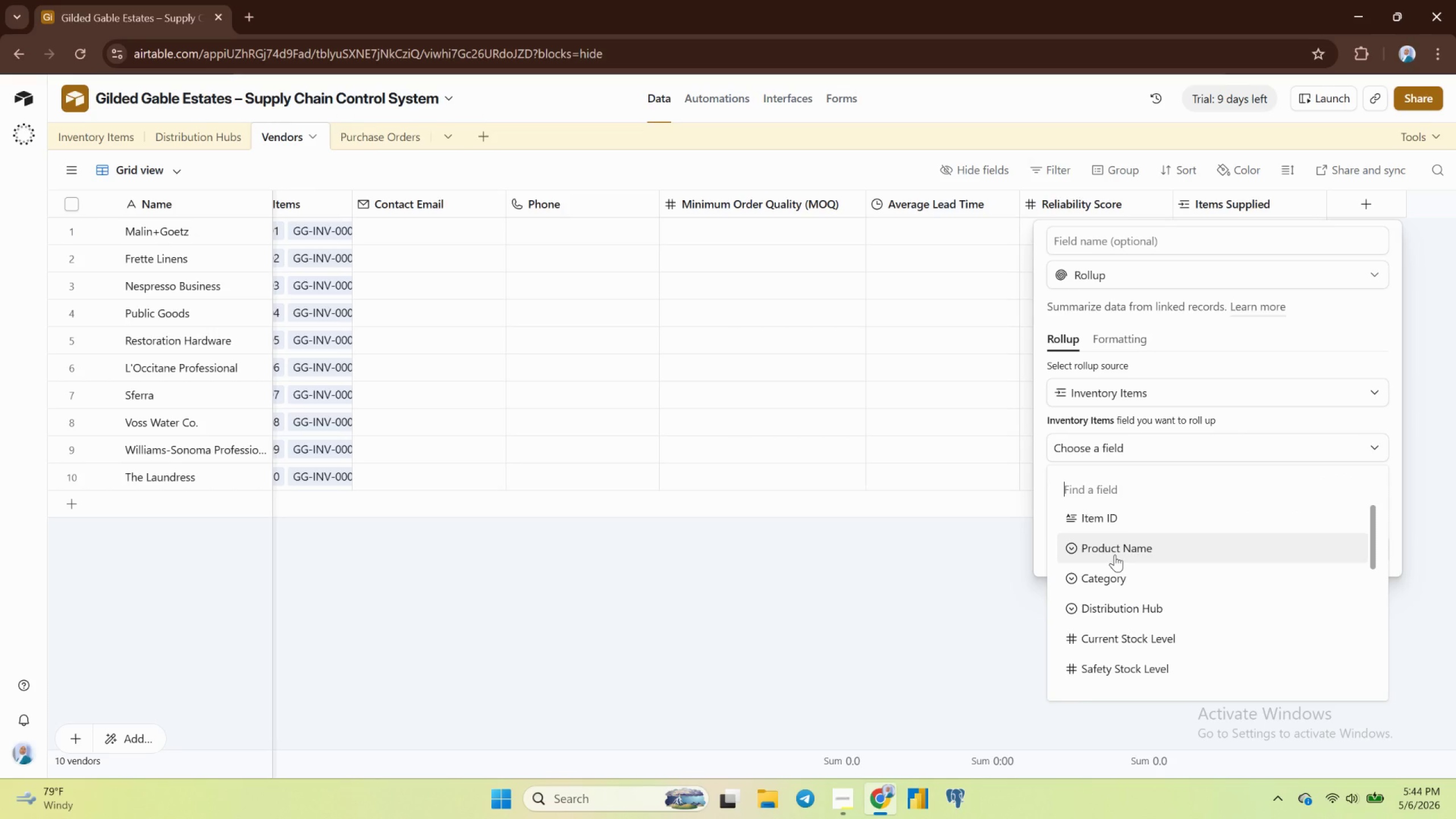 
scroll: coordinate [1124, 601], scroll_direction: down, amount: 7.0
 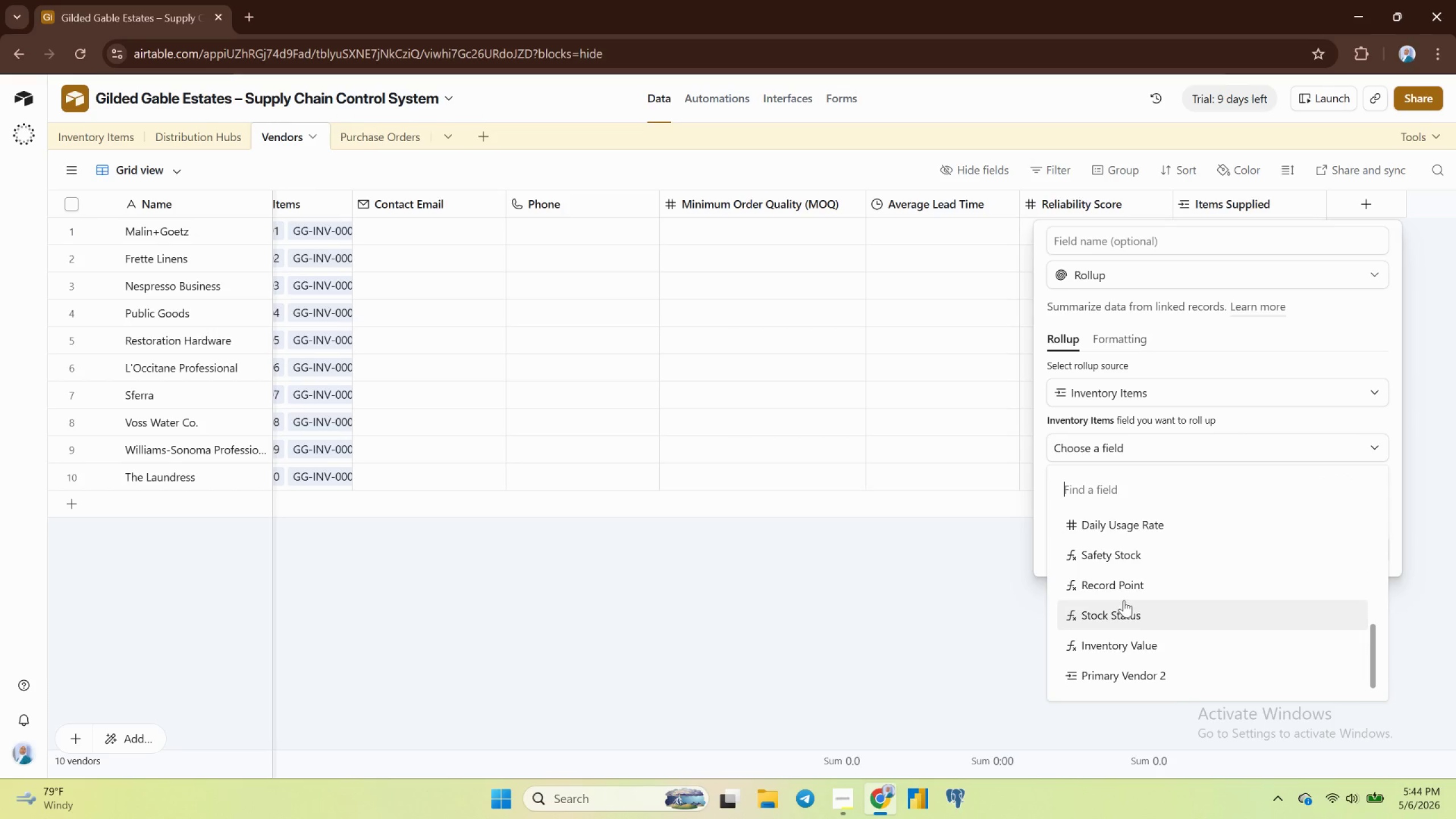 
scroll: coordinate [1123, 599], scroll_direction: none, amount: 0.0
 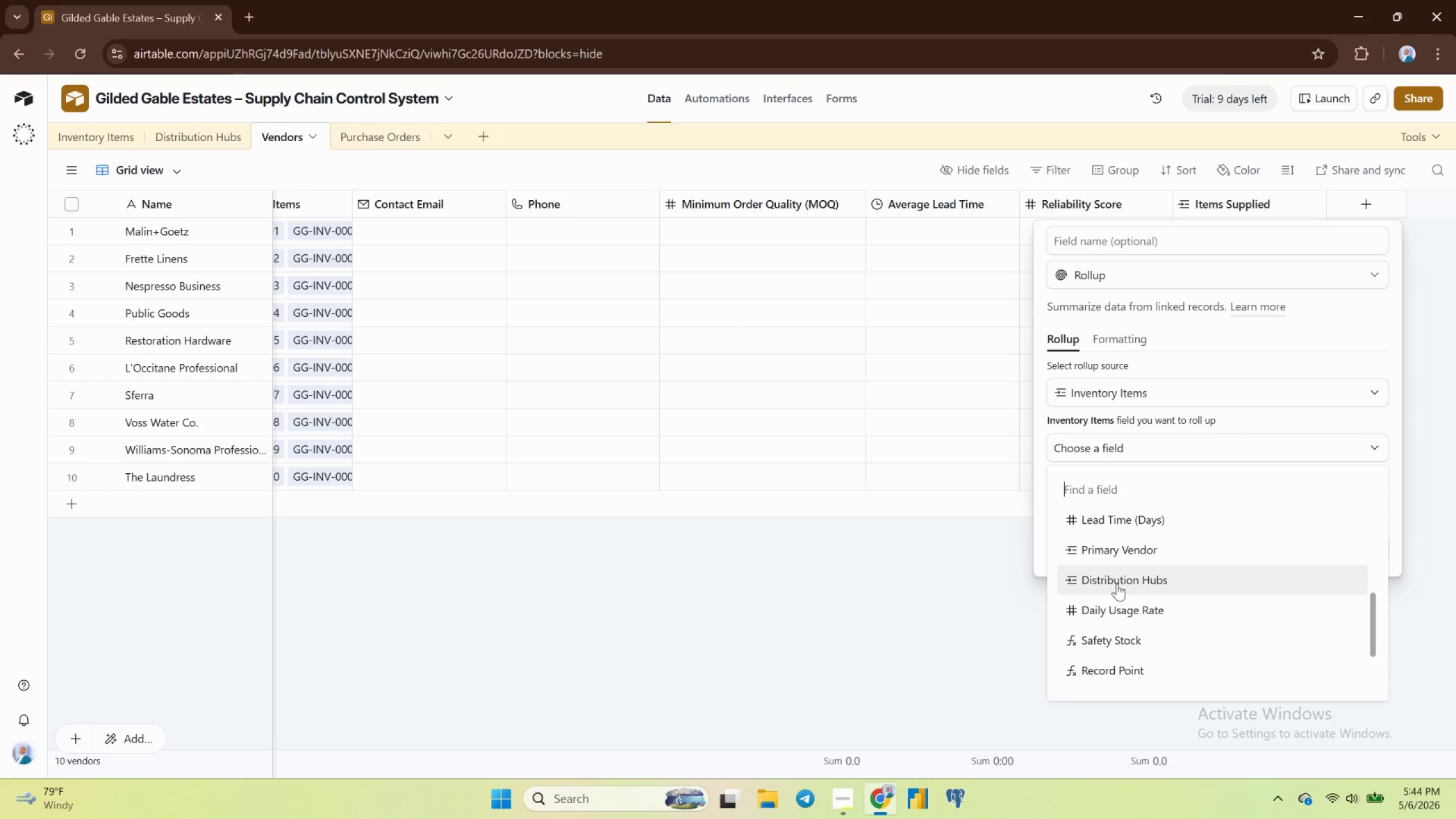 
scroll: coordinate [1117, 584], scroll_direction: up, amount: 1.0
 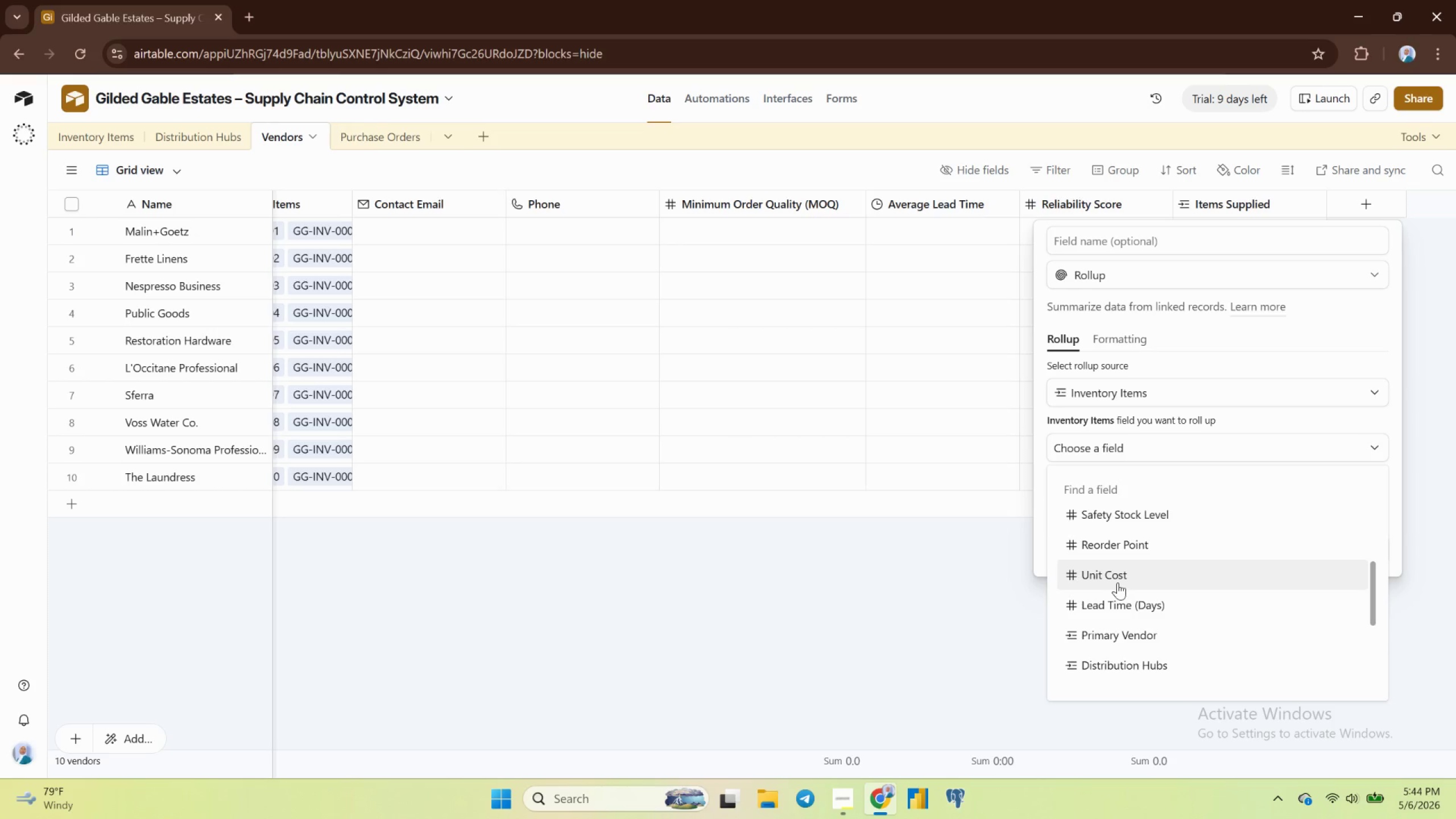 
left_click([1118, 582])
 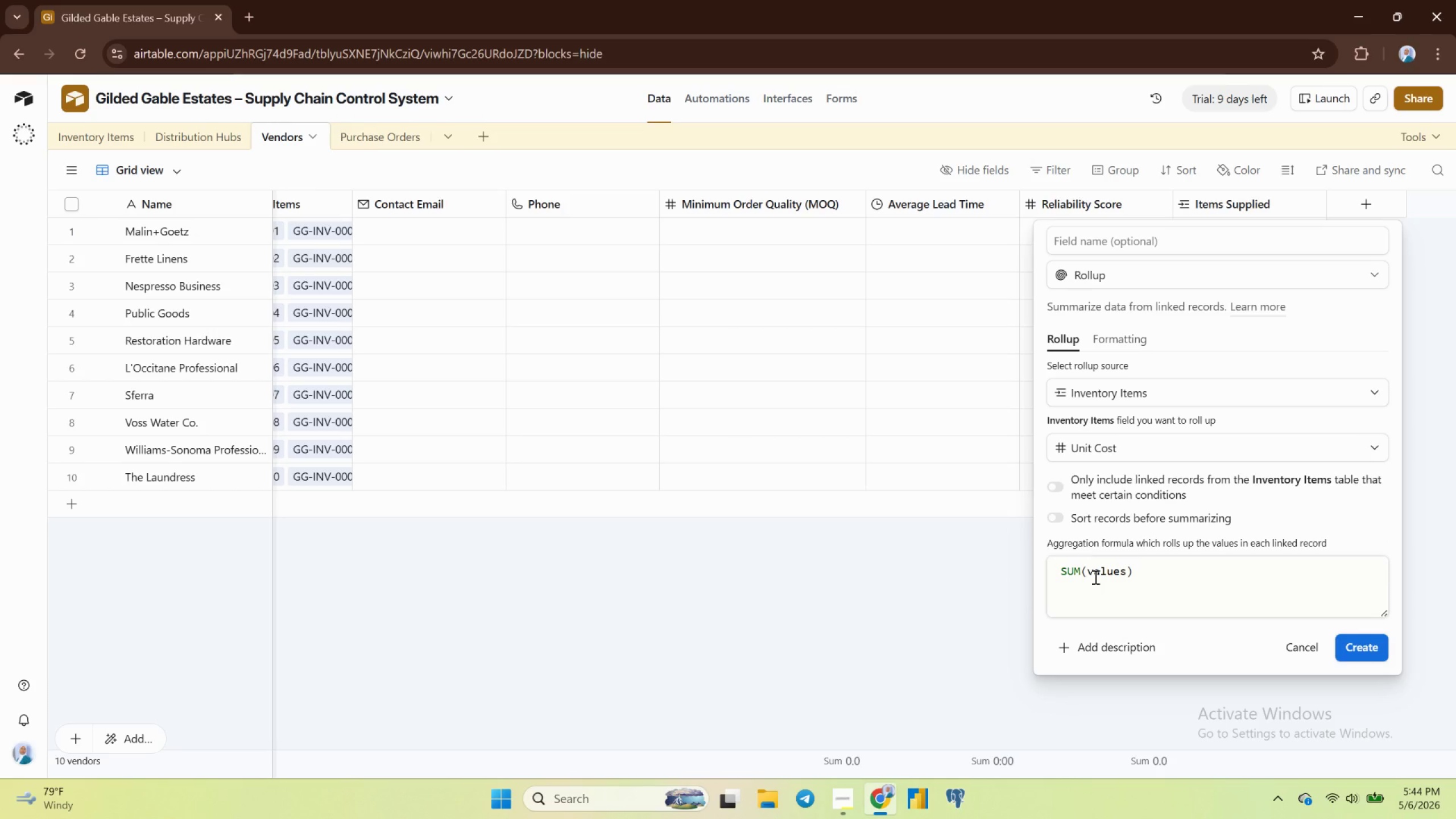 
wait(9.4)
 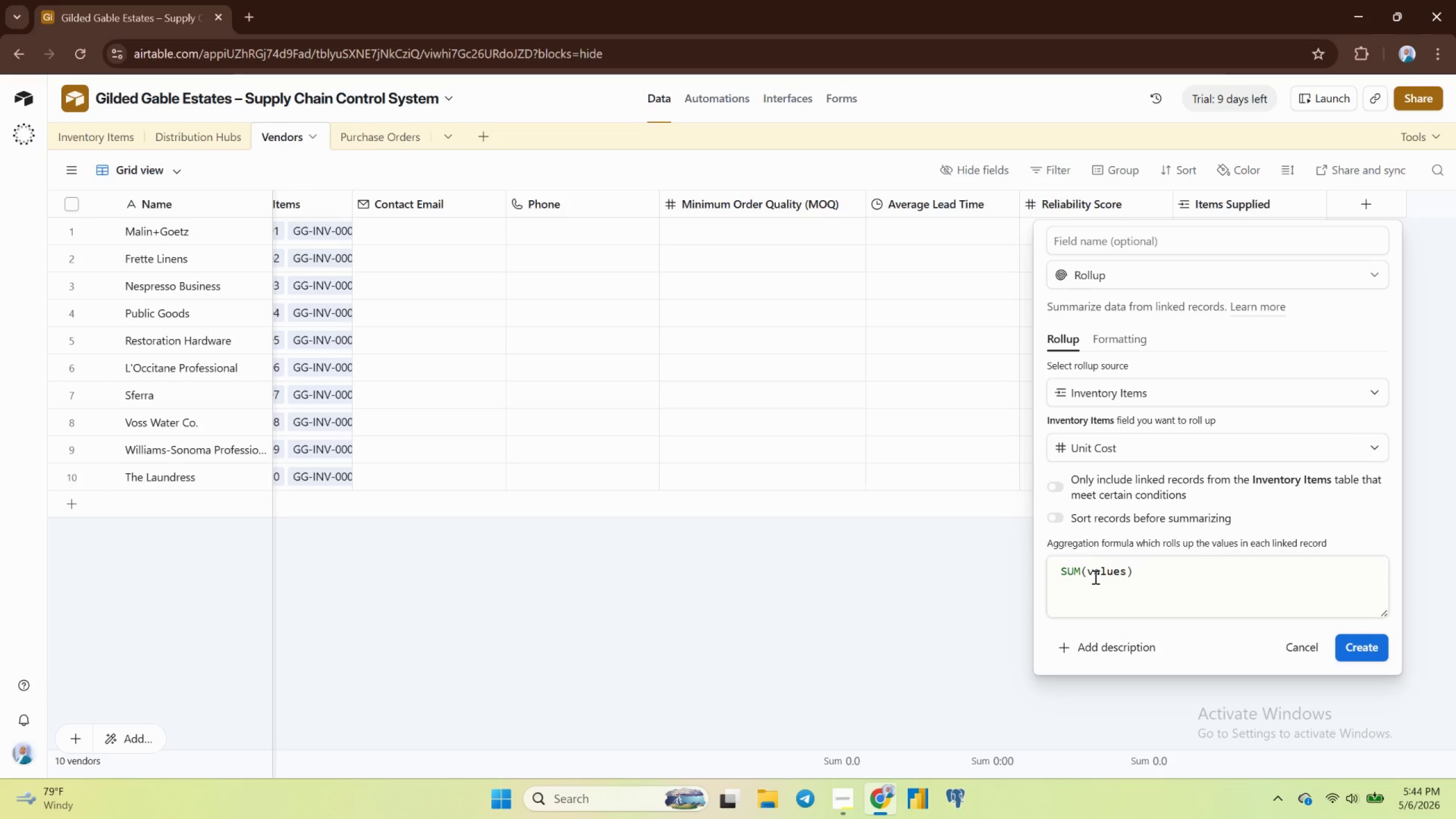 
left_click([1365, 646])
 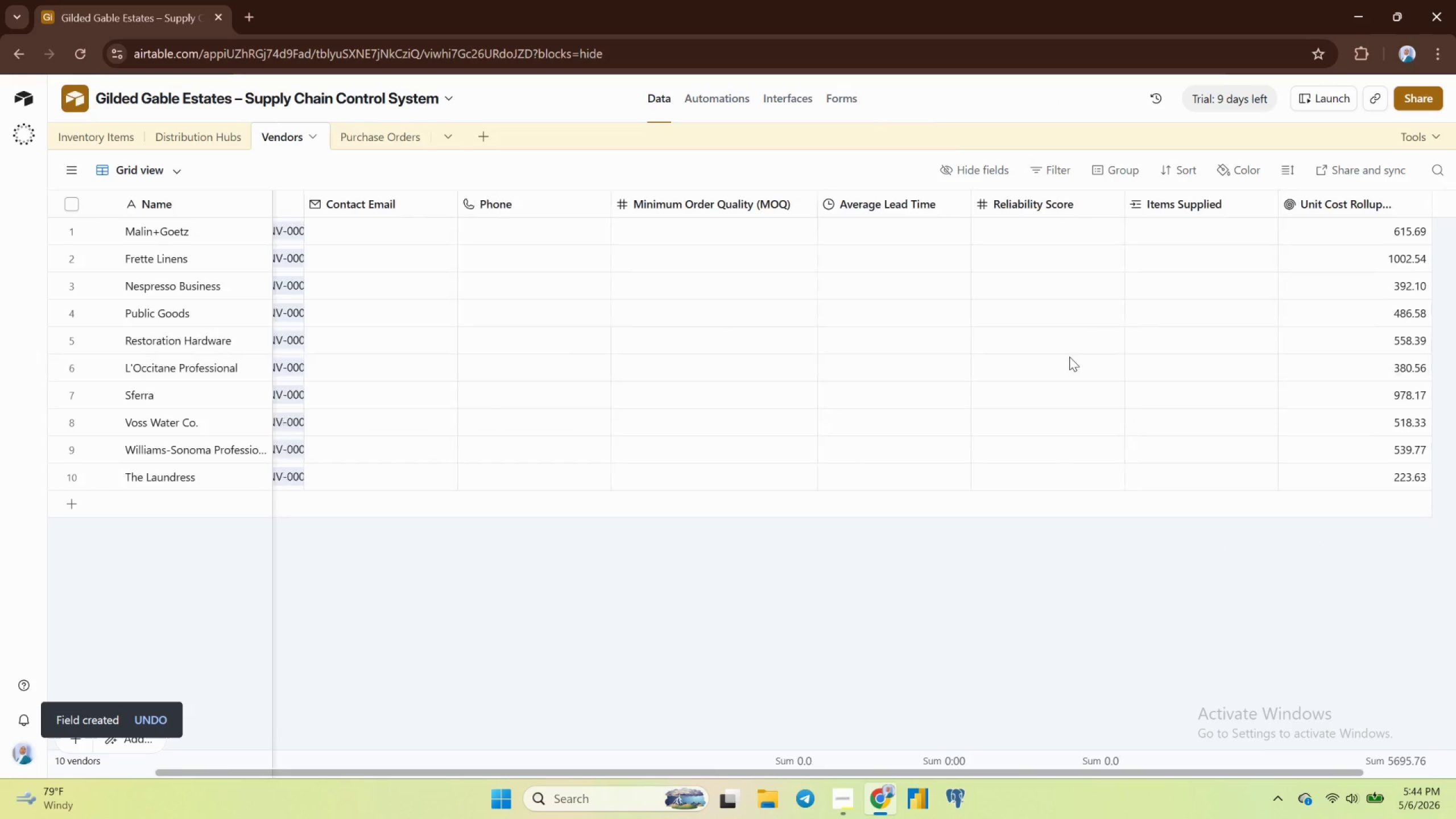 
wait(13.12)
 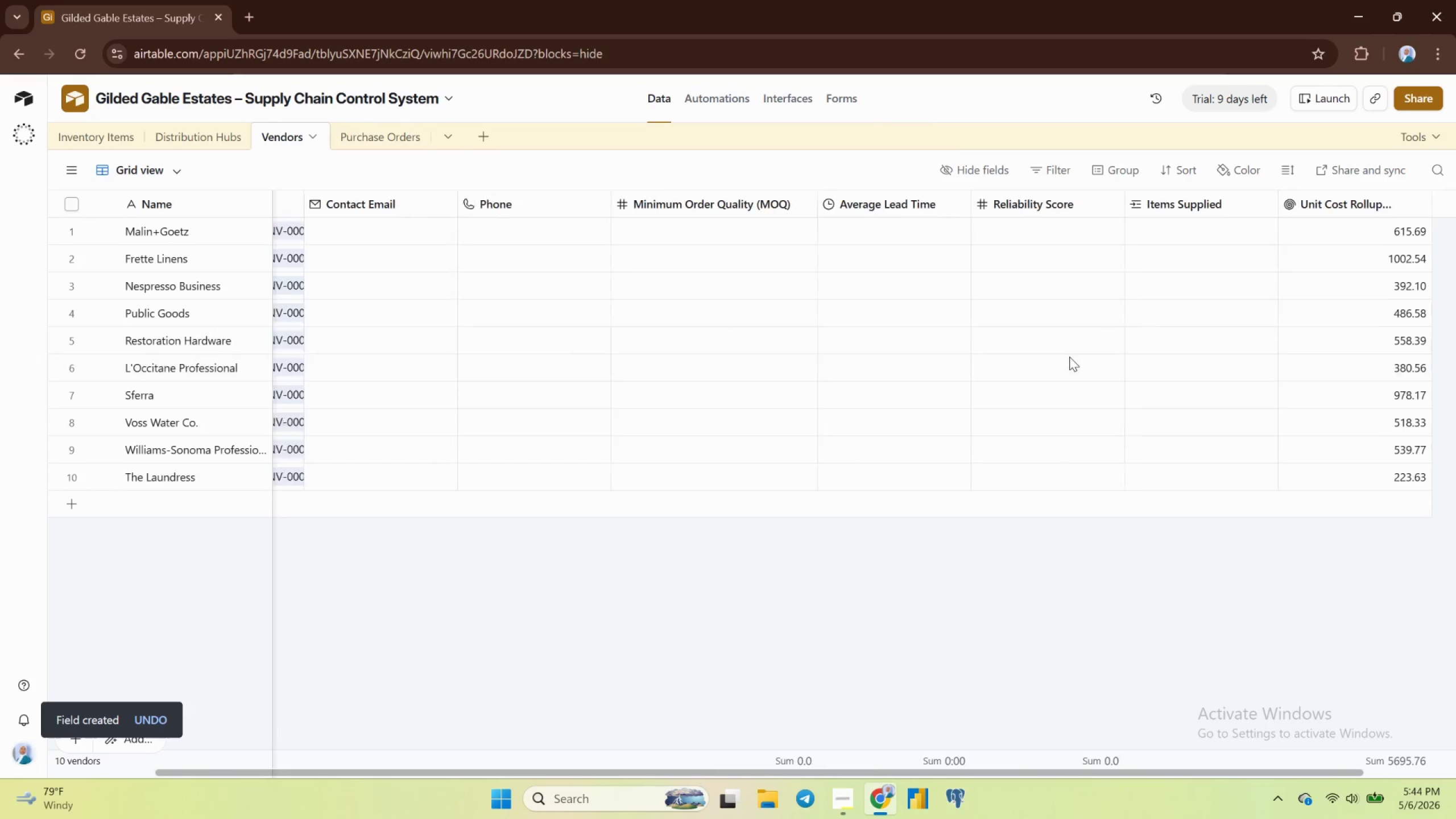 
left_click_drag(start_coordinate=[1324, 199], to_coordinate=[1332, 204])
 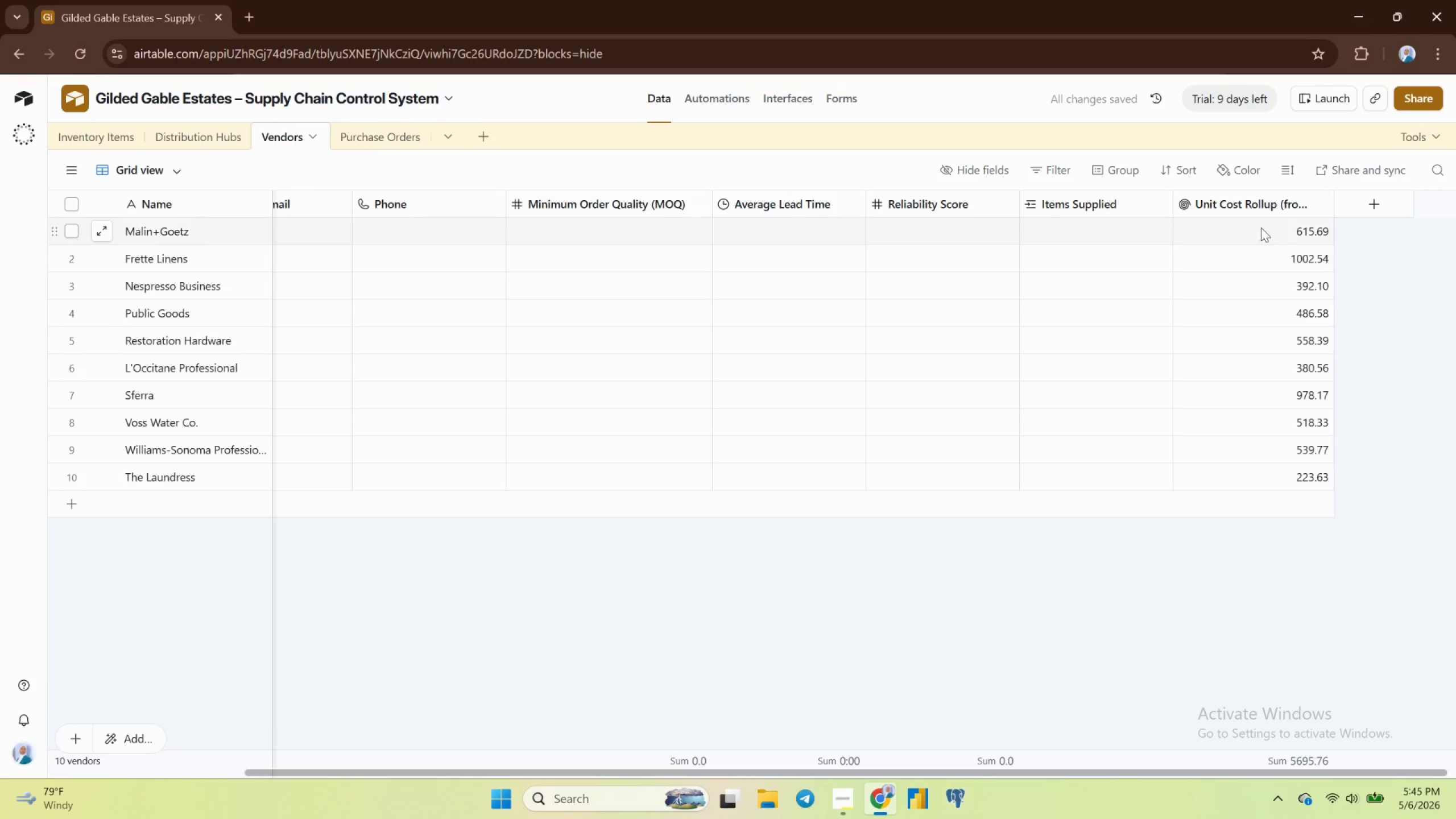 
double_click([1247, 206])
 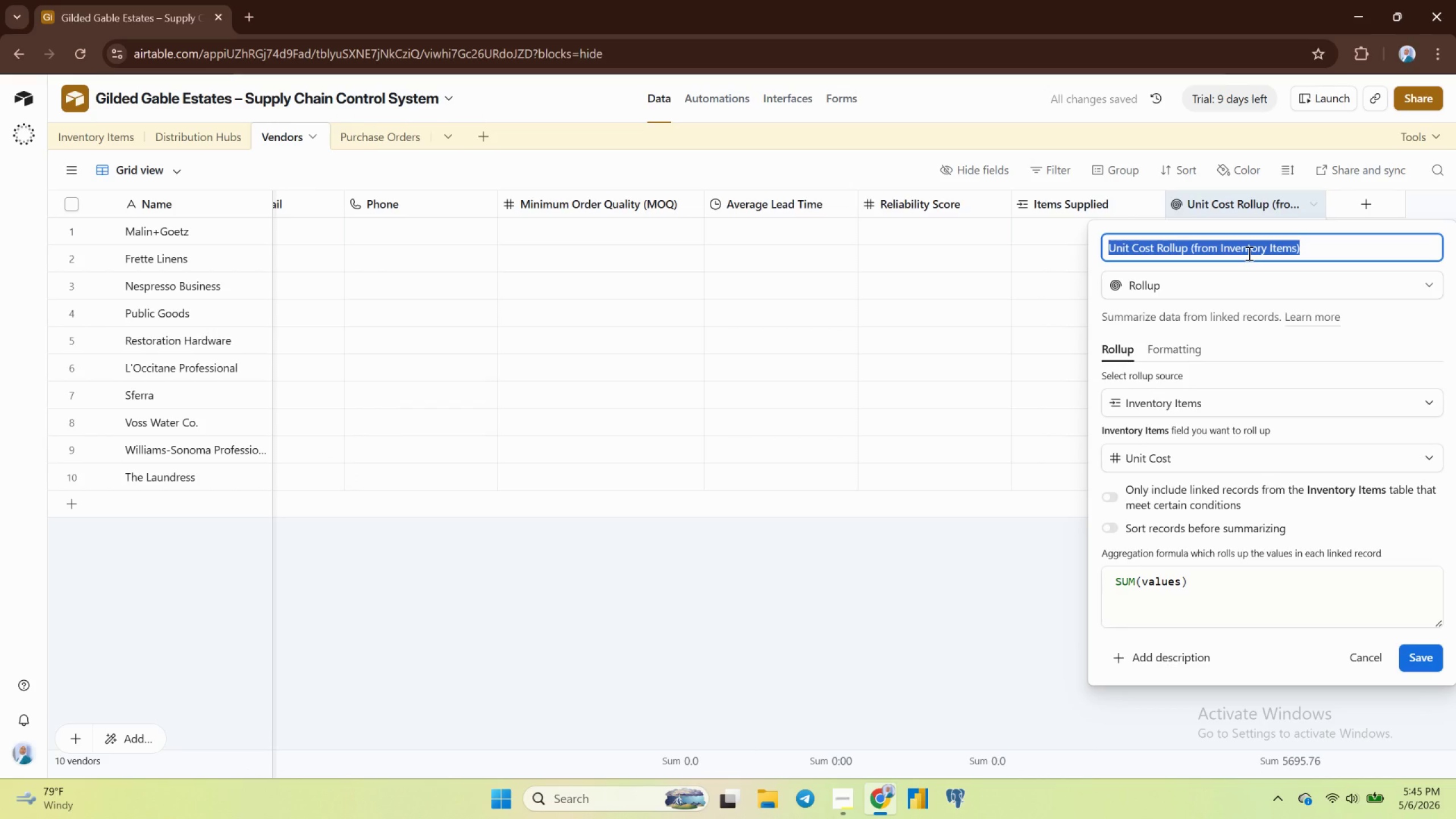 
type(Last Unit Cost)
 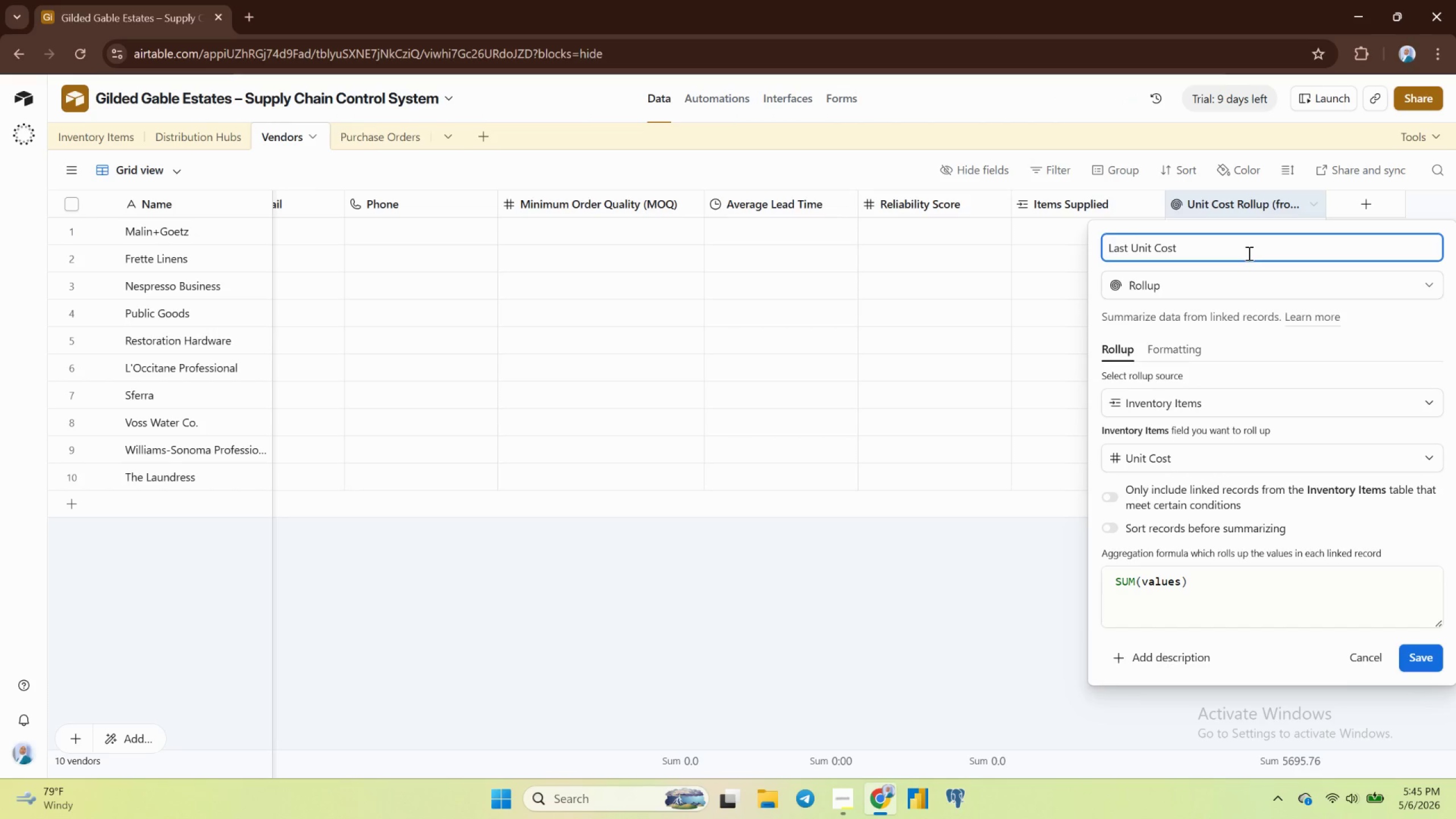 
key(Enter)
 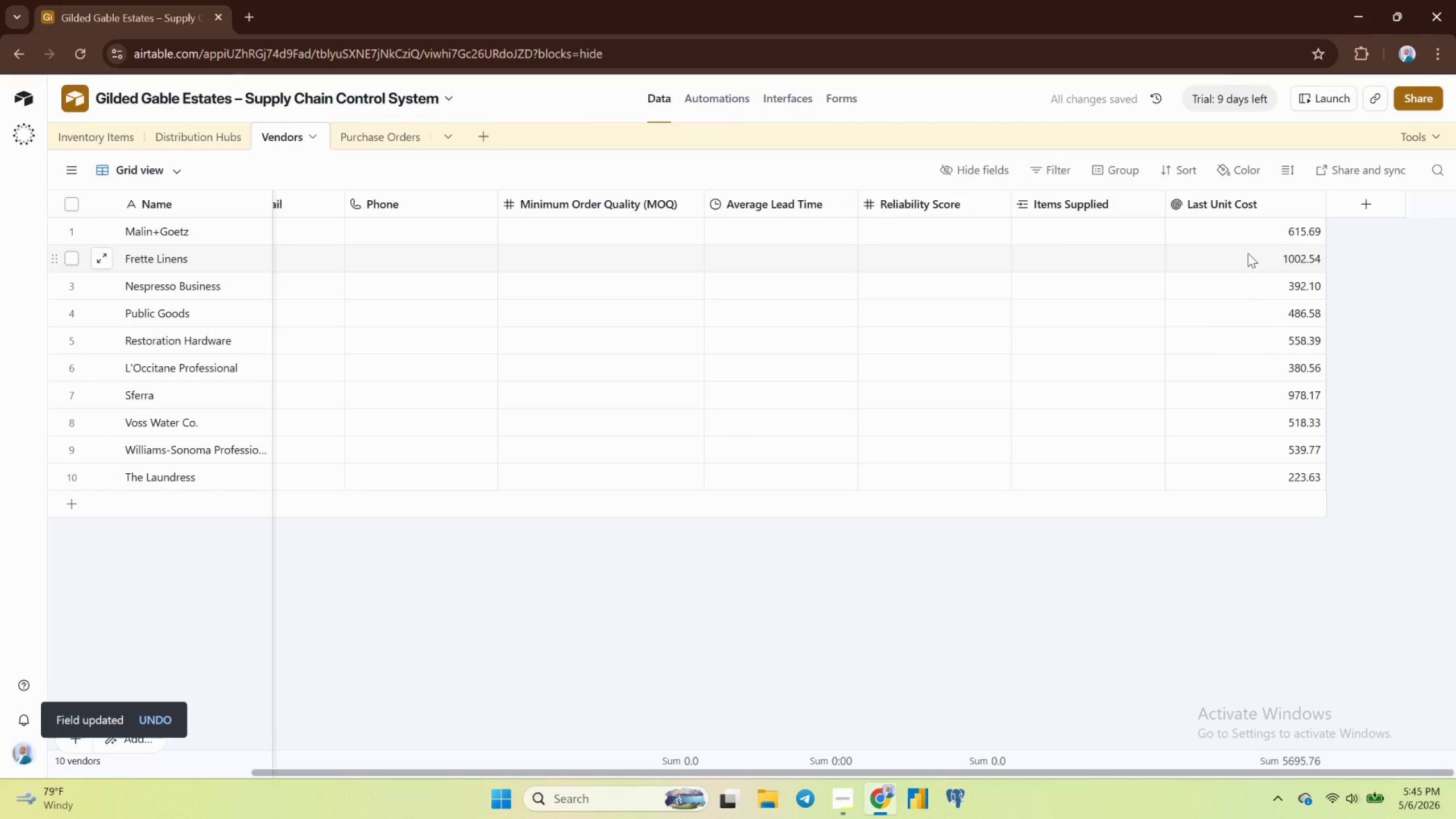 
mouse_move([1336, 199])
 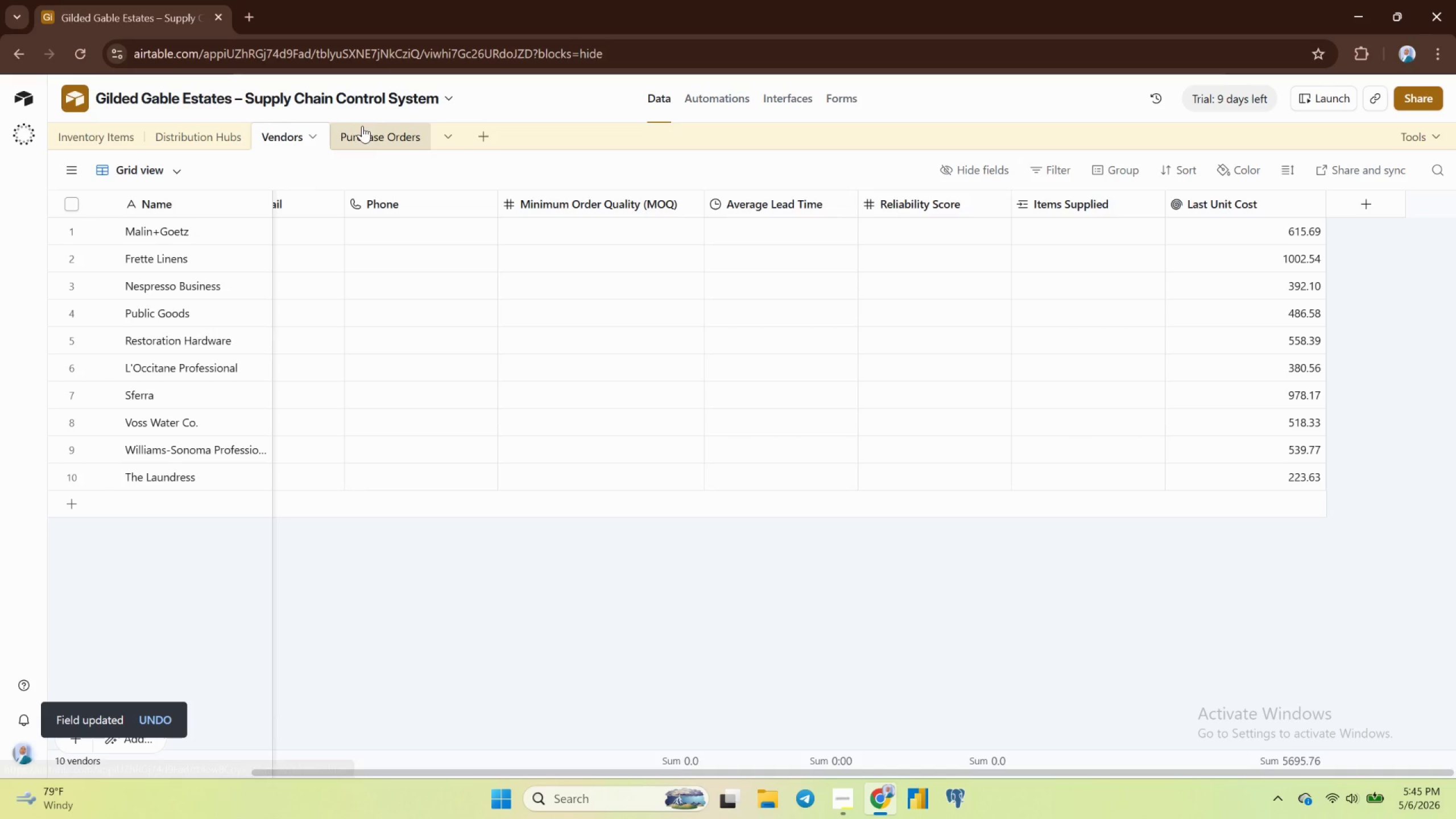 
left_click([373, 129])
 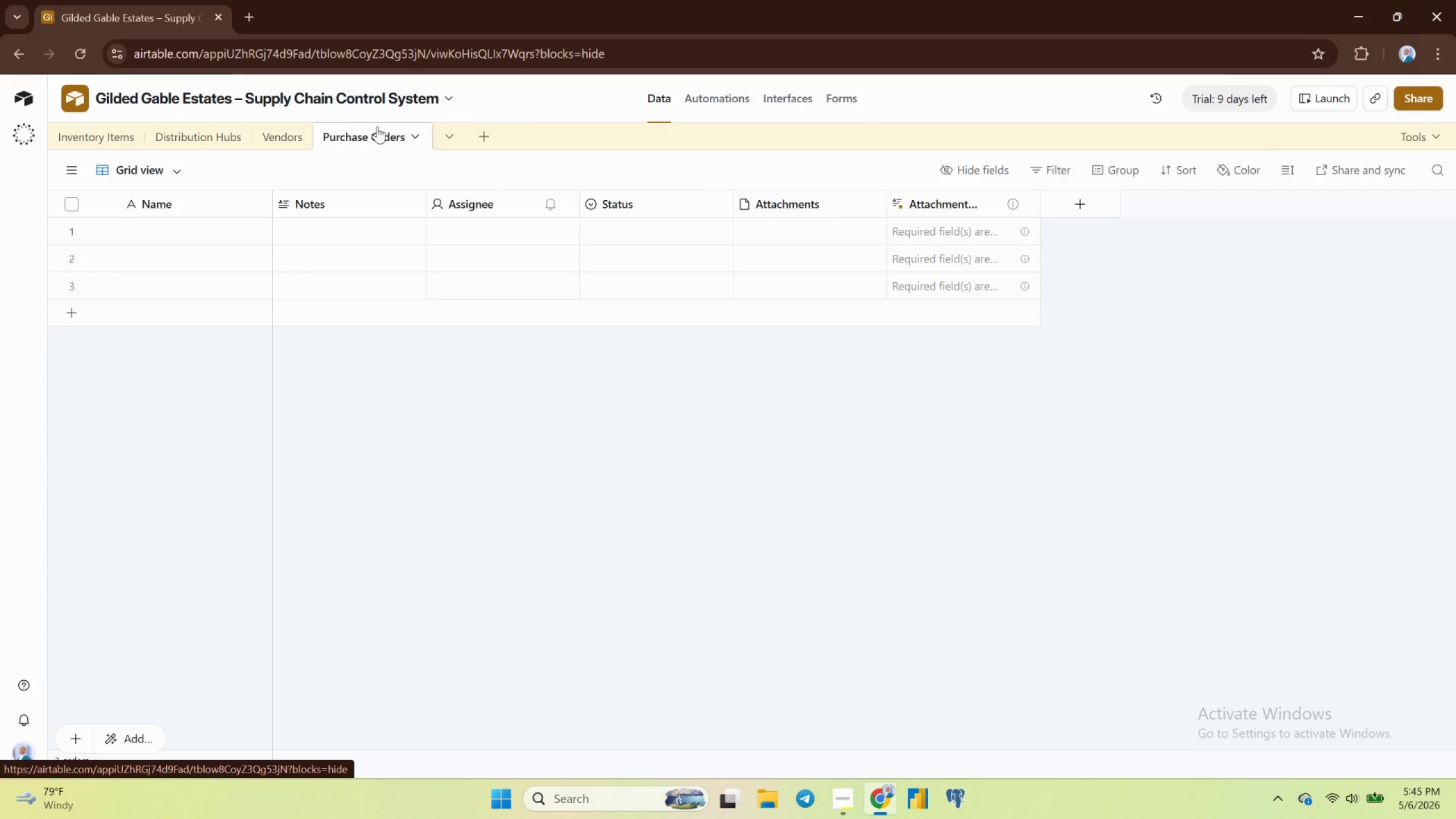 
wait(8.35)
 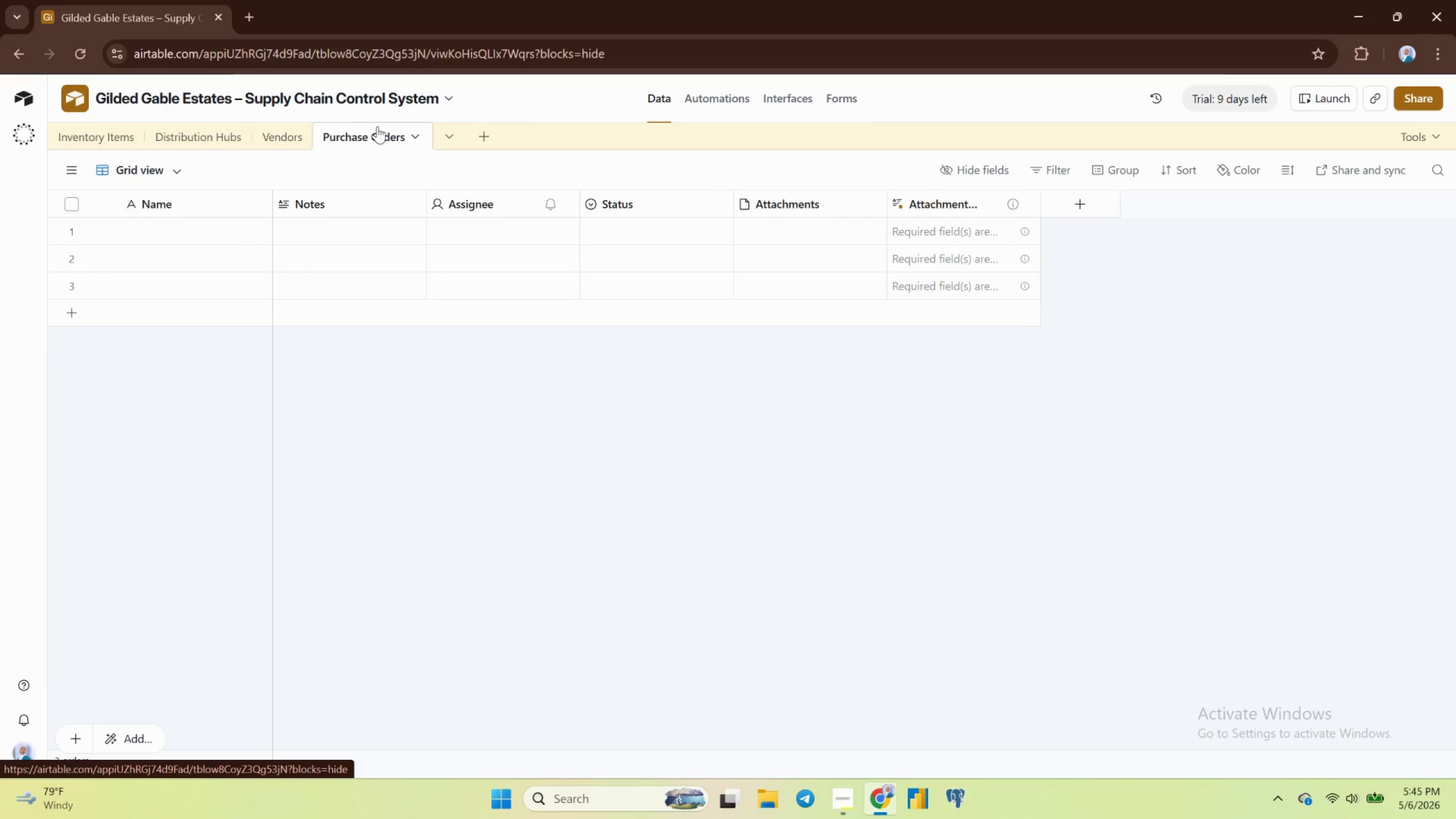 
left_click([205, 206])
 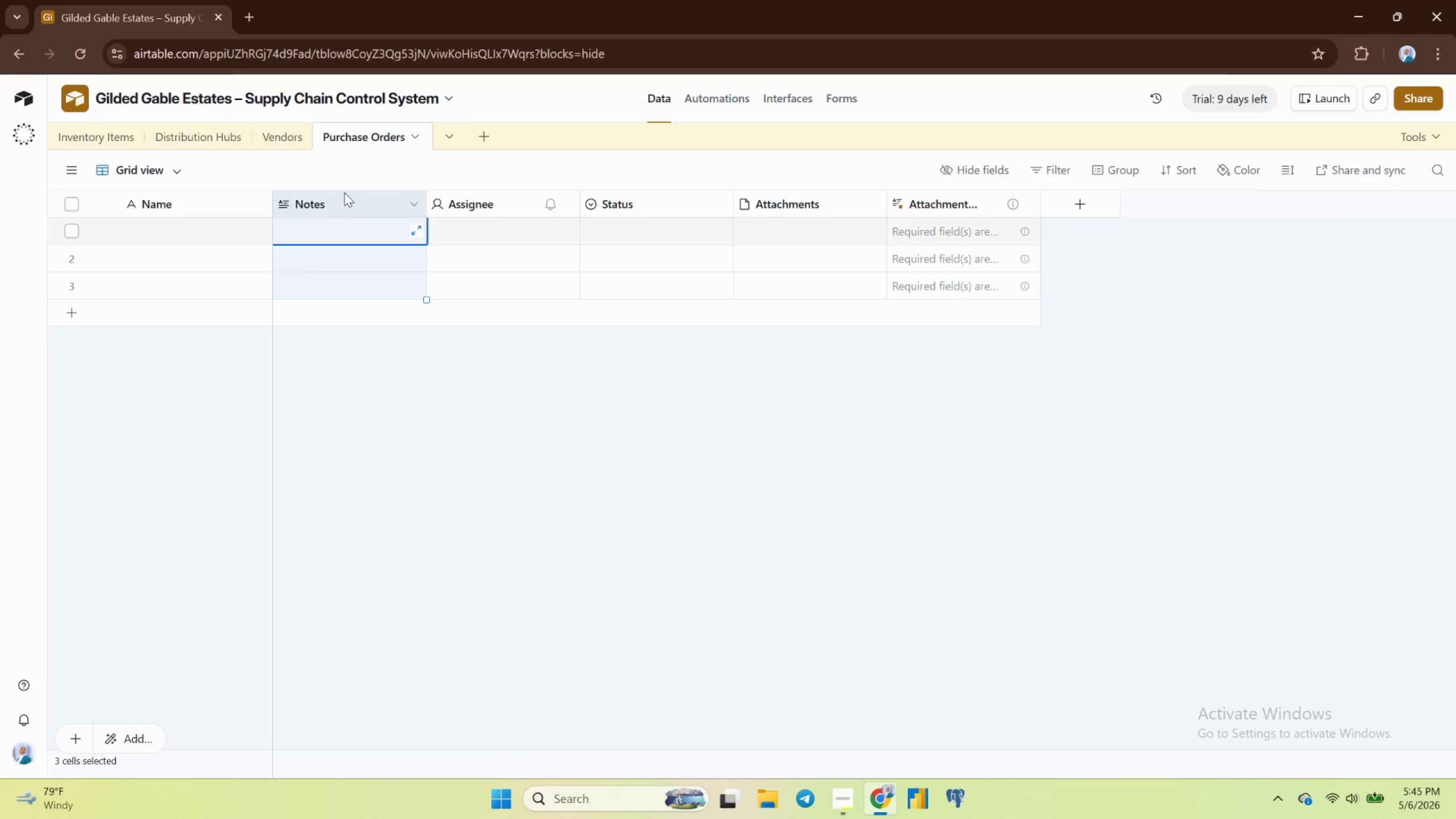 
key(Control+Shift+ArrowRight)
 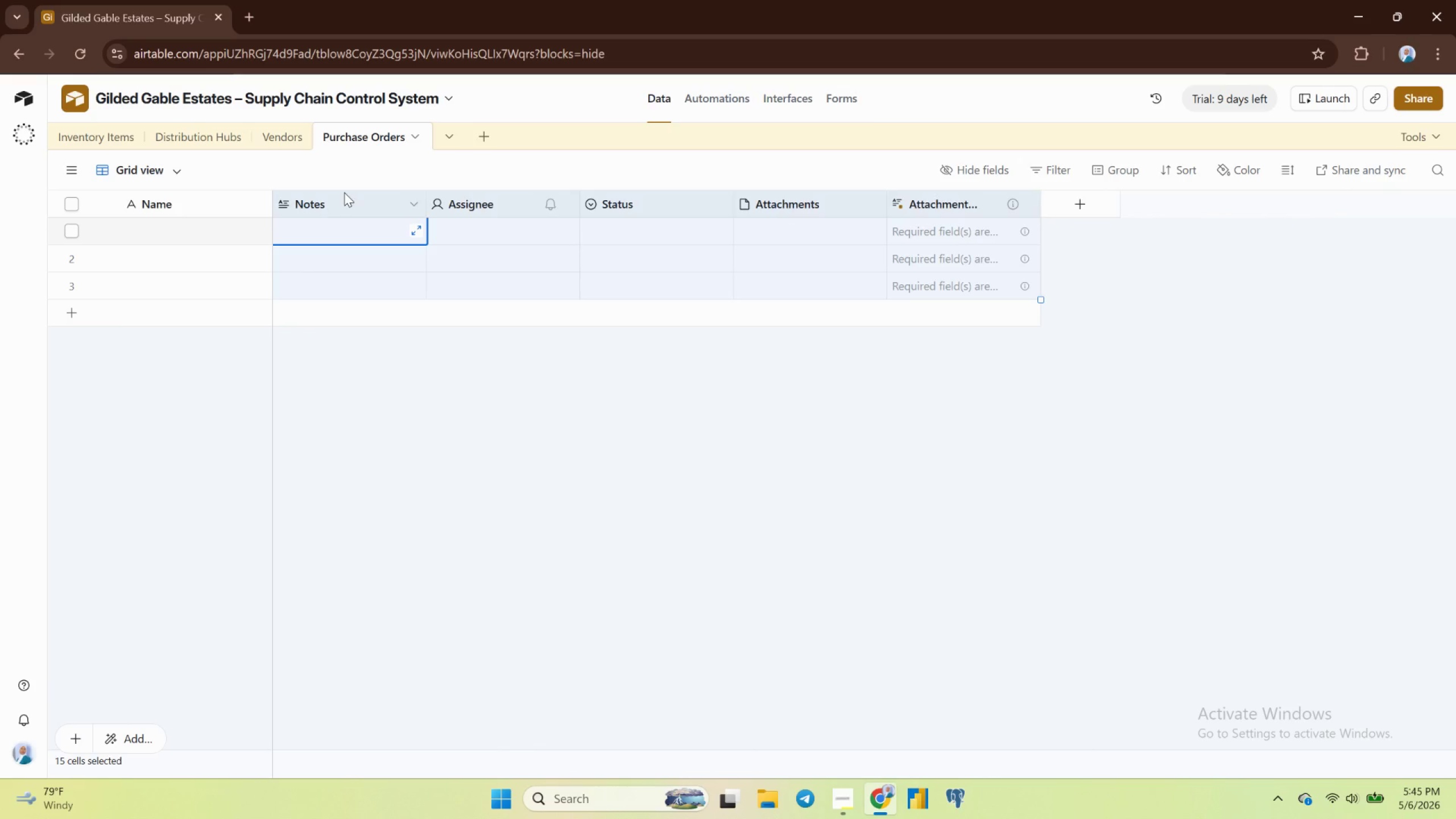 
right_click([344, 193])
 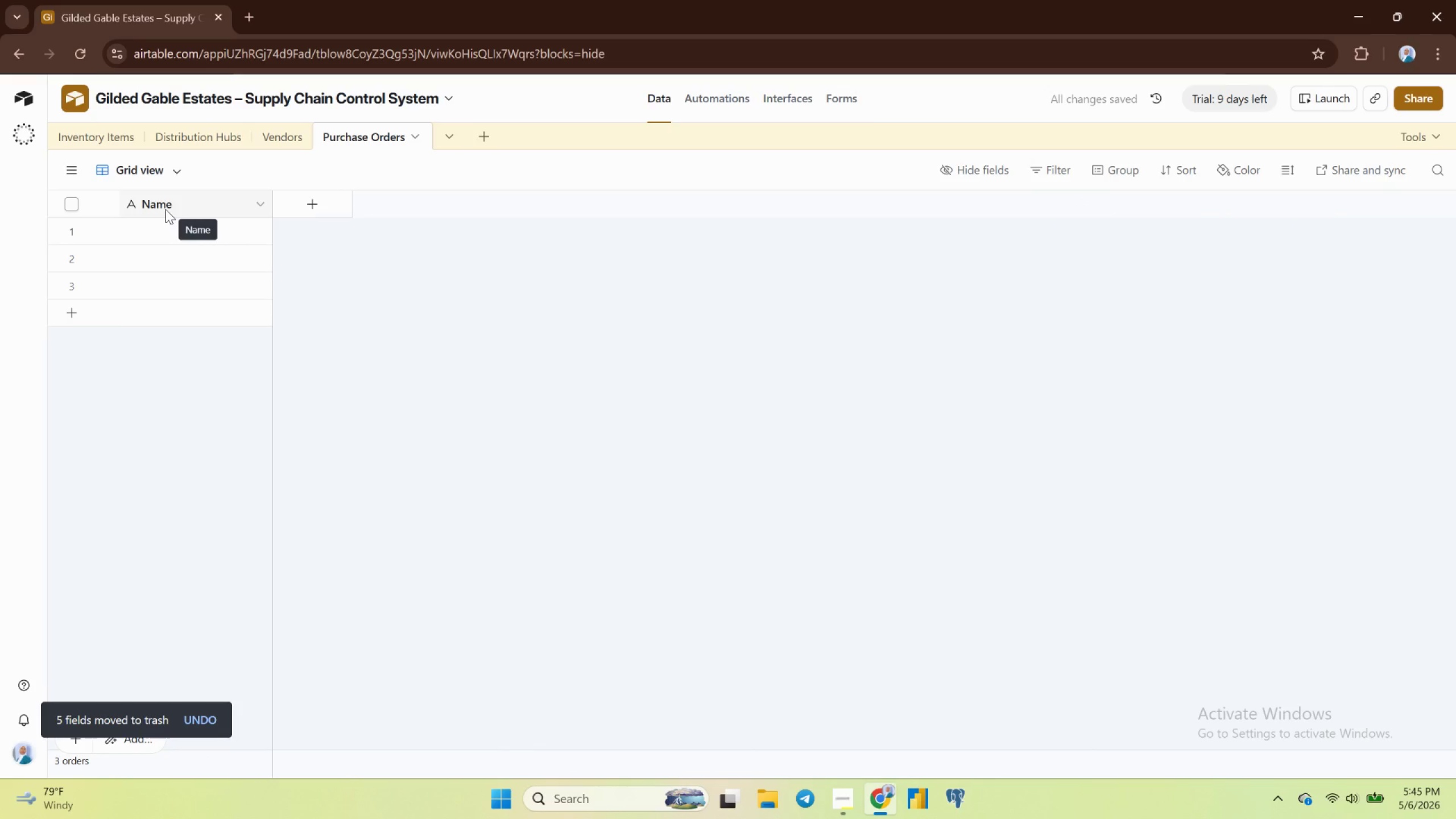 
wait(10.94)
 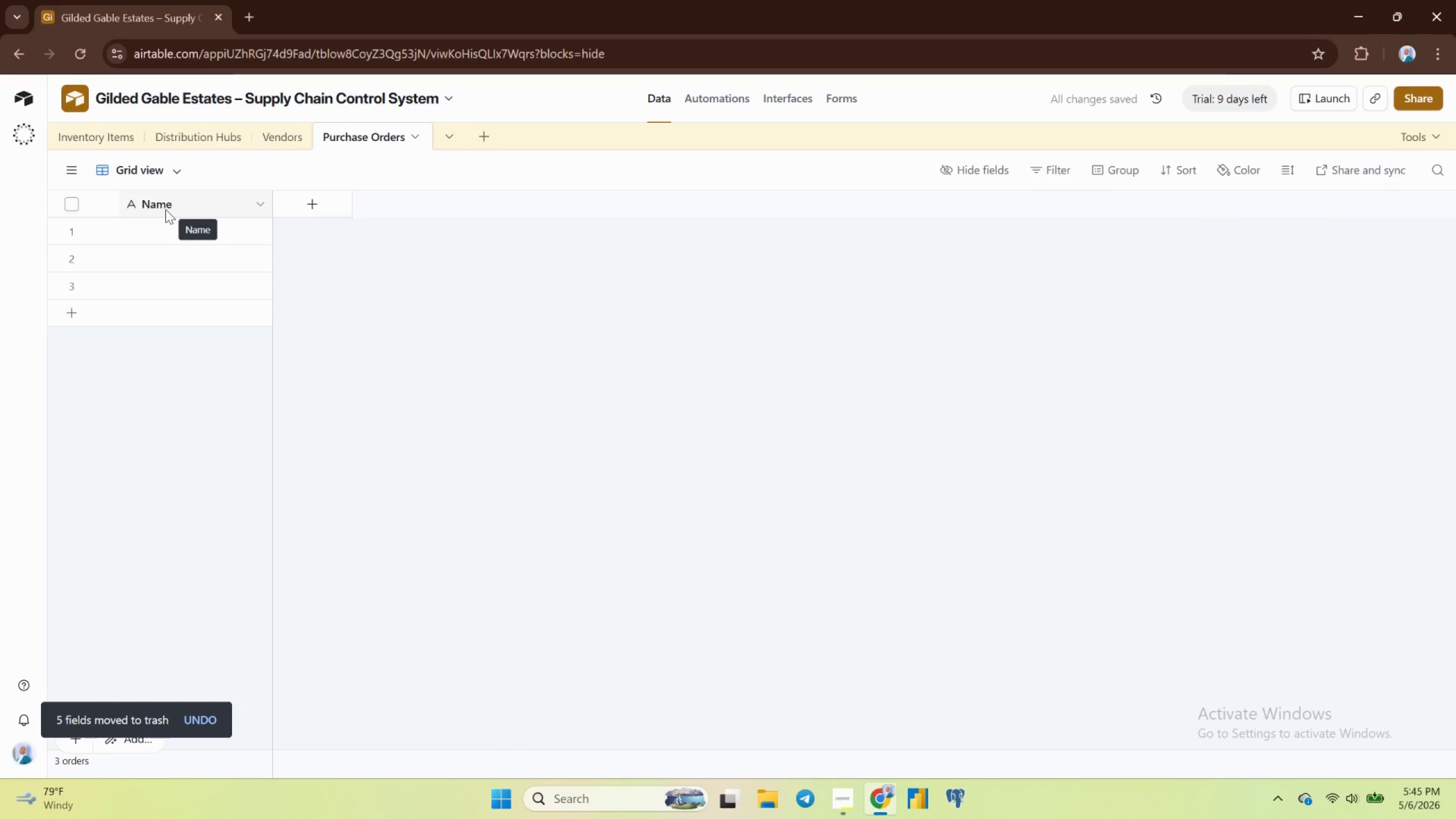 
scroll: coordinate [222, 481], scroll_direction: down, amount: 3.0
 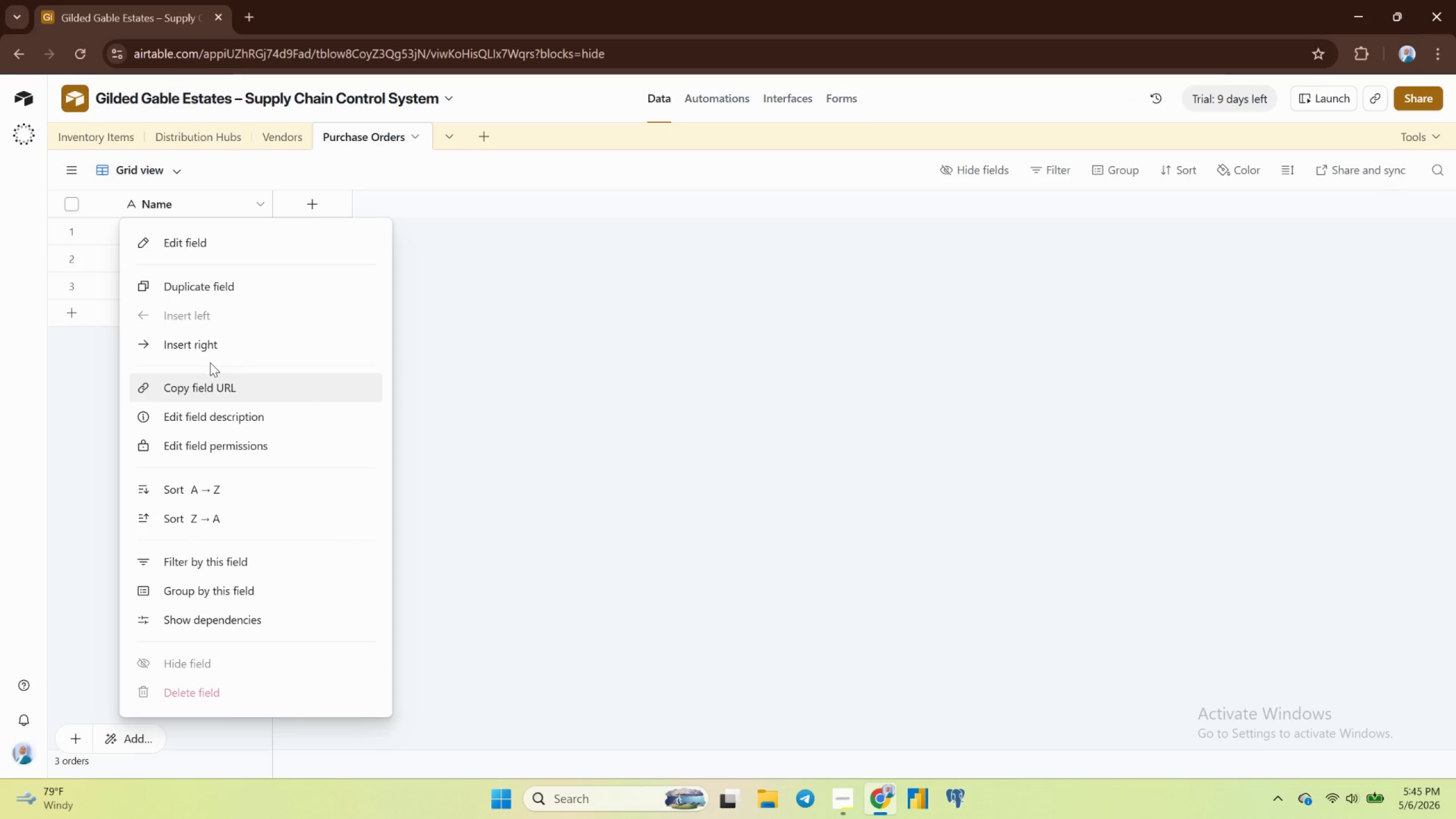 
mouse_move([204, 260])
 